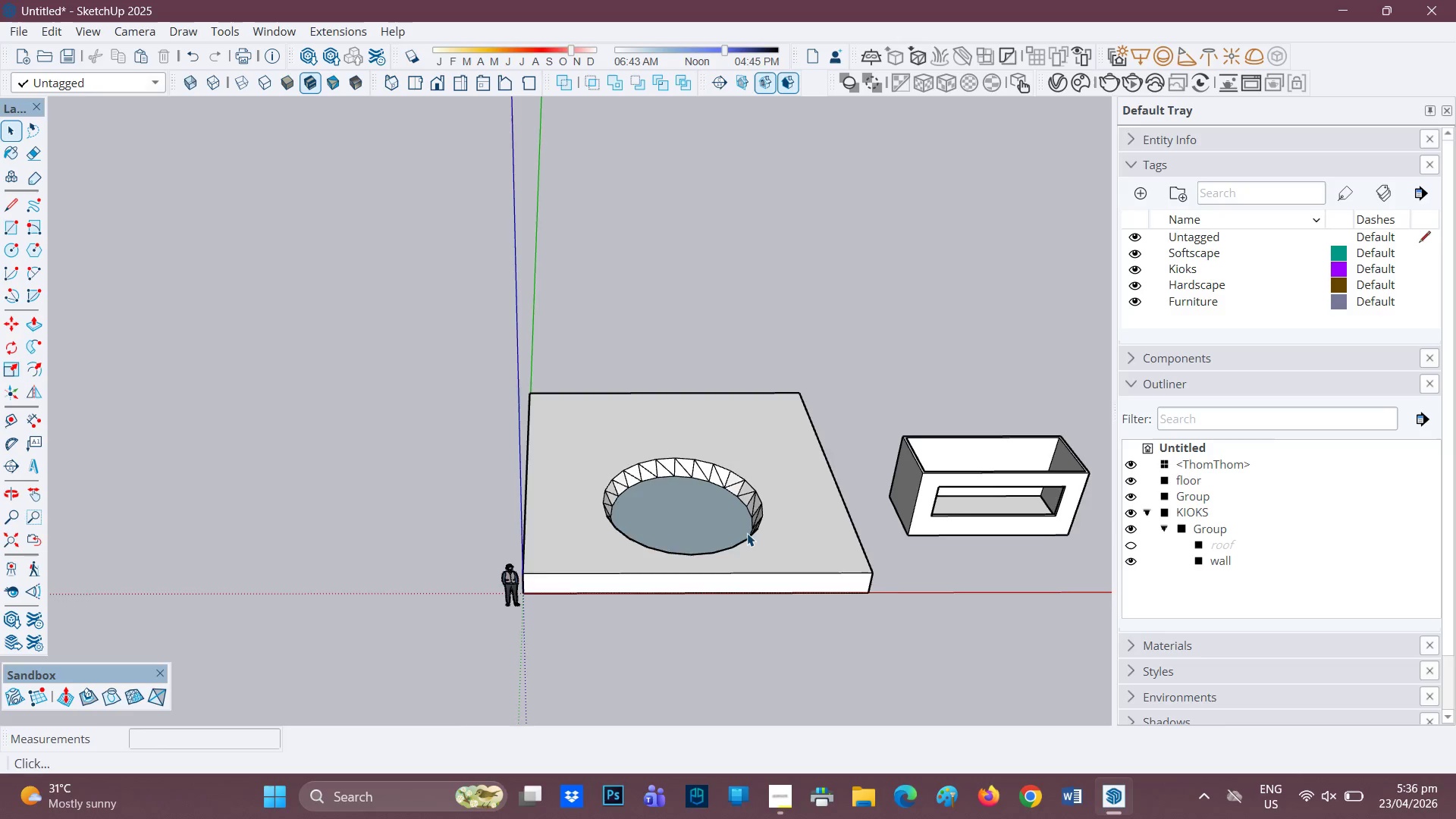 
left_click_drag(start_coordinate=[778, 600], to_coordinate=[683, 400])
 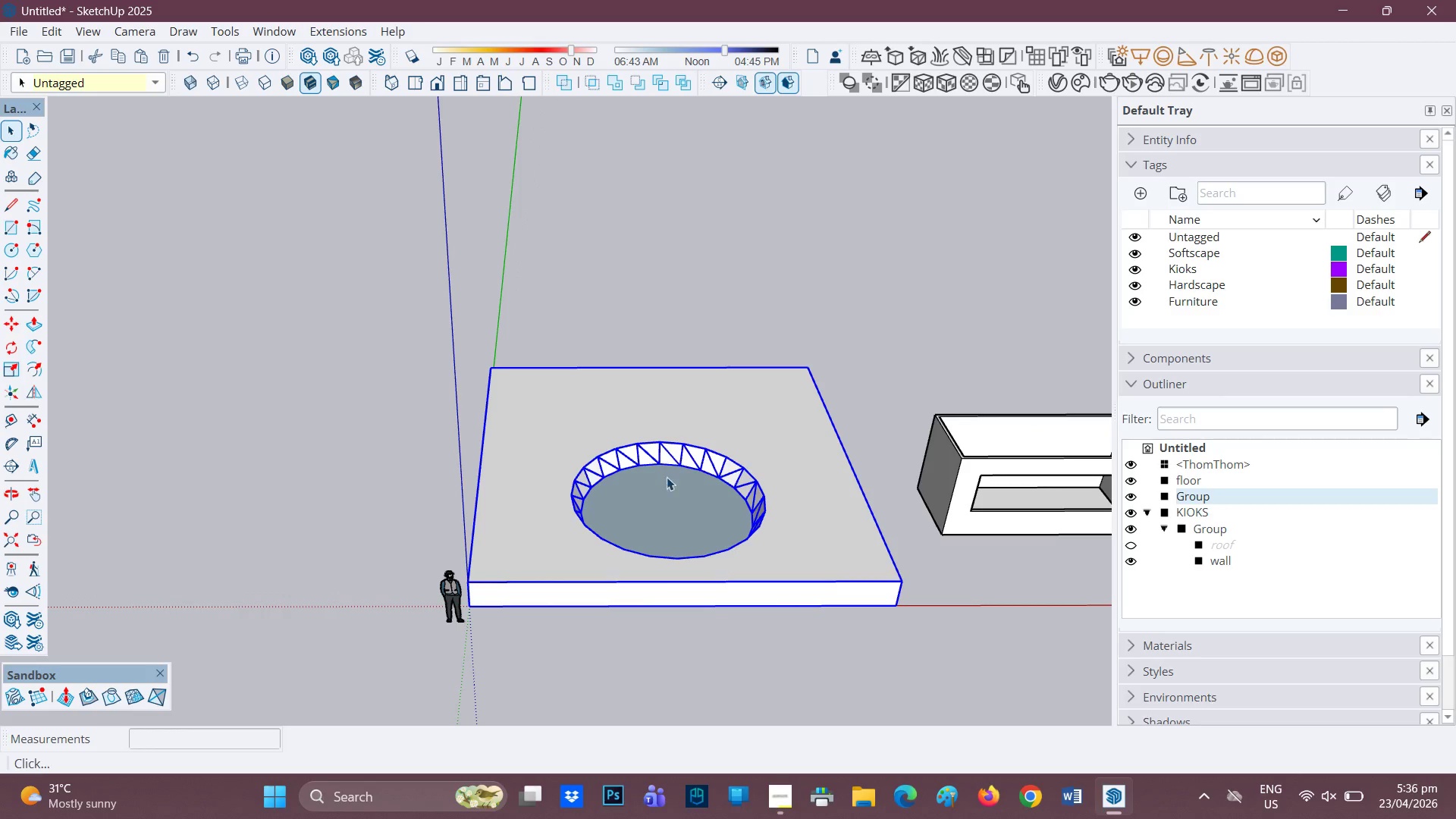 
scroll: coordinate [552, 513], scroll_direction: up, amount: 2.0
 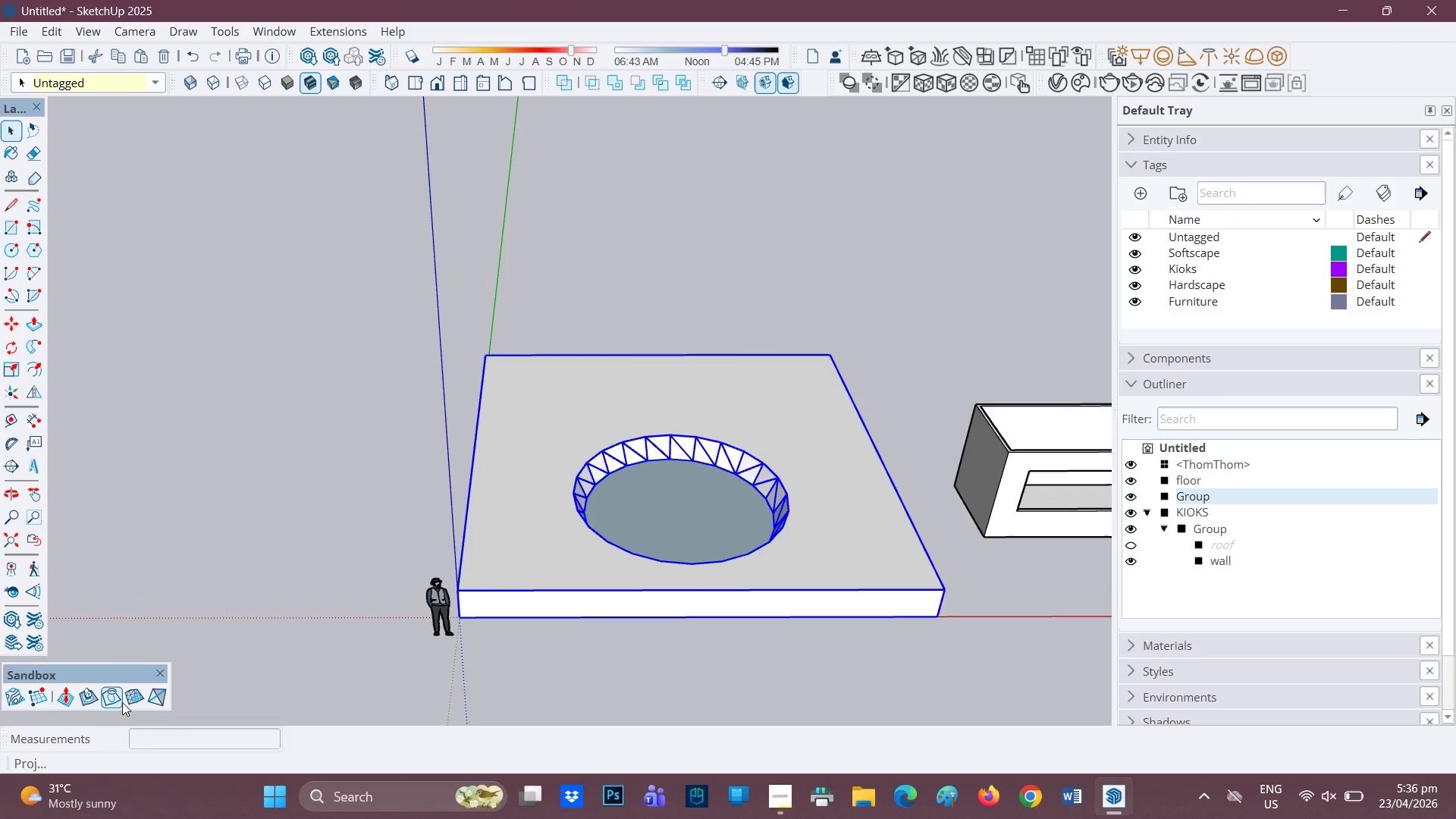 
left_click([140, 699])
 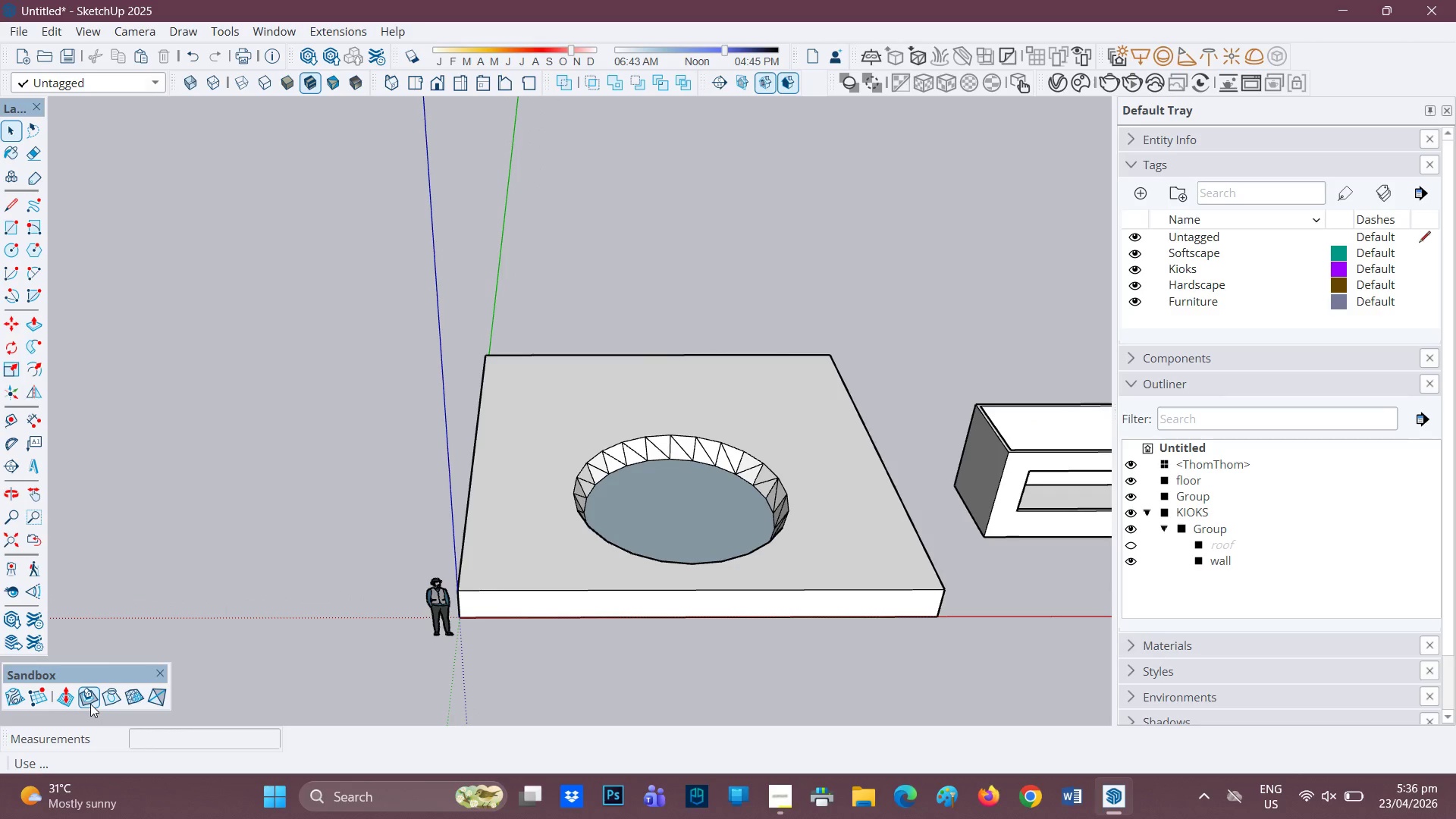 
left_click([96, 701])
 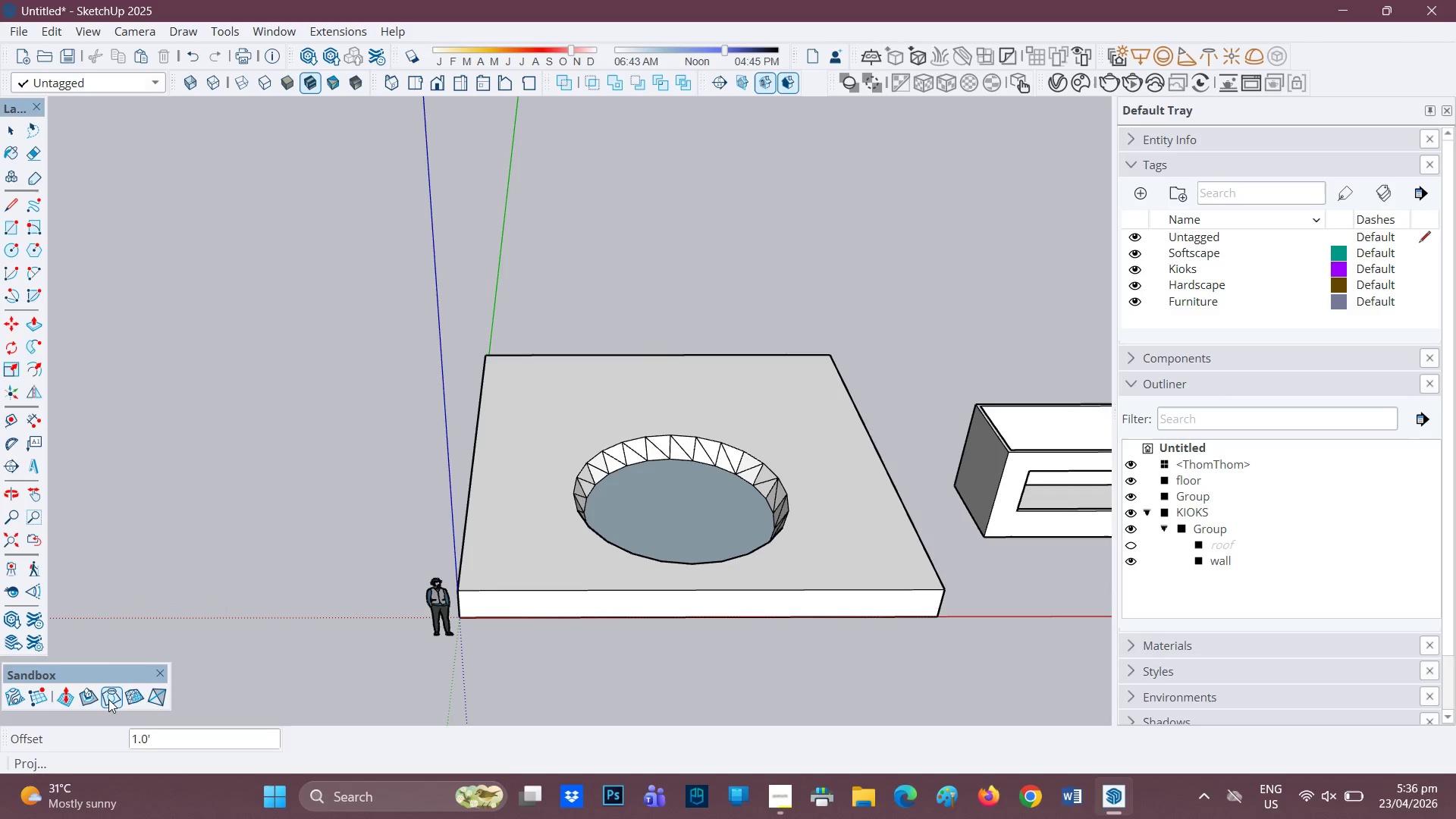 
left_click([109, 698])
 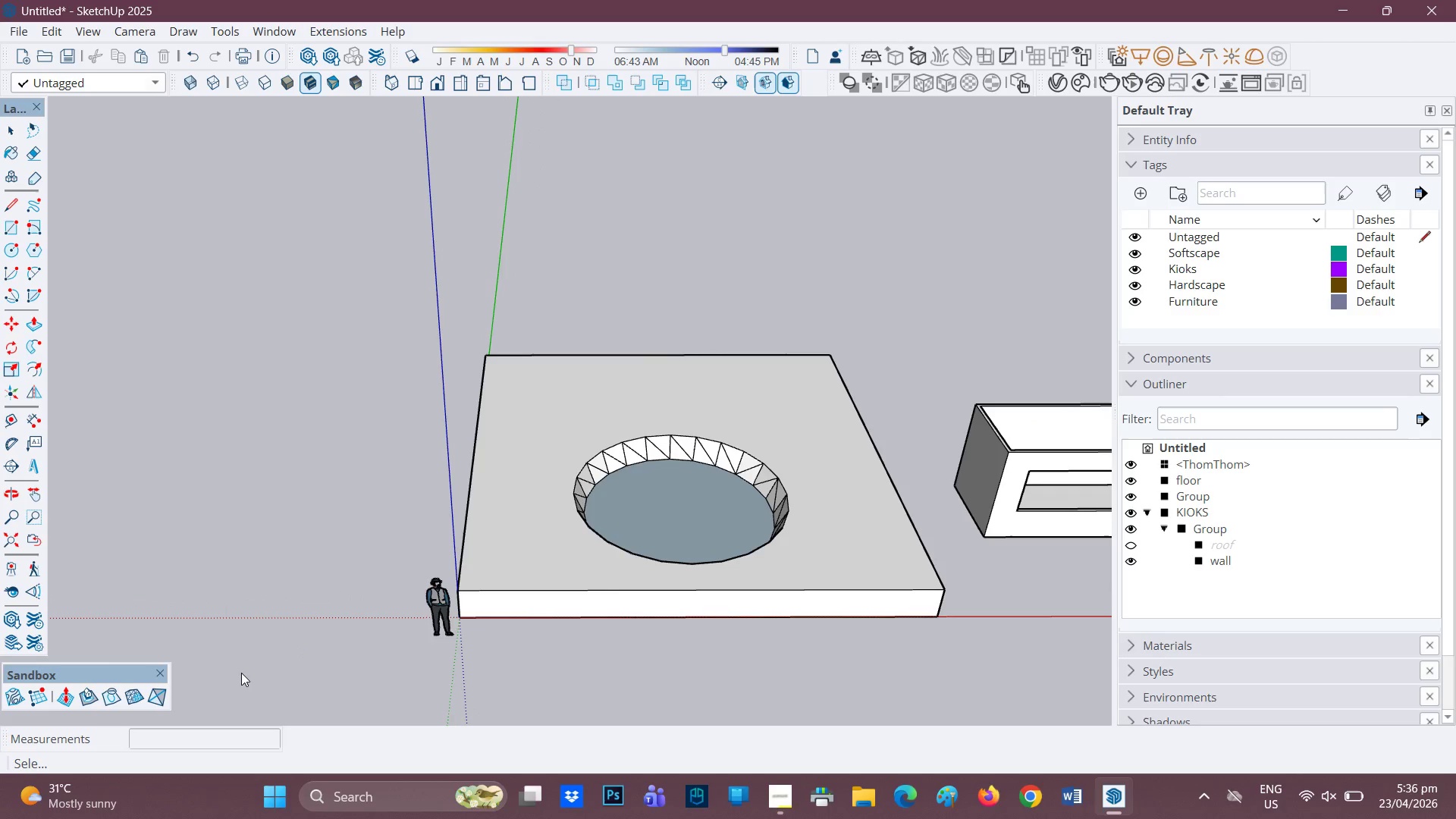 
scroll: coordinate [752, 543], scroll_direction: up, amount: 2.0
 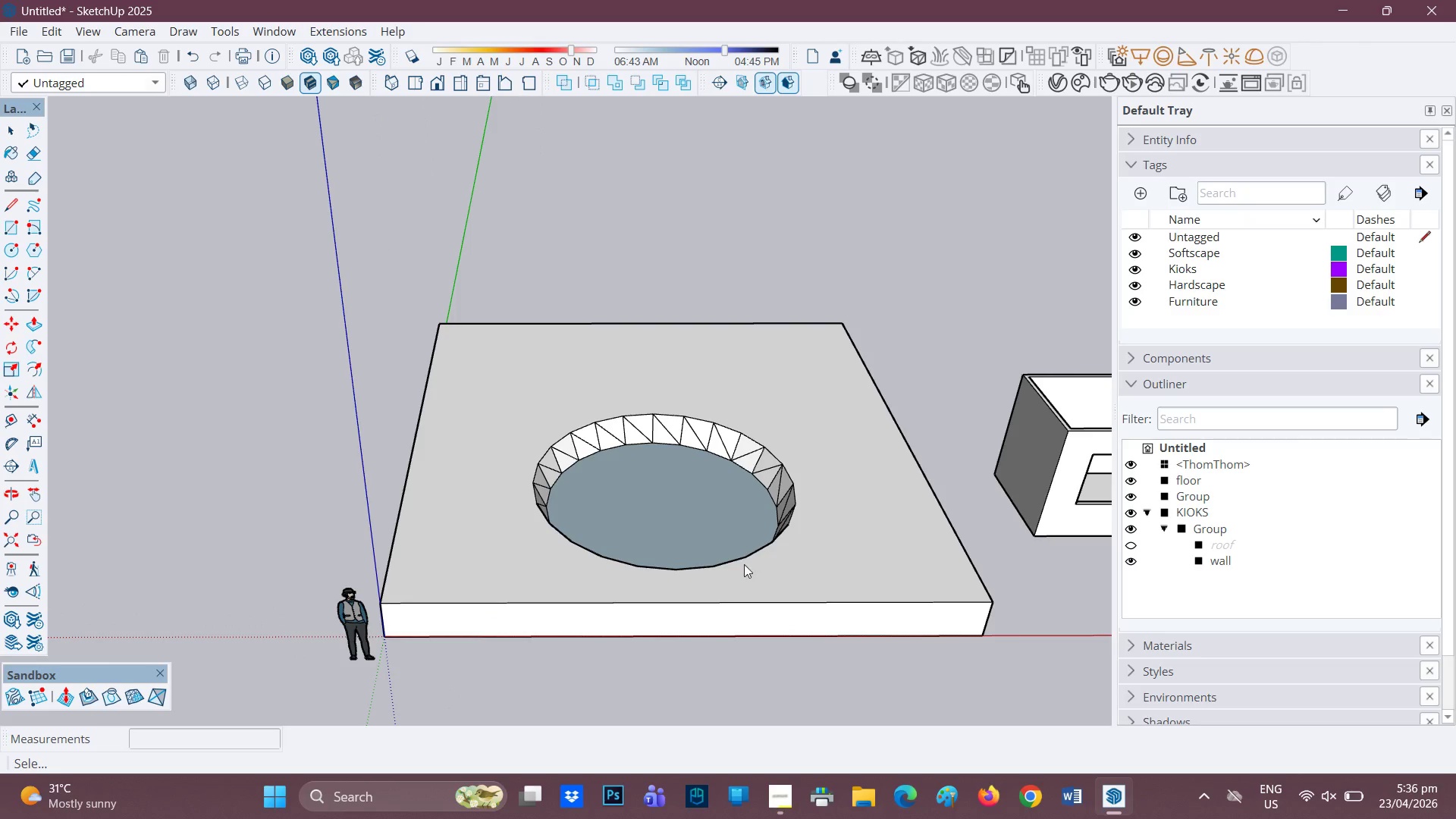 
left_click_drag(start_coordinate=[742, 537], to_coordinate=[661, 456])
 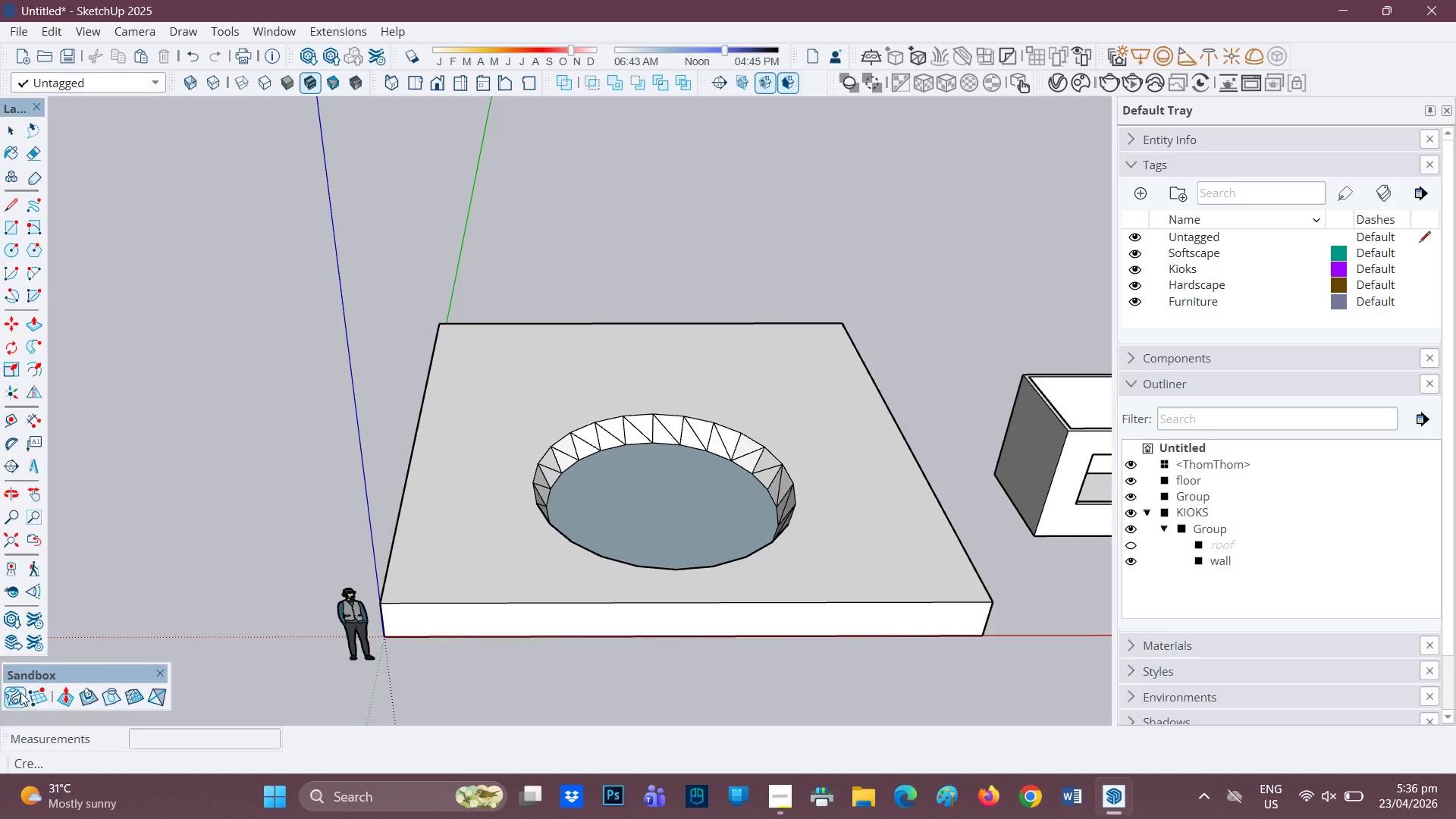 
left_click([17, 694])
 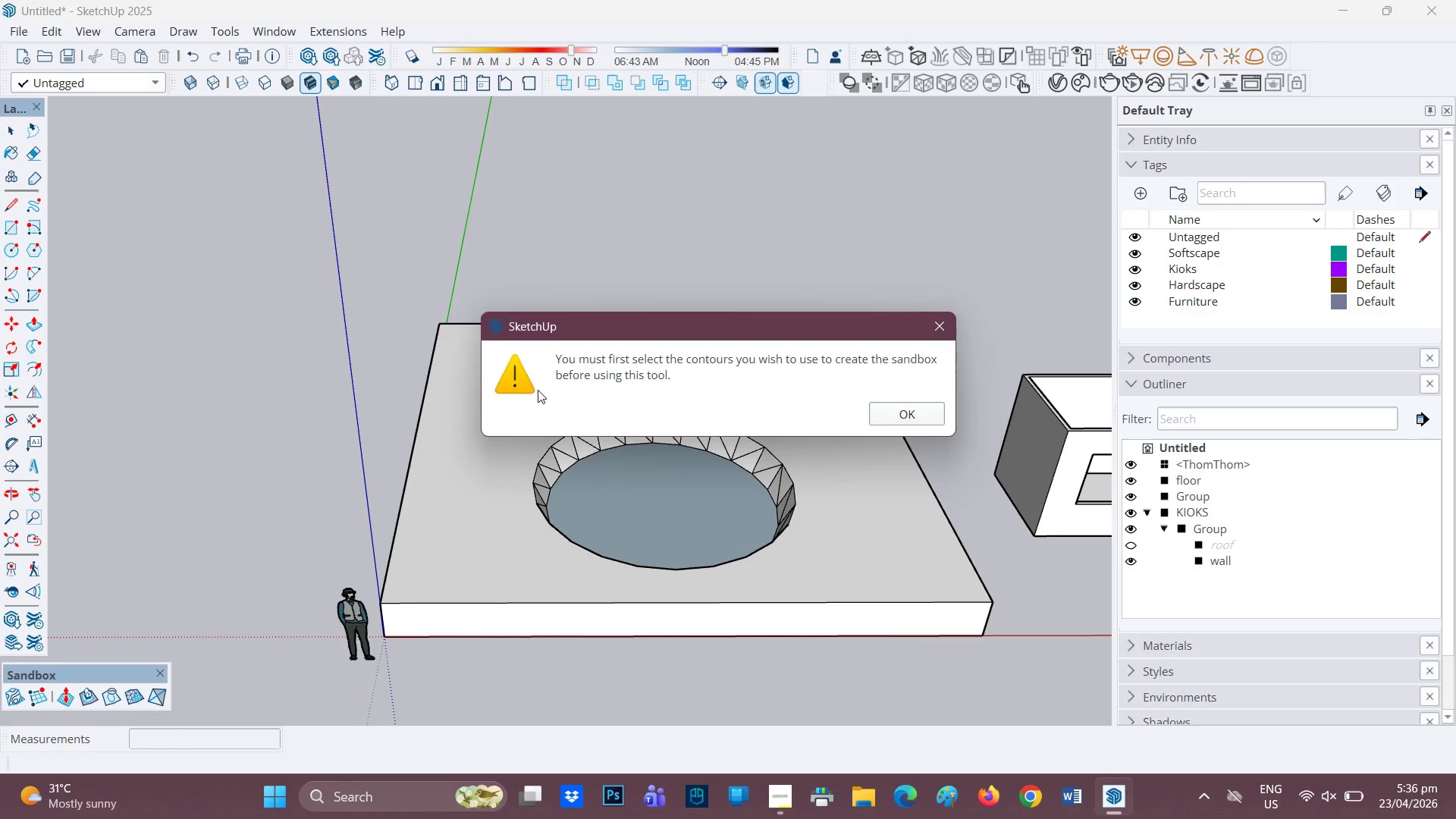 
wait(8.75)
 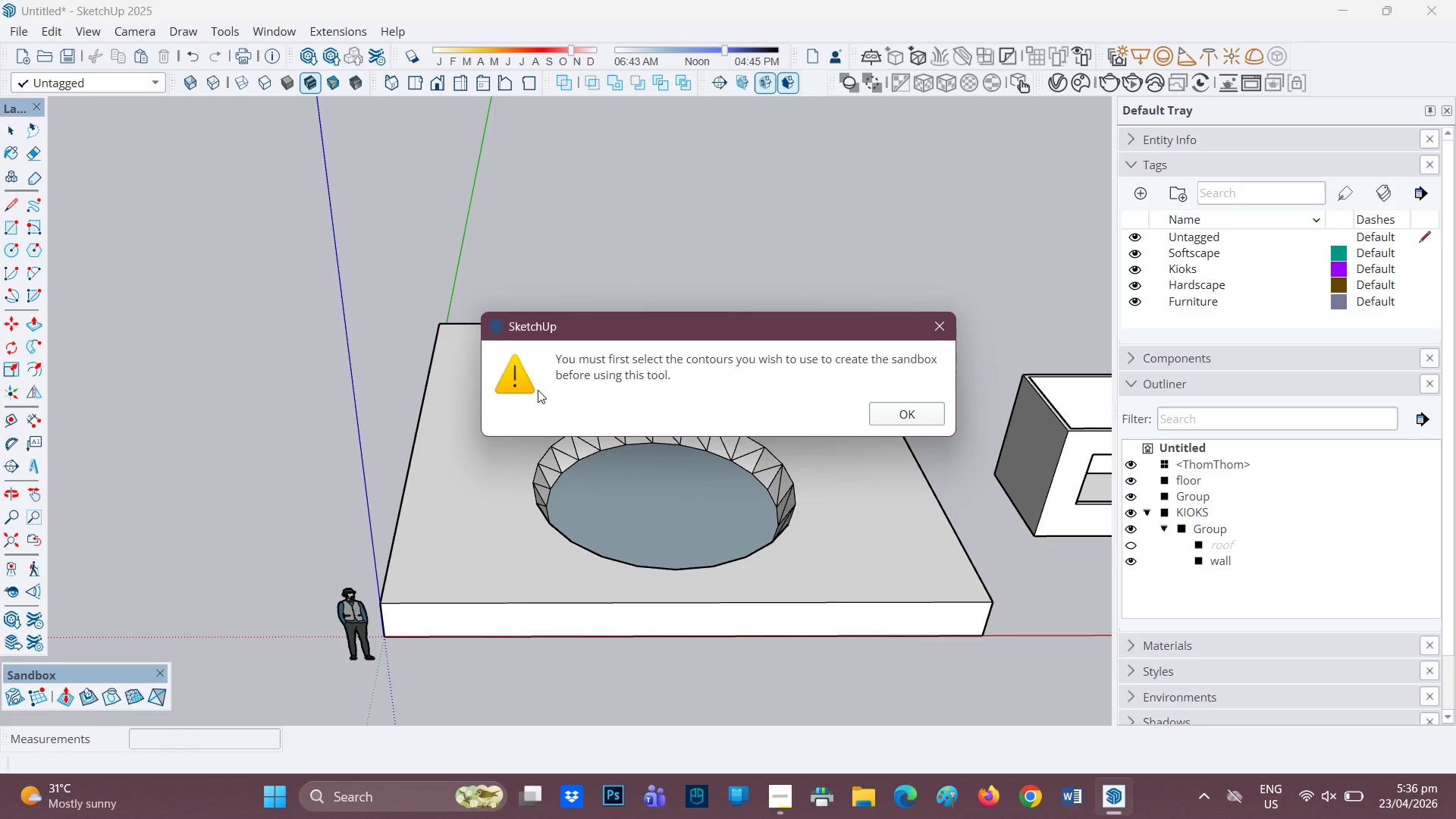 
left_click([911, 416])
 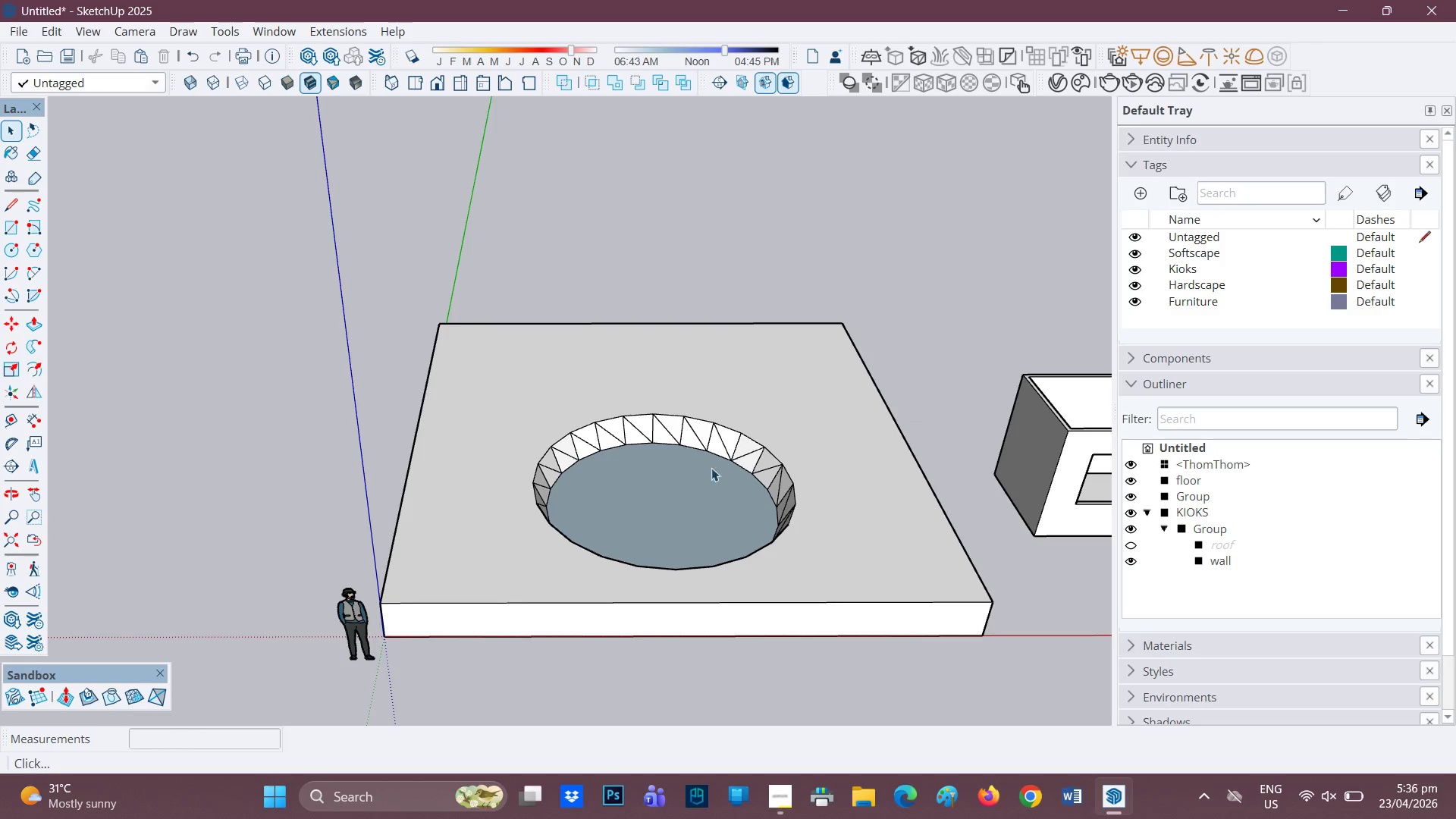 
left_click([768, 453])
 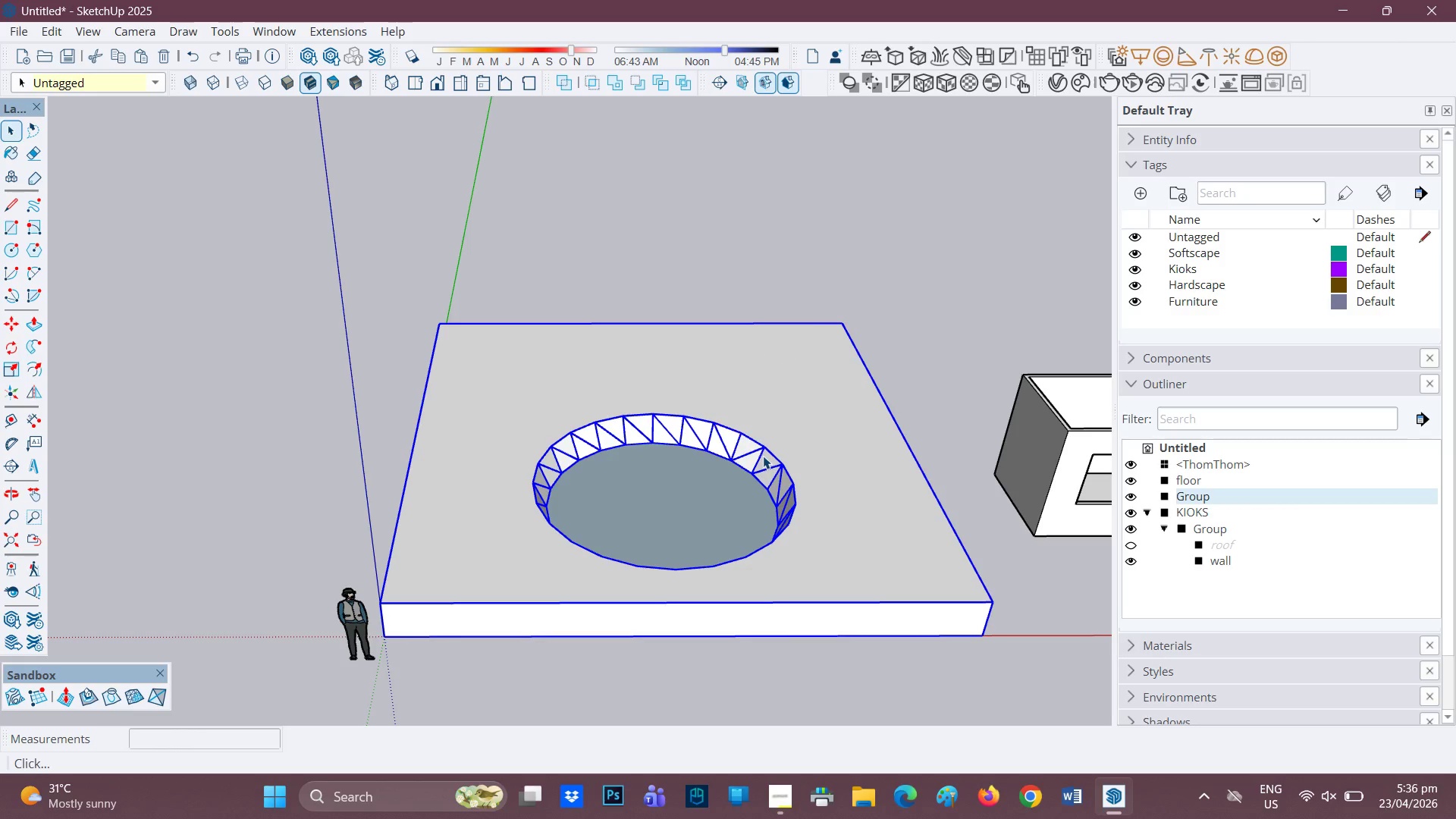 
double_click([763, 456])
 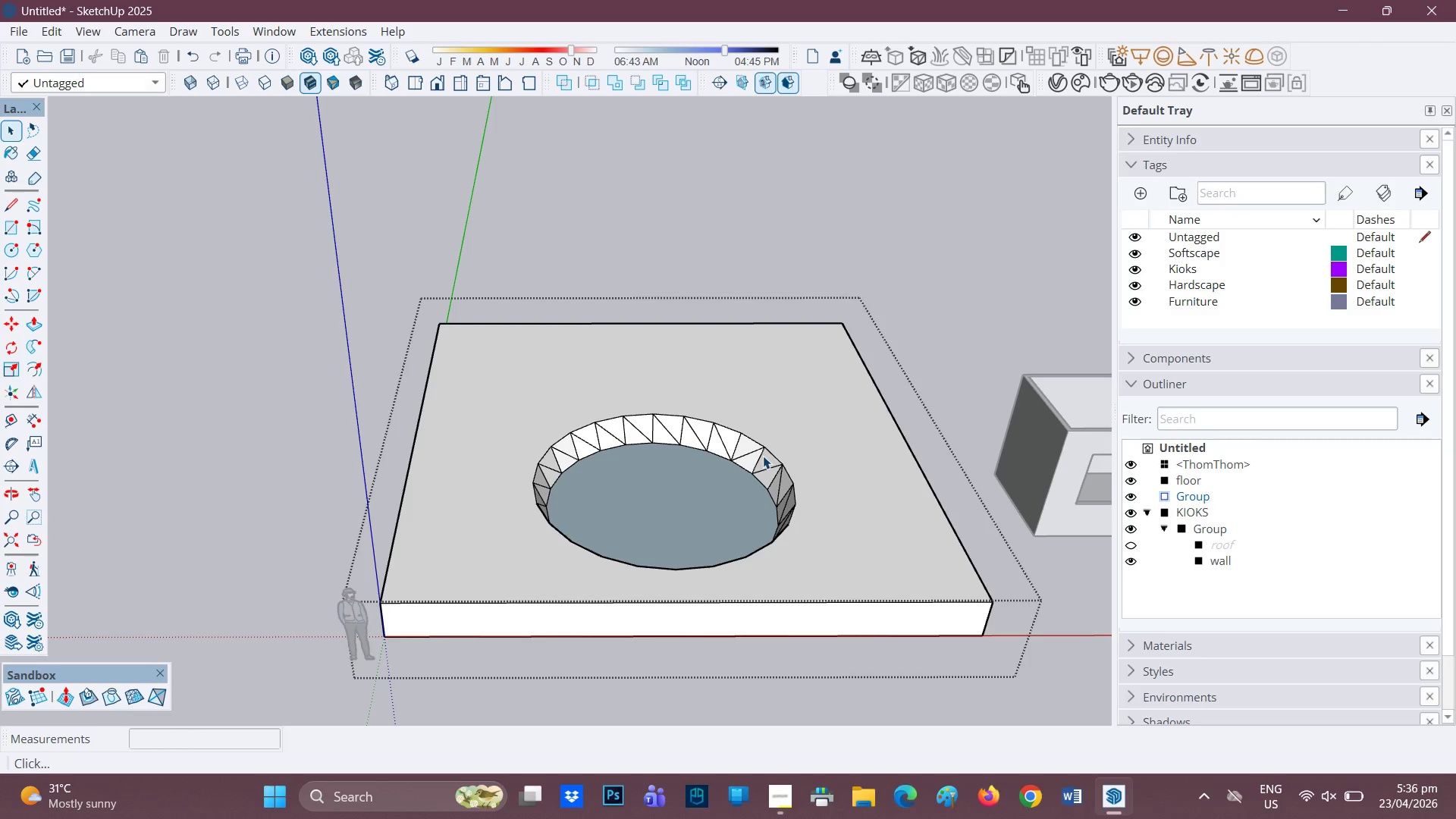 
left_click([763, 455])
 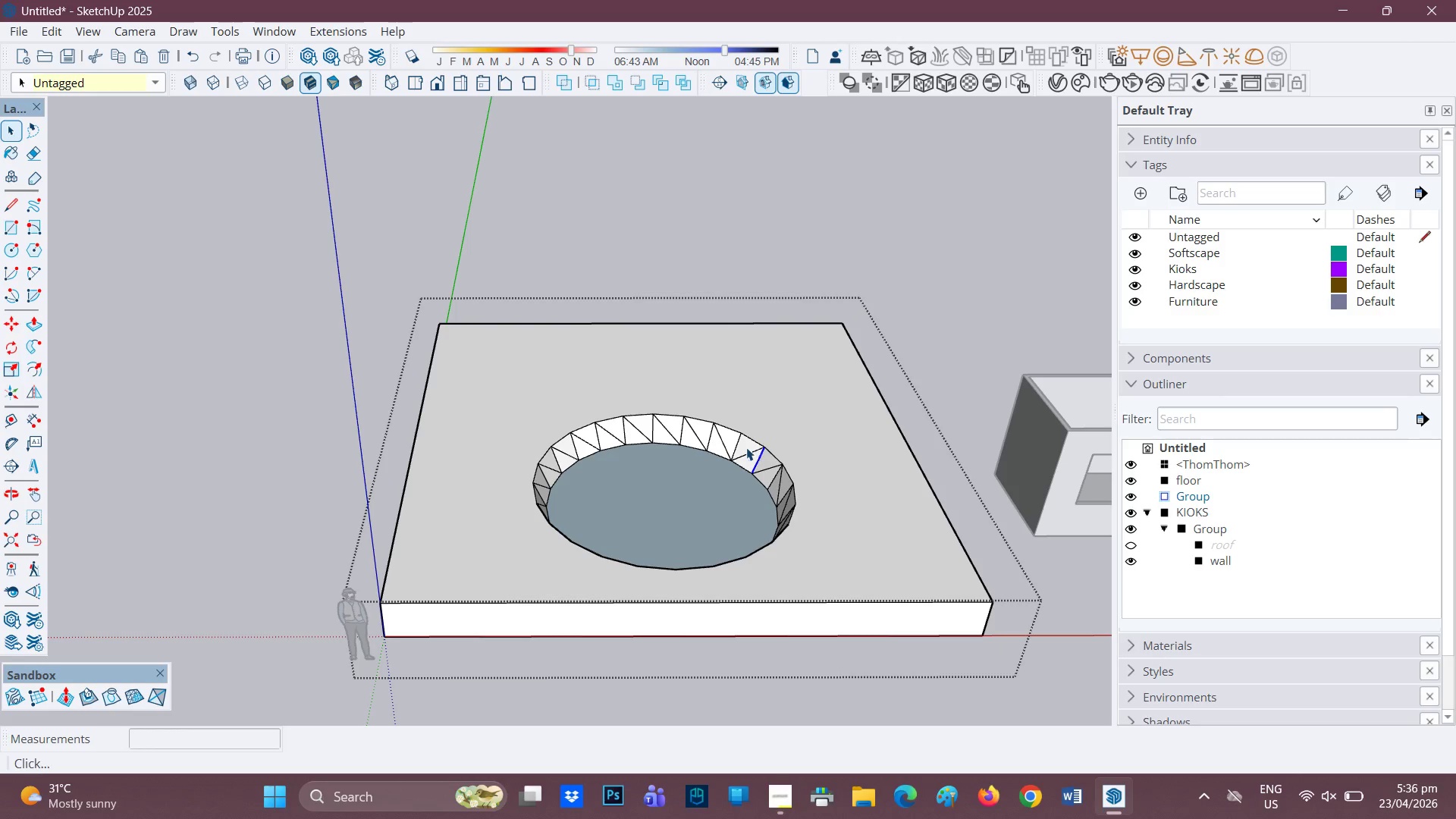 
left_click_drag(start_coordinate=[744, 446], to_coordinate=[570, 454])
 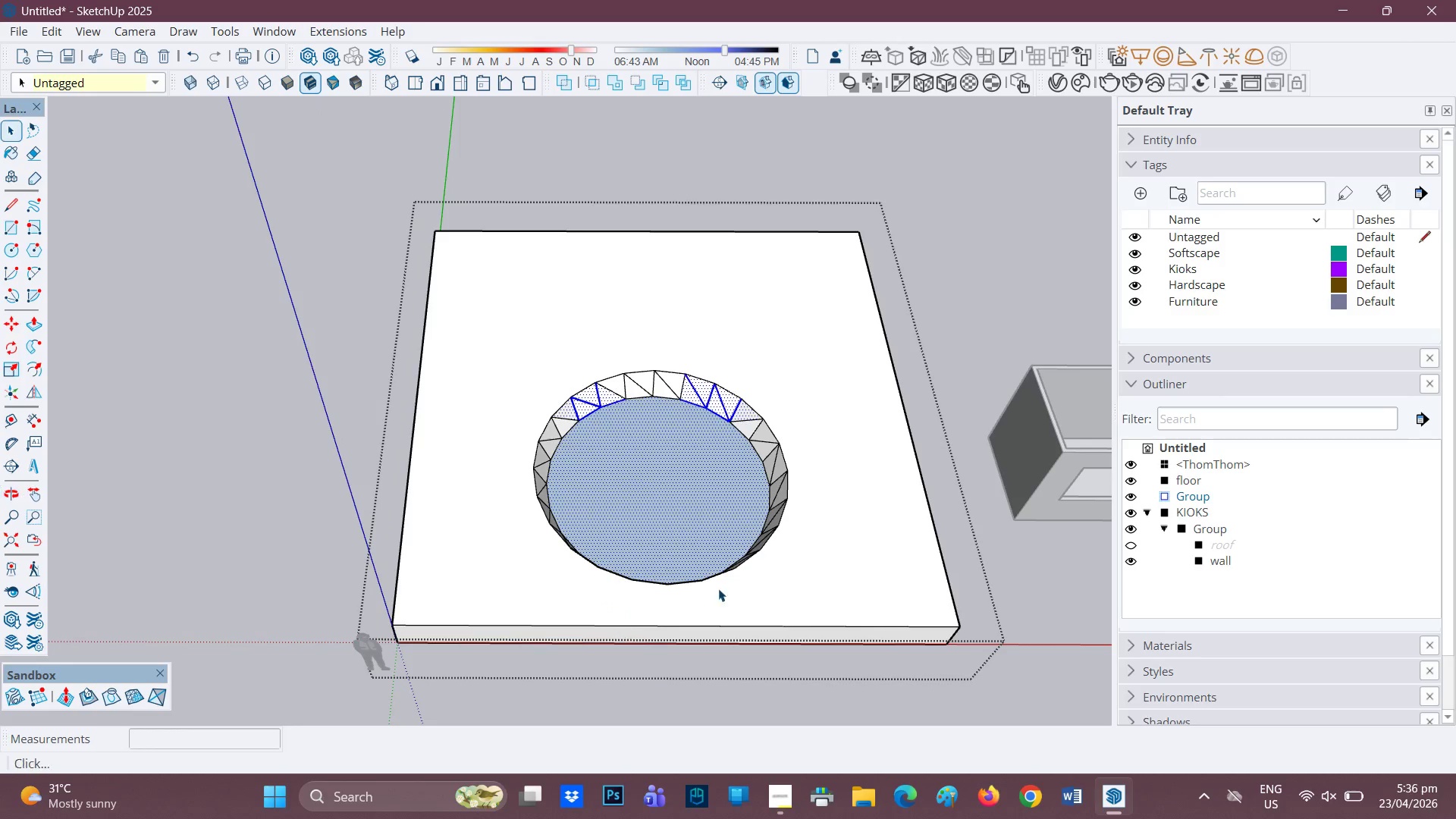 
left_click_drag(start_coordinate=[778, 558], to_coordinate=[510, 317])
 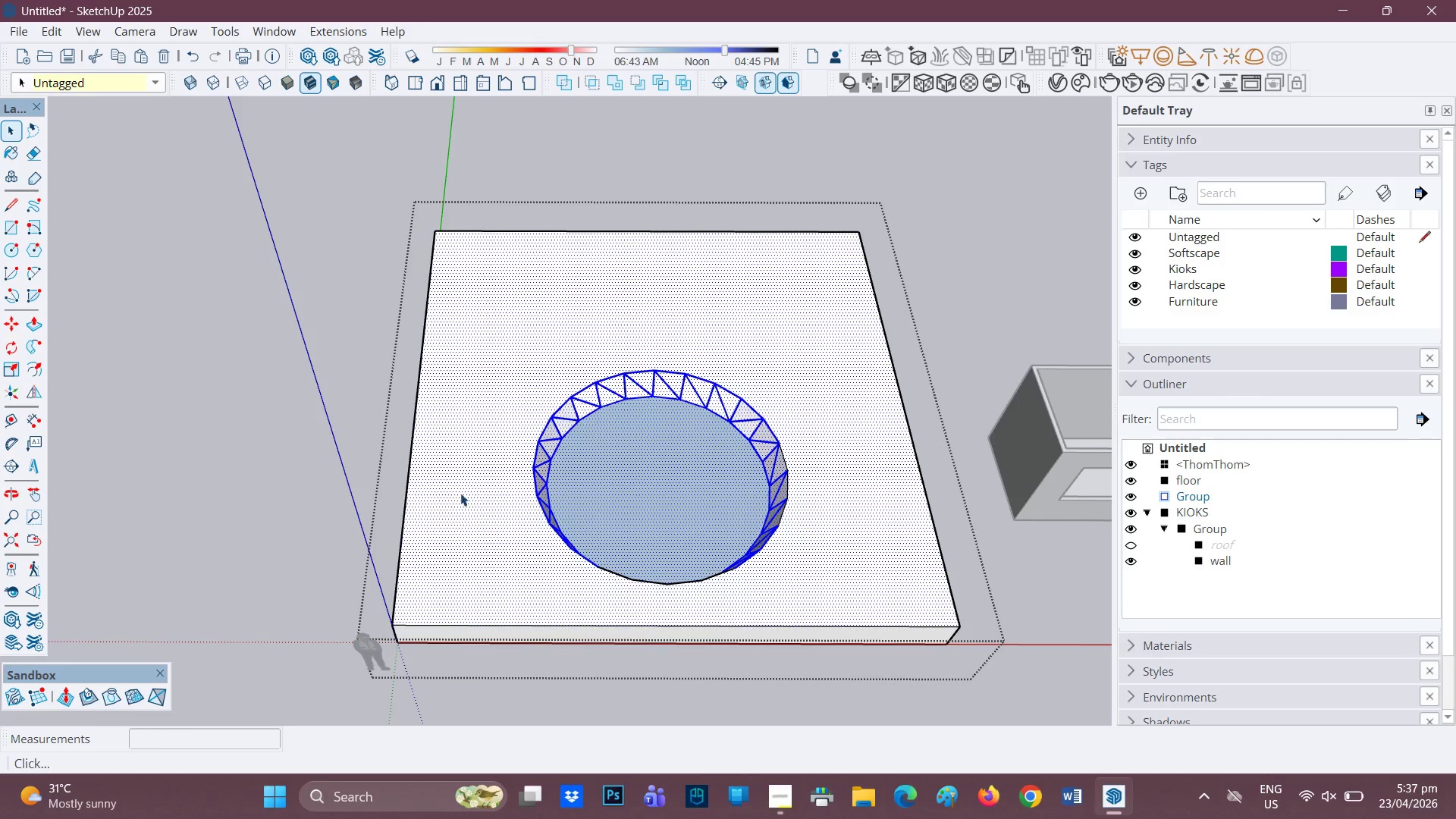 
scroll: coordinate [717, 502], scroll_direction: up, amount: 3.0
 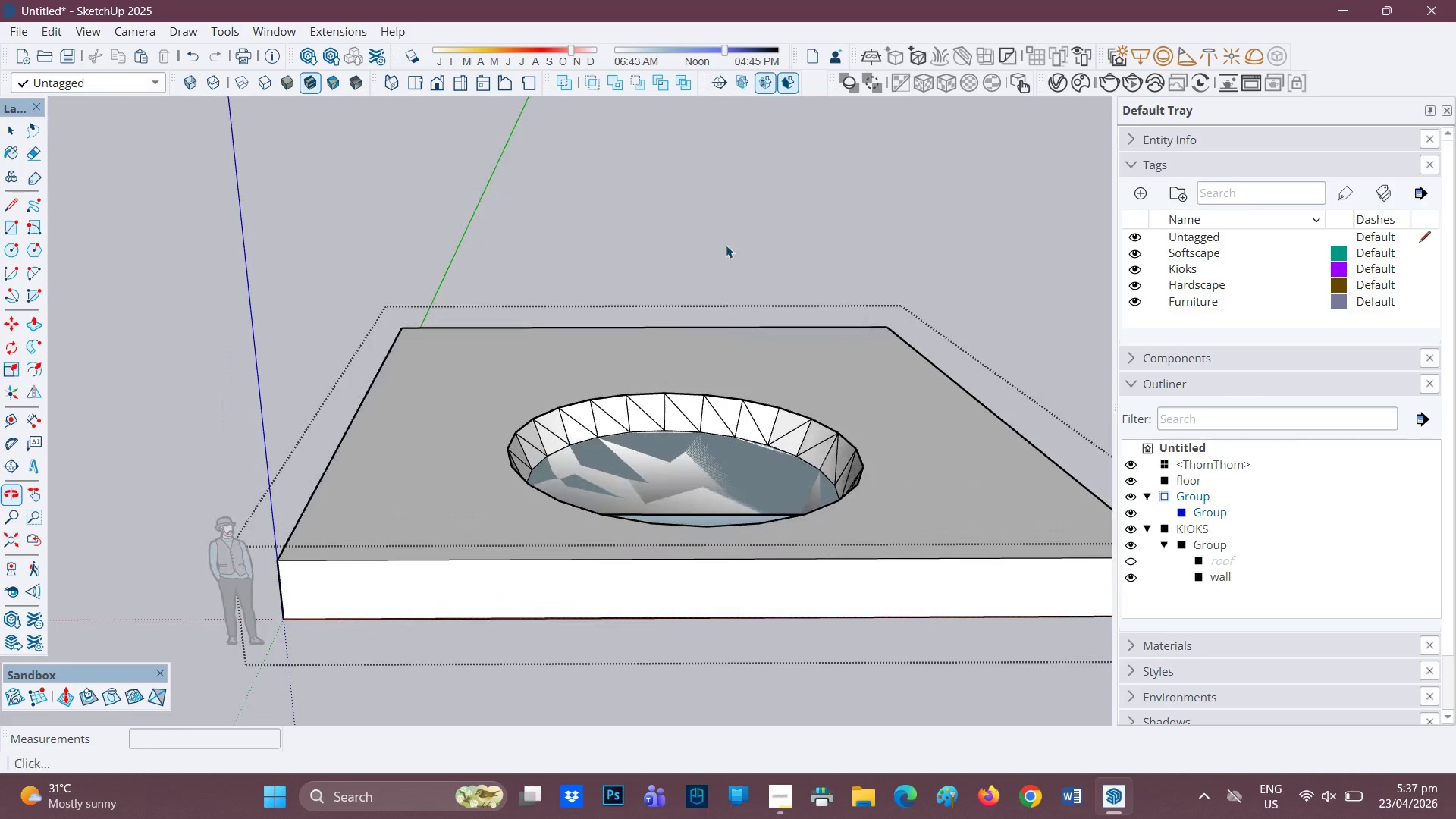 
left_click_drag(start_coordinate=[623, 457], to_coordinate=[735, 412])
 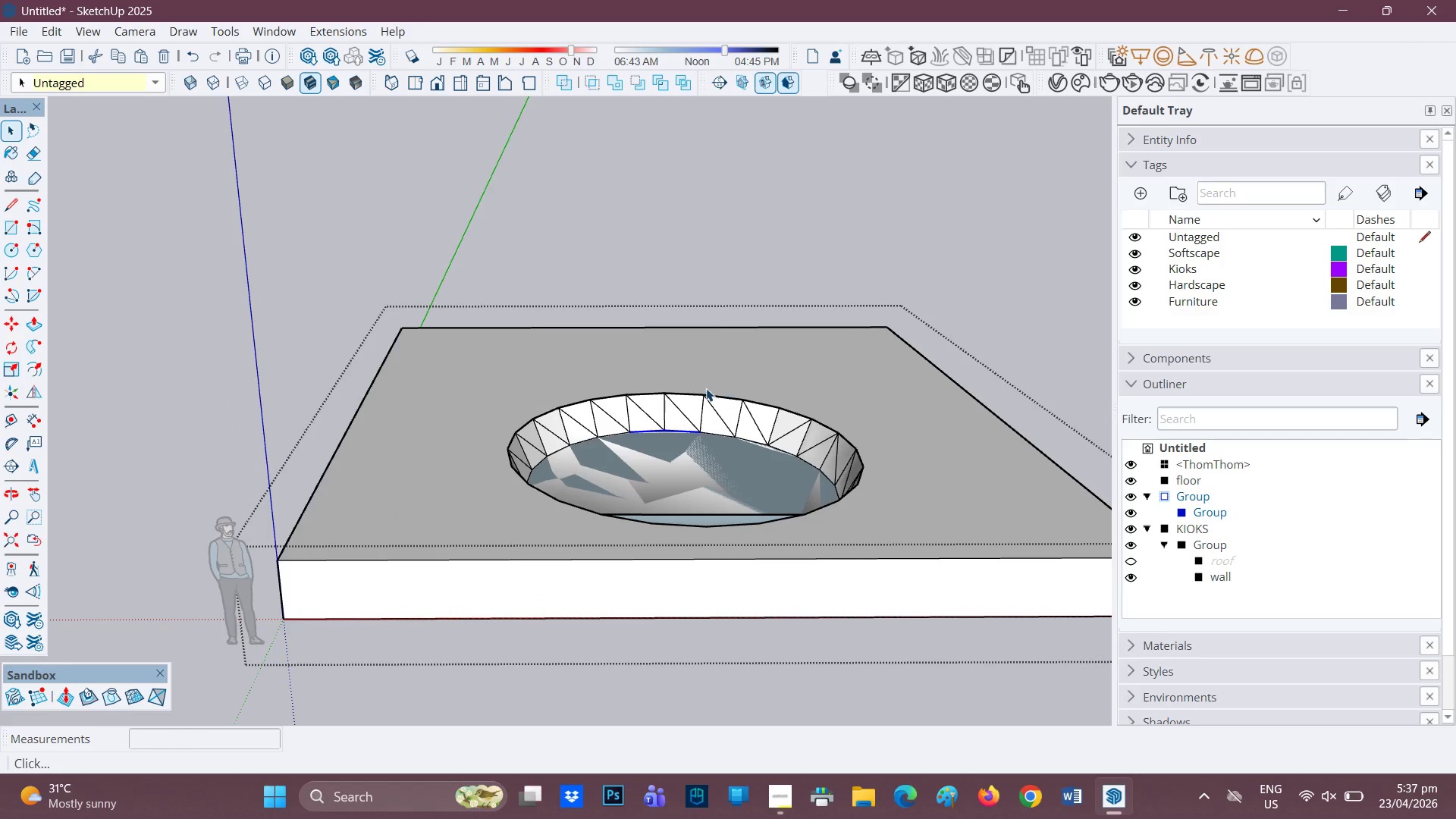 
left_click_drag(start_coordinate=[699, 390], to_coordinate=[643, 381])
 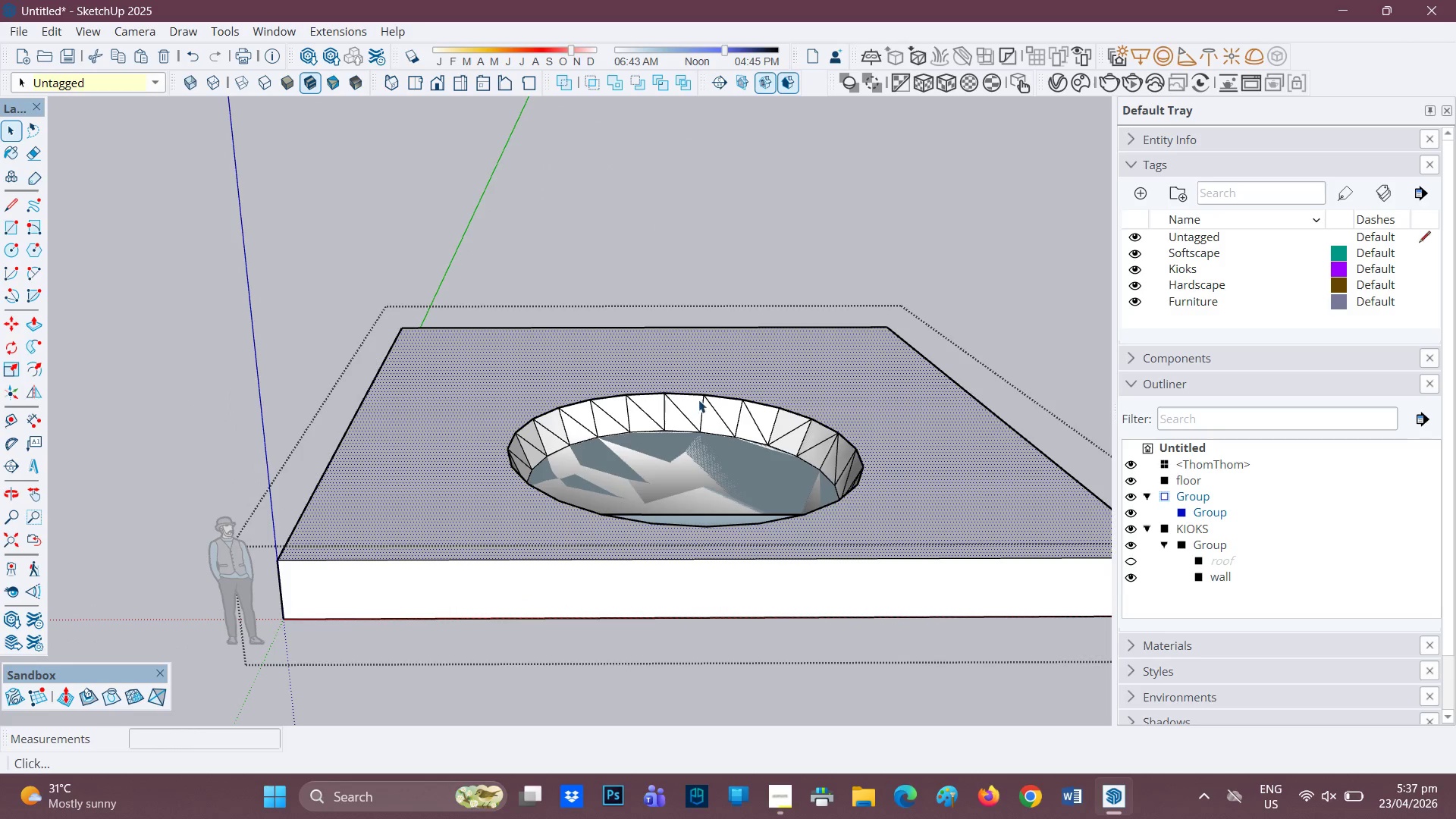 
left_click_drag(start_coordinate=[698, 400], to_coordinate=[618, 391])
 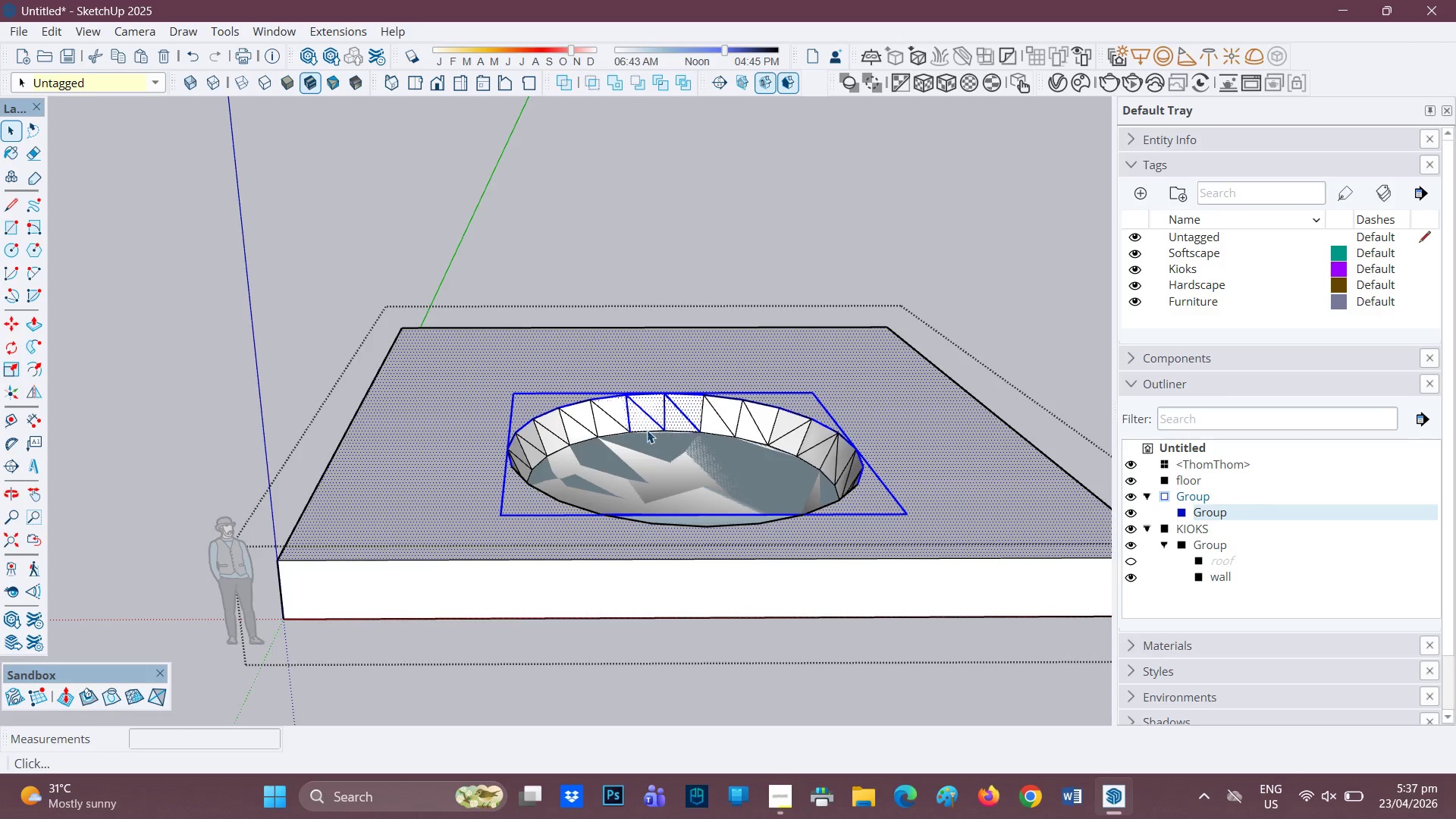 
scroll: coordinate [628, 421], scroll_direction: up, amount: 1.0
 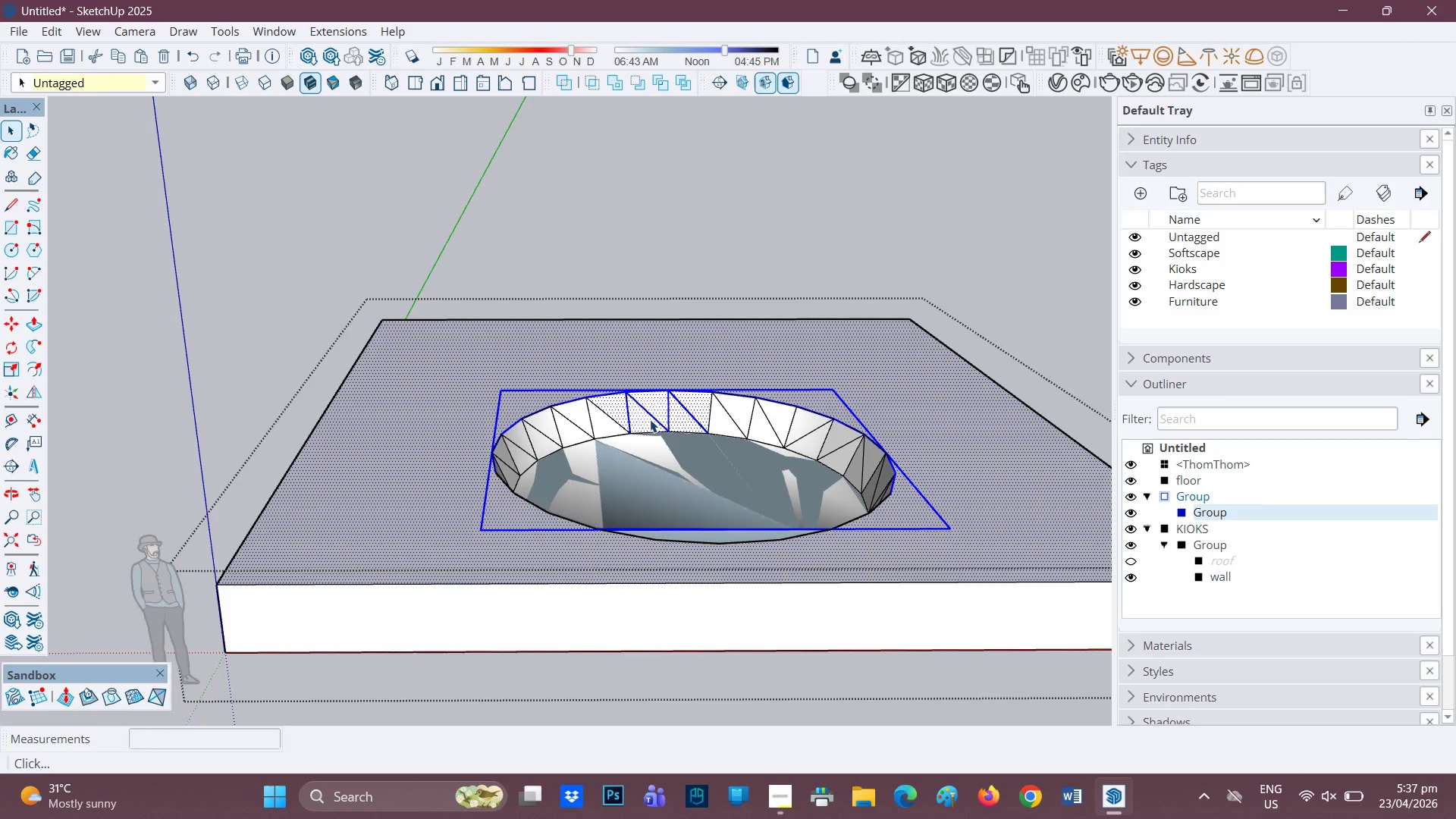 
left_click_drag(start_coordinate=[651, 419], to_coordinate=[543, 378])
 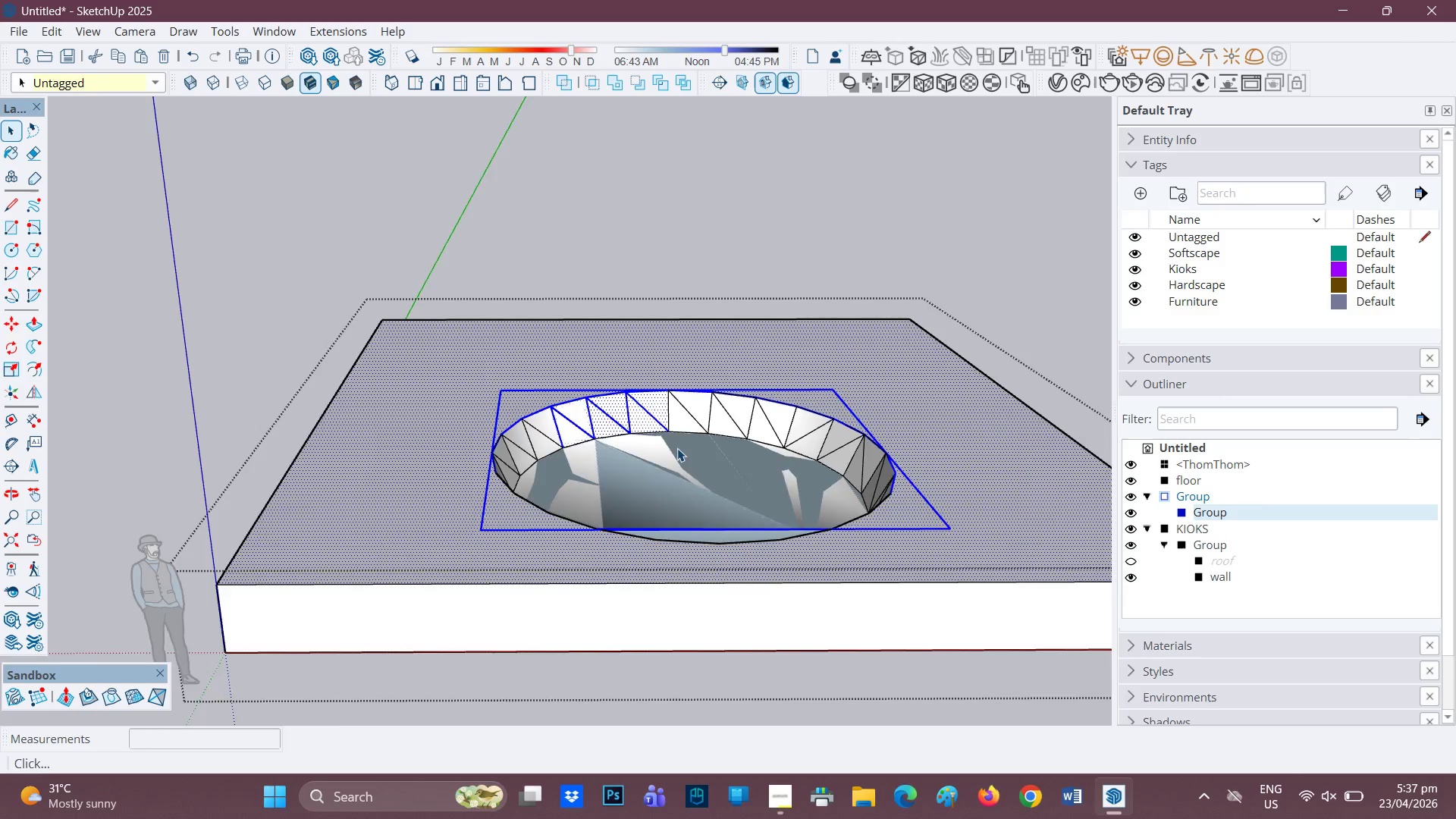 
scroll: coordinate [680, 447], scroll_direction: down, amount: 1.0
 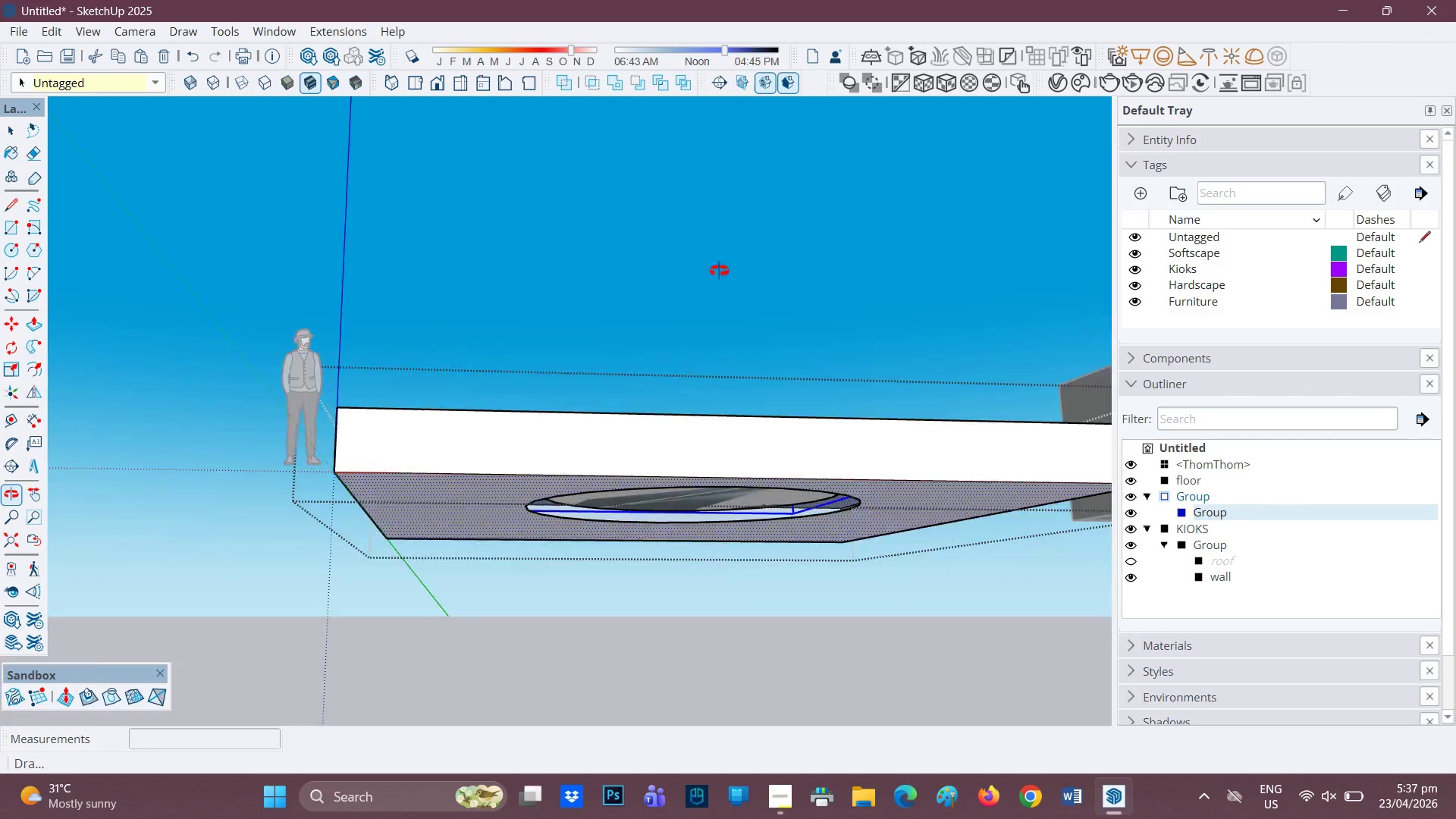 
key(Space)
 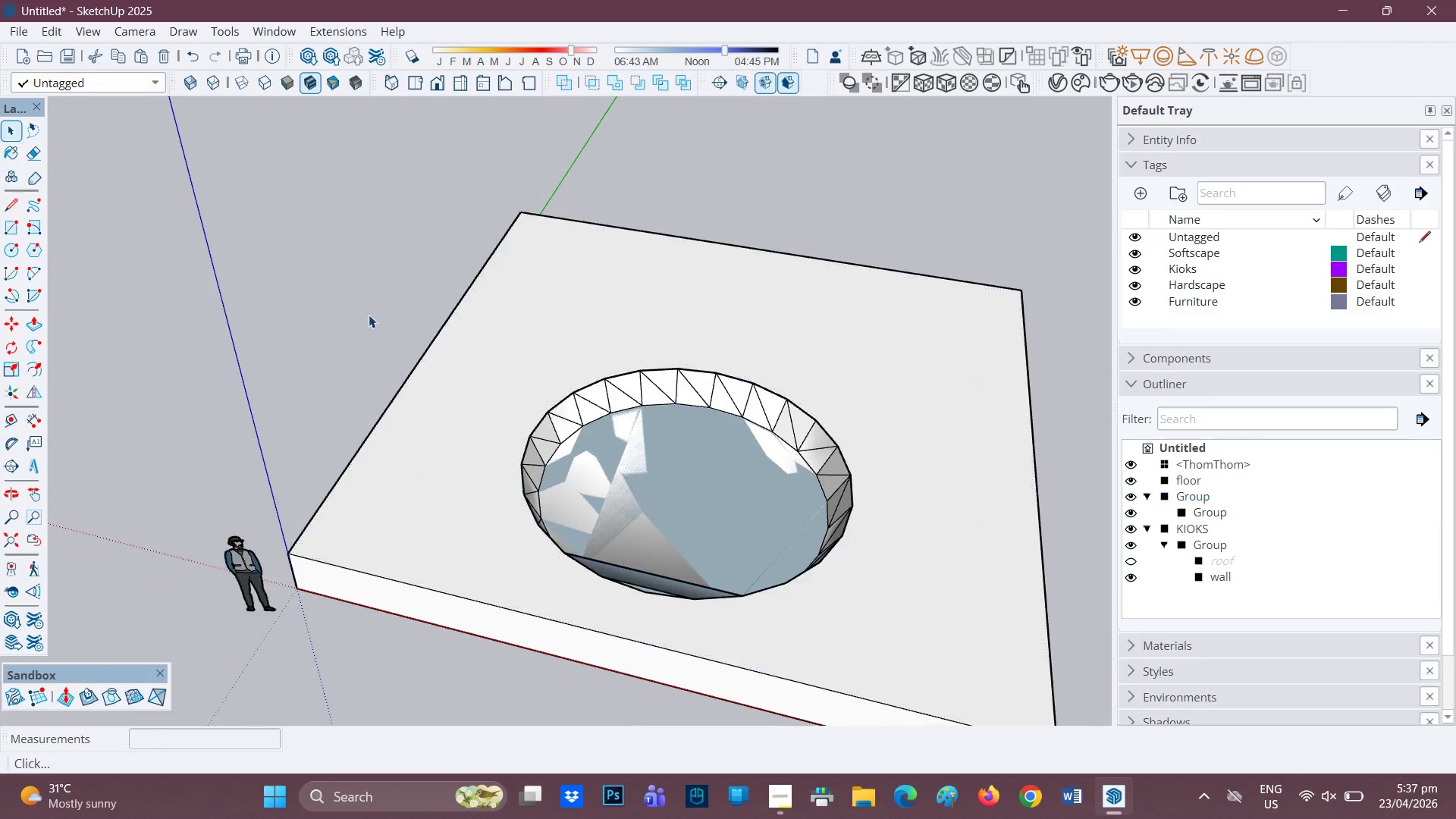 
key(Space)
 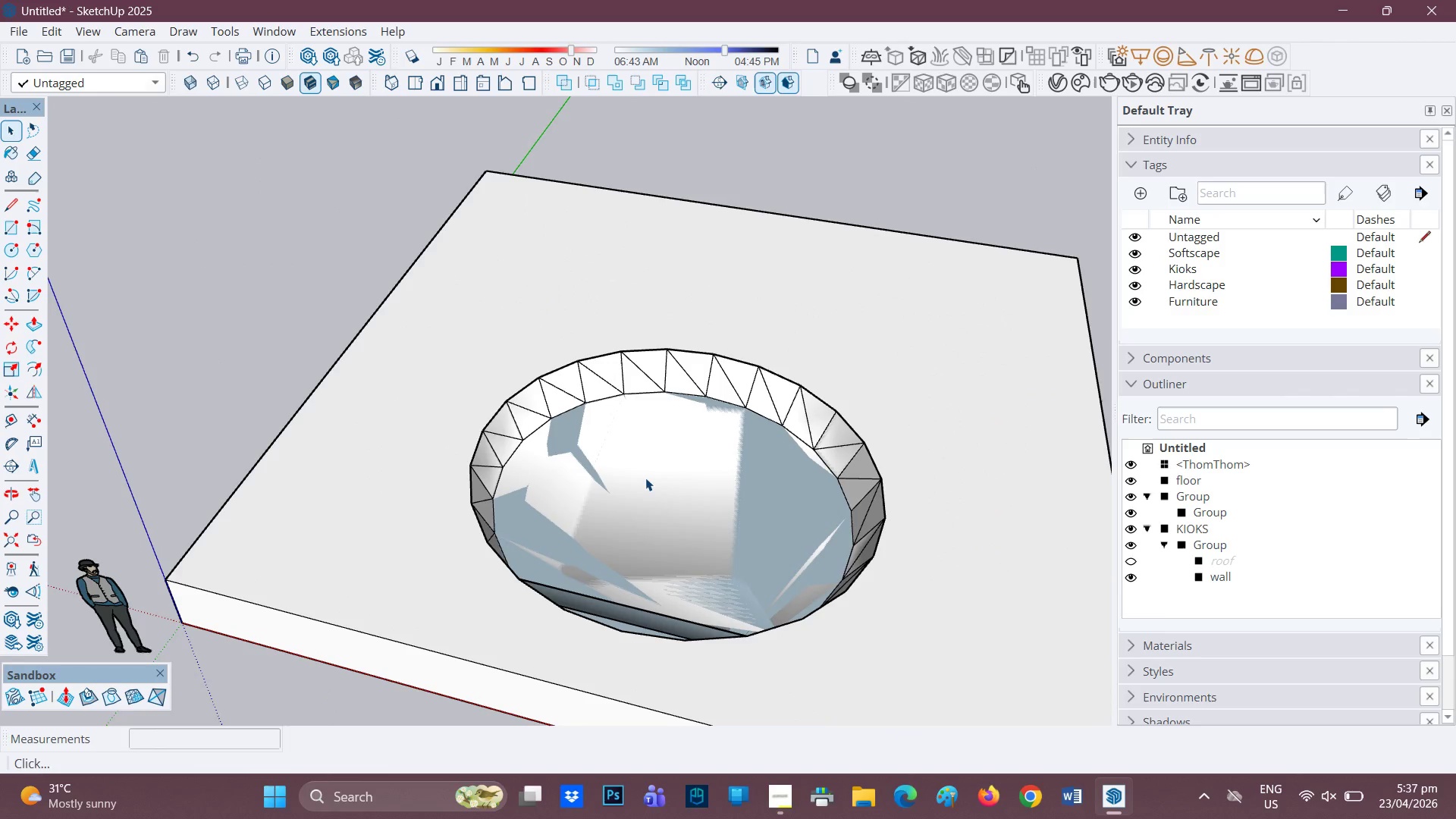 
scroll: coordinate [726, 460], scroll_direction: up, amount: 1.0
 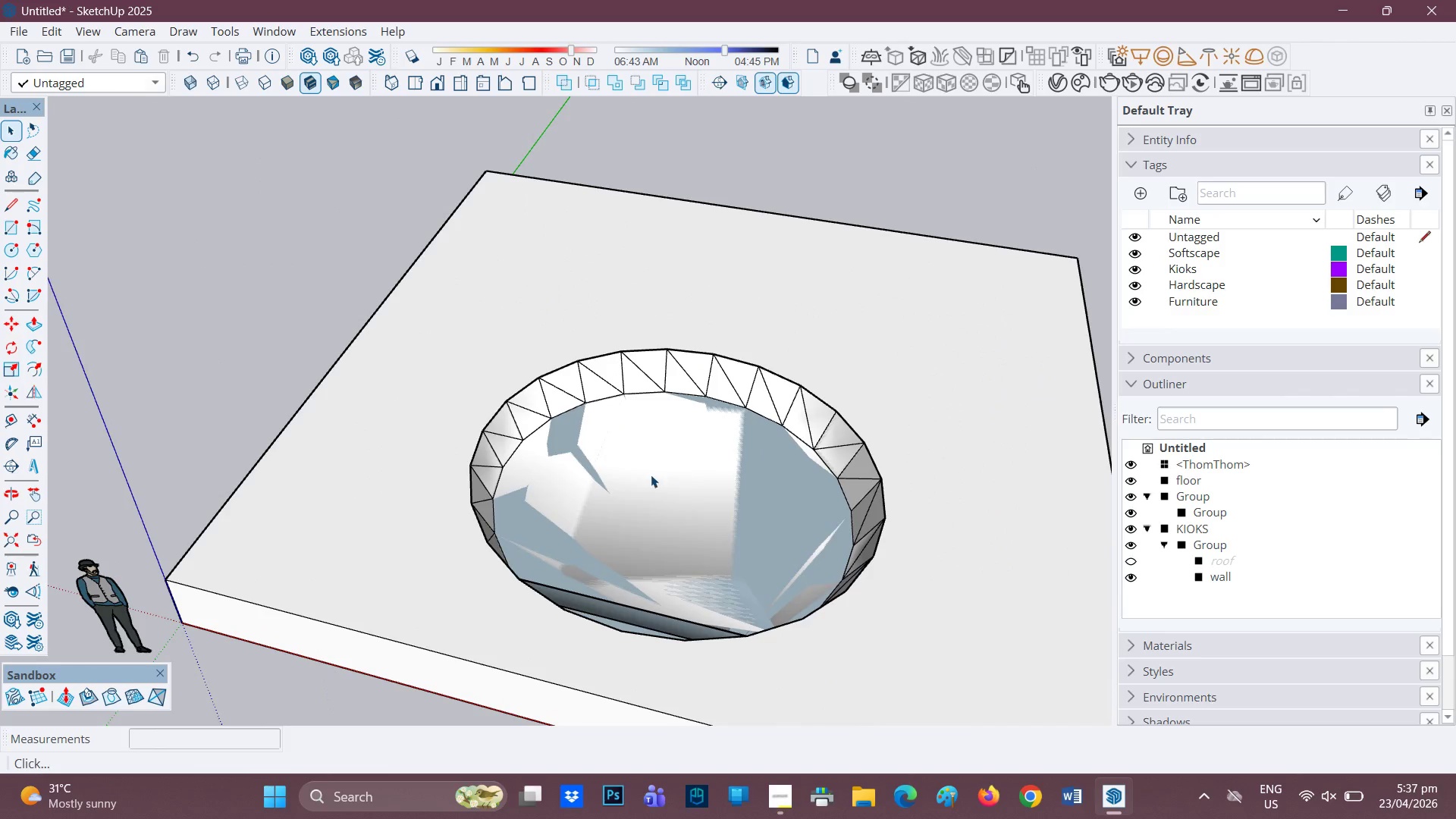 
left_click([645, 478])
 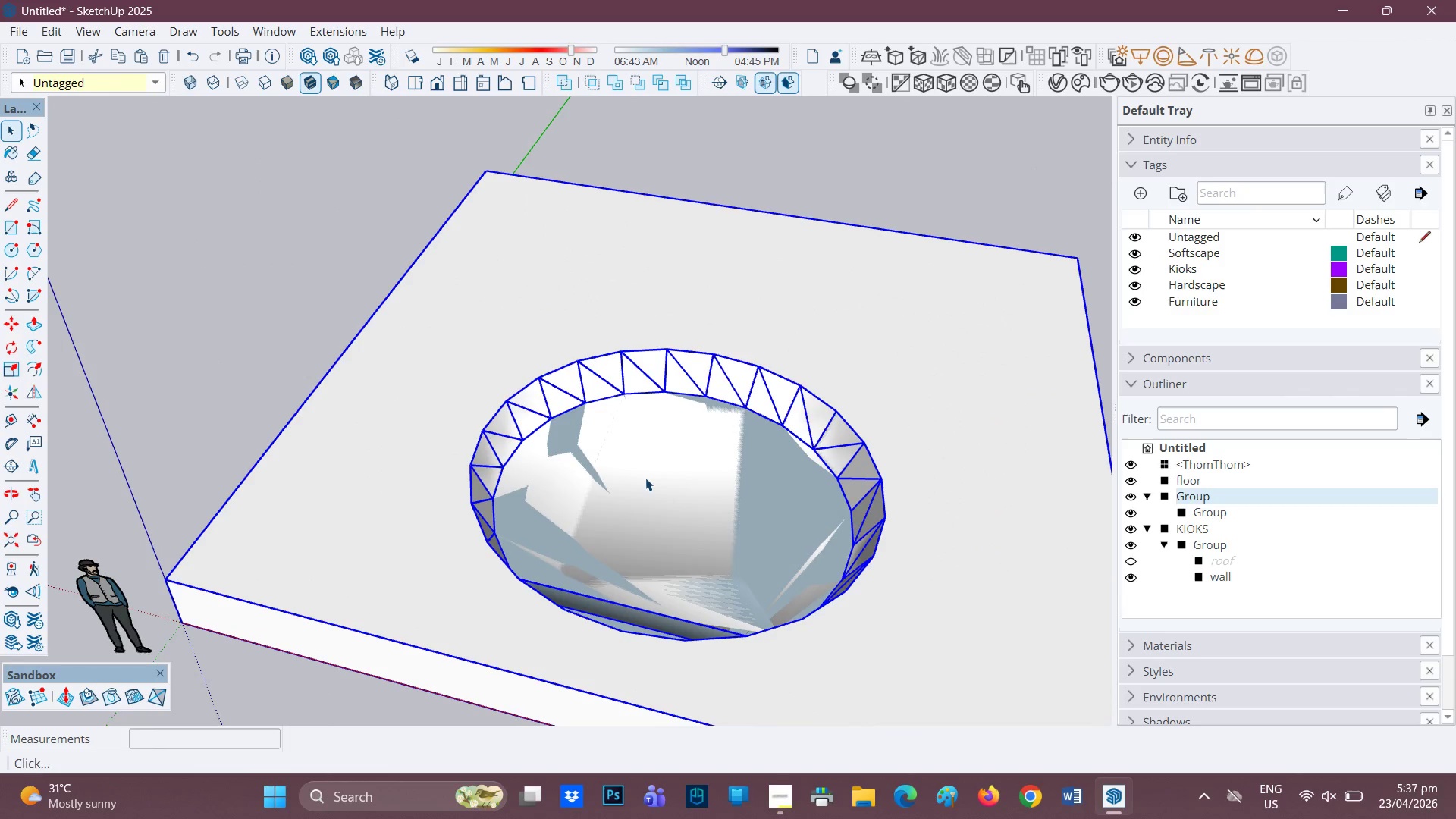 
right_click([645, 478])
 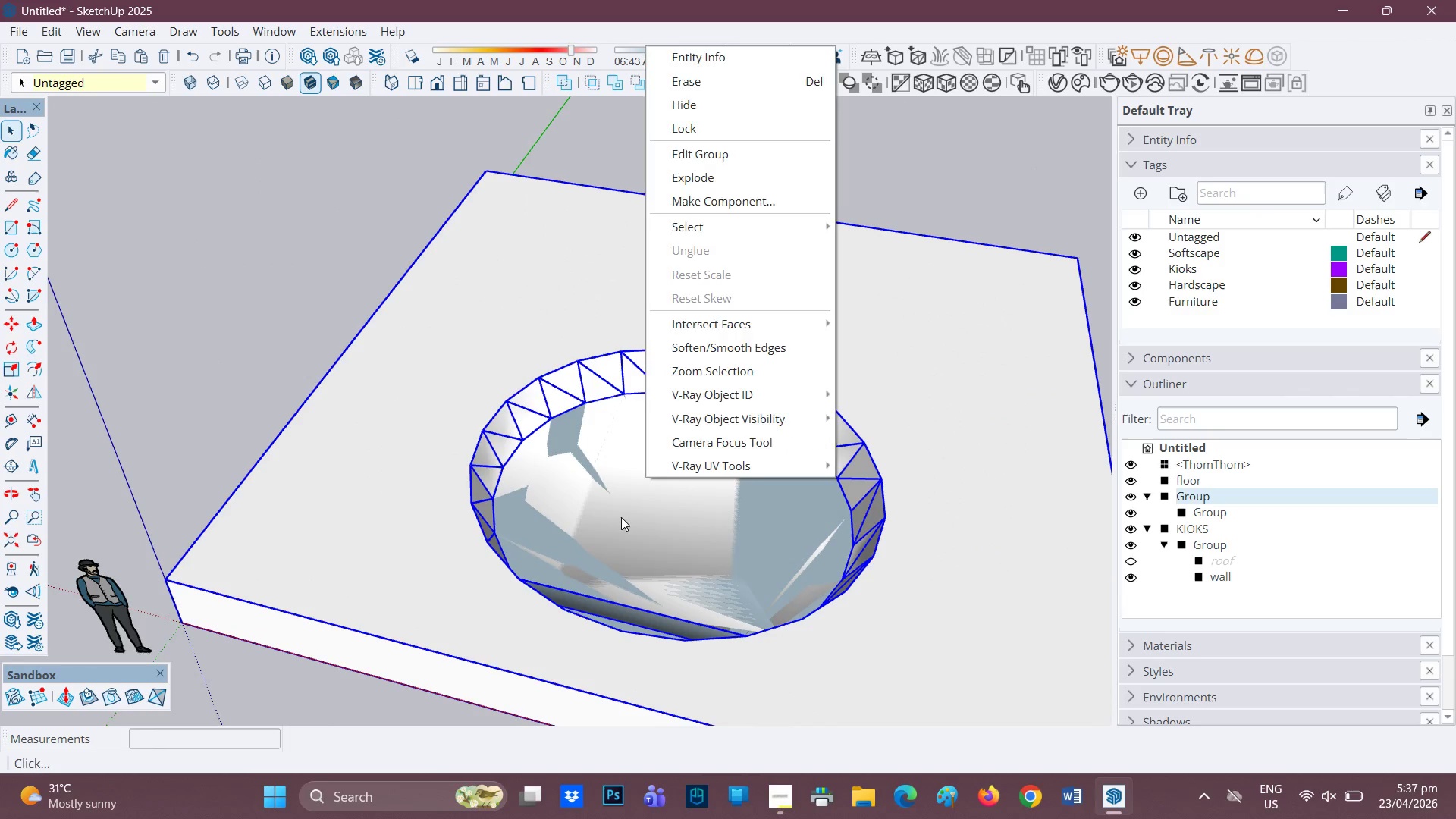 
double_click([621, 517])
 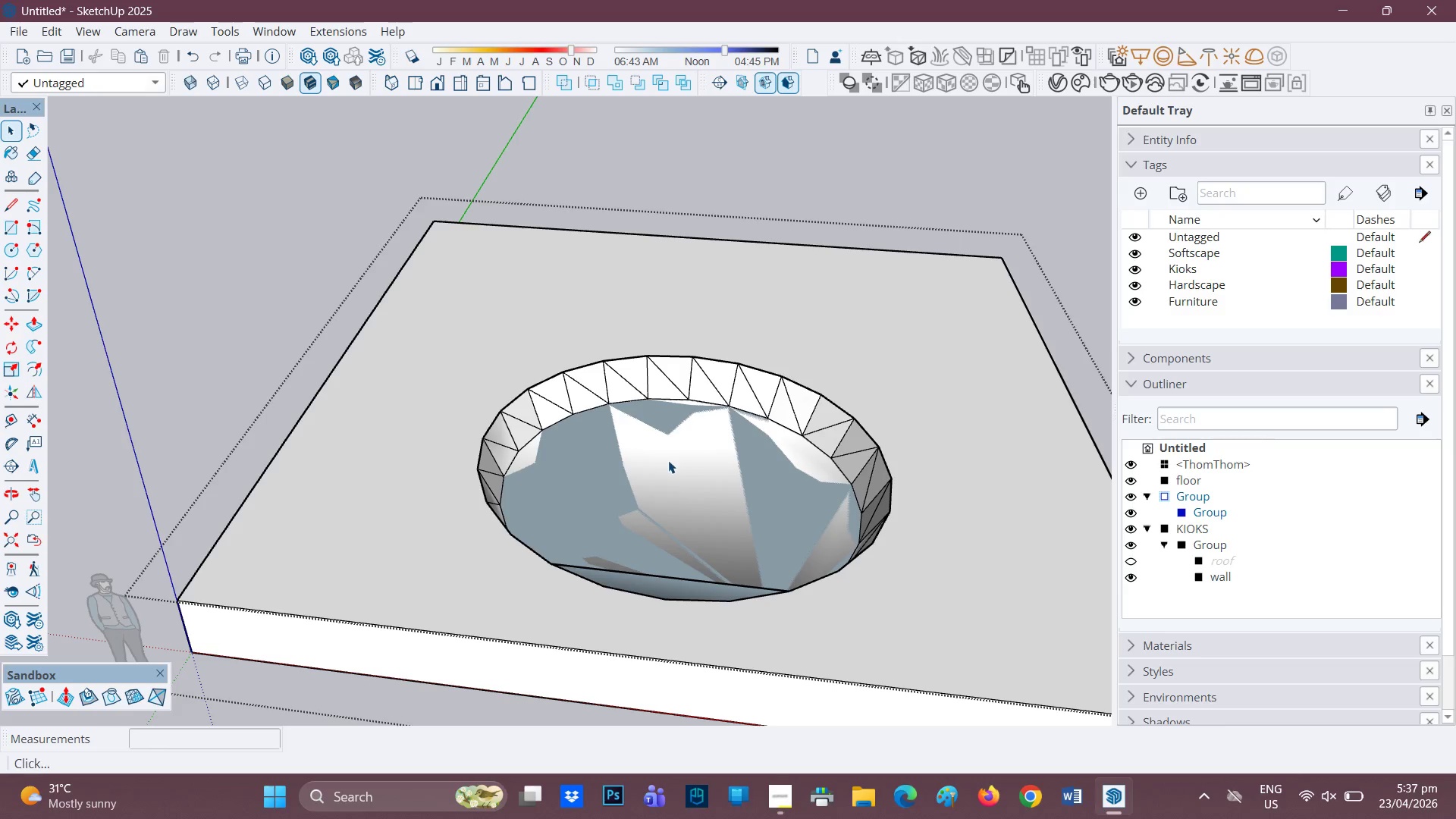 
key(Control+Z)
 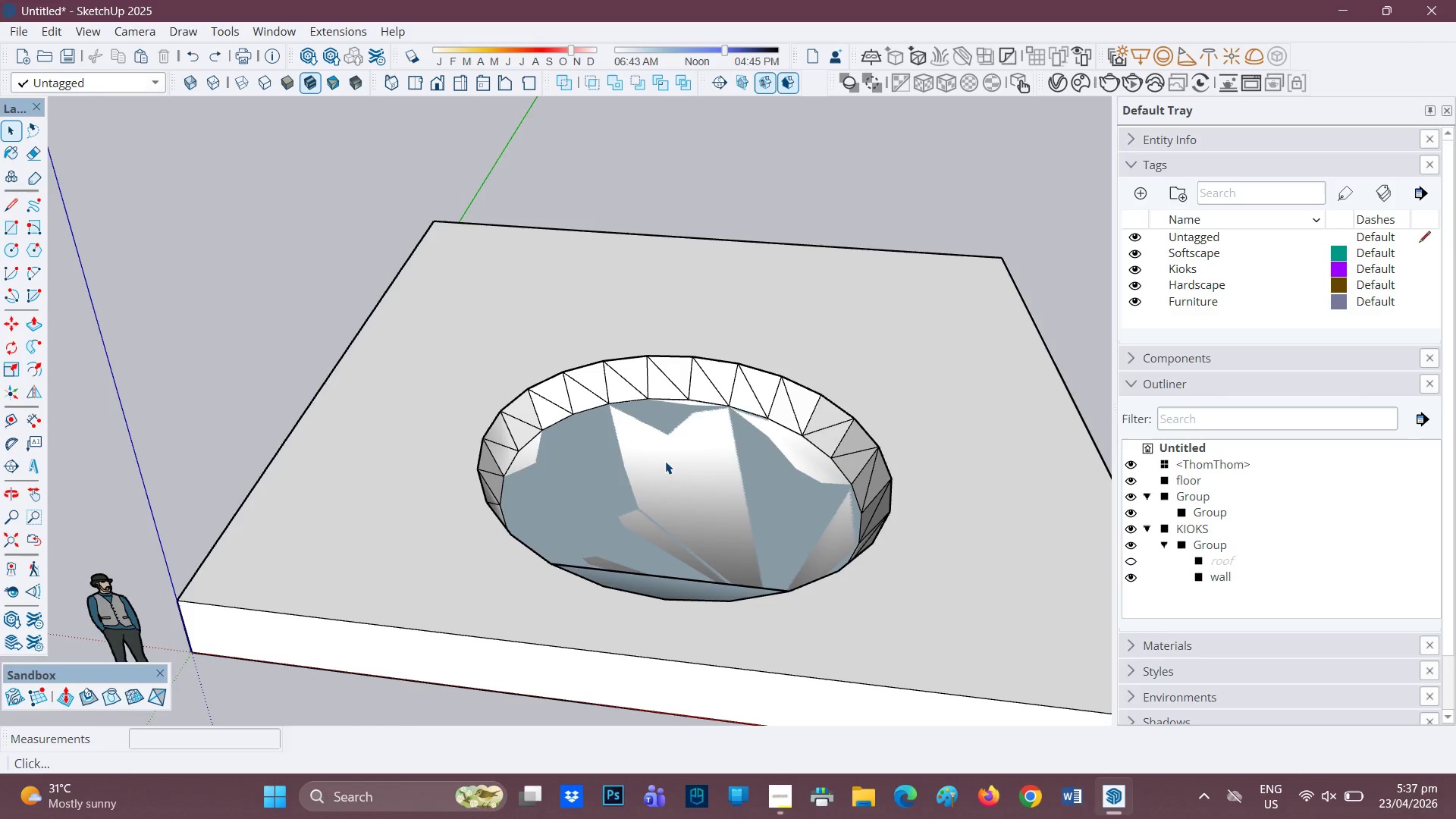 
key(Control+ControlLeft)
 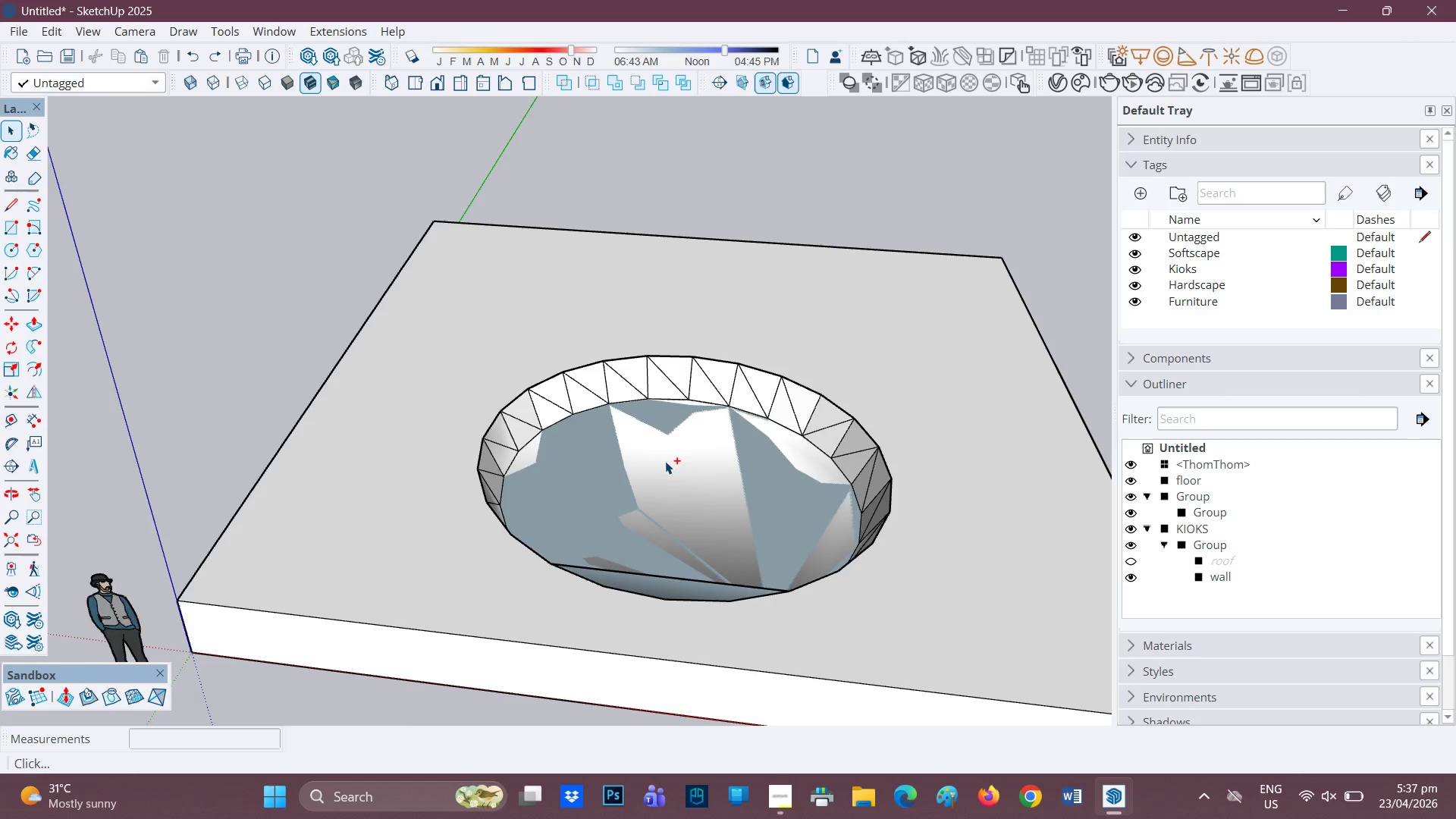 
key(Control+Z)
 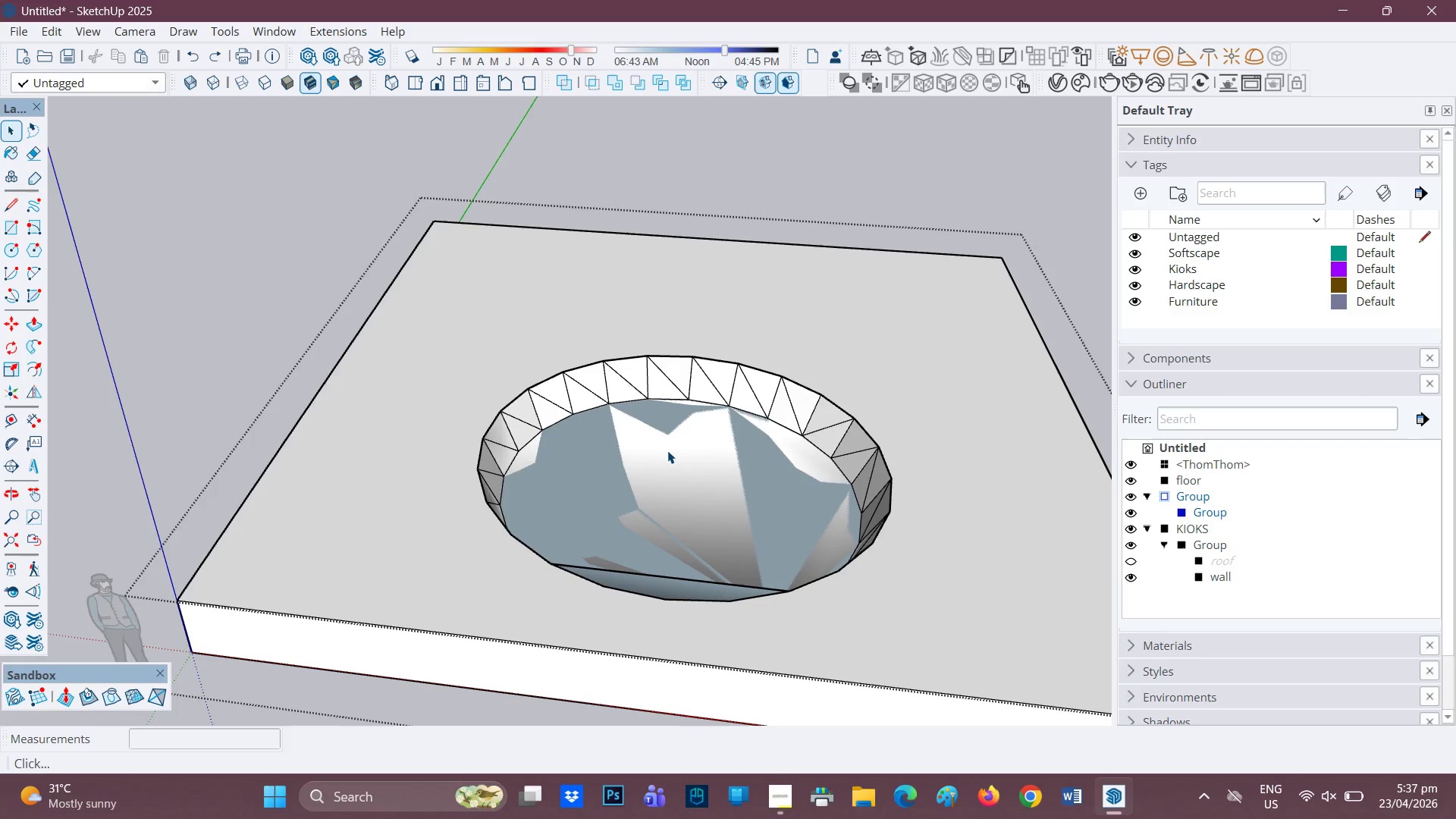 
key(Control+ControlLeft)
 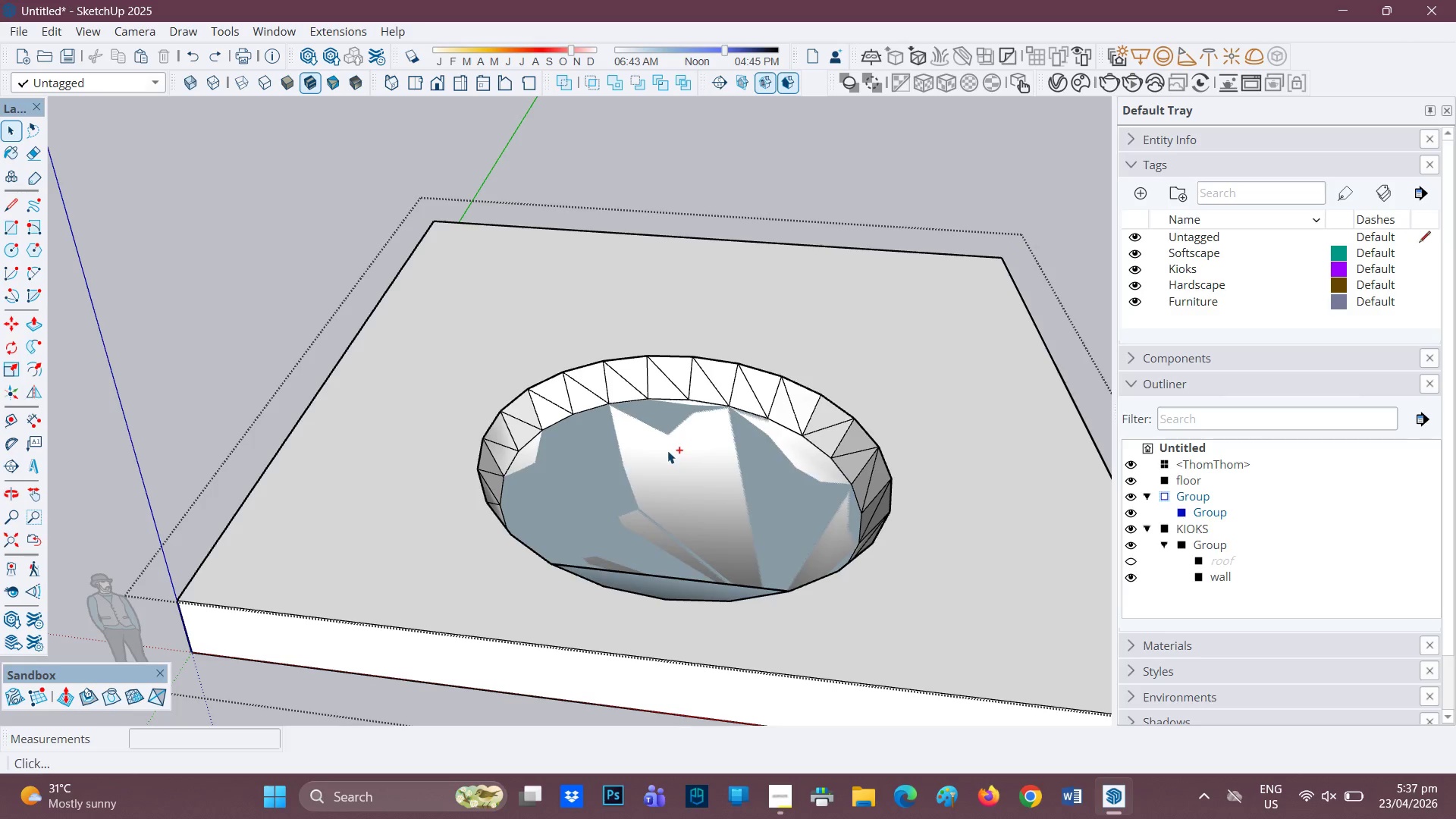 
key(Control+Z)
 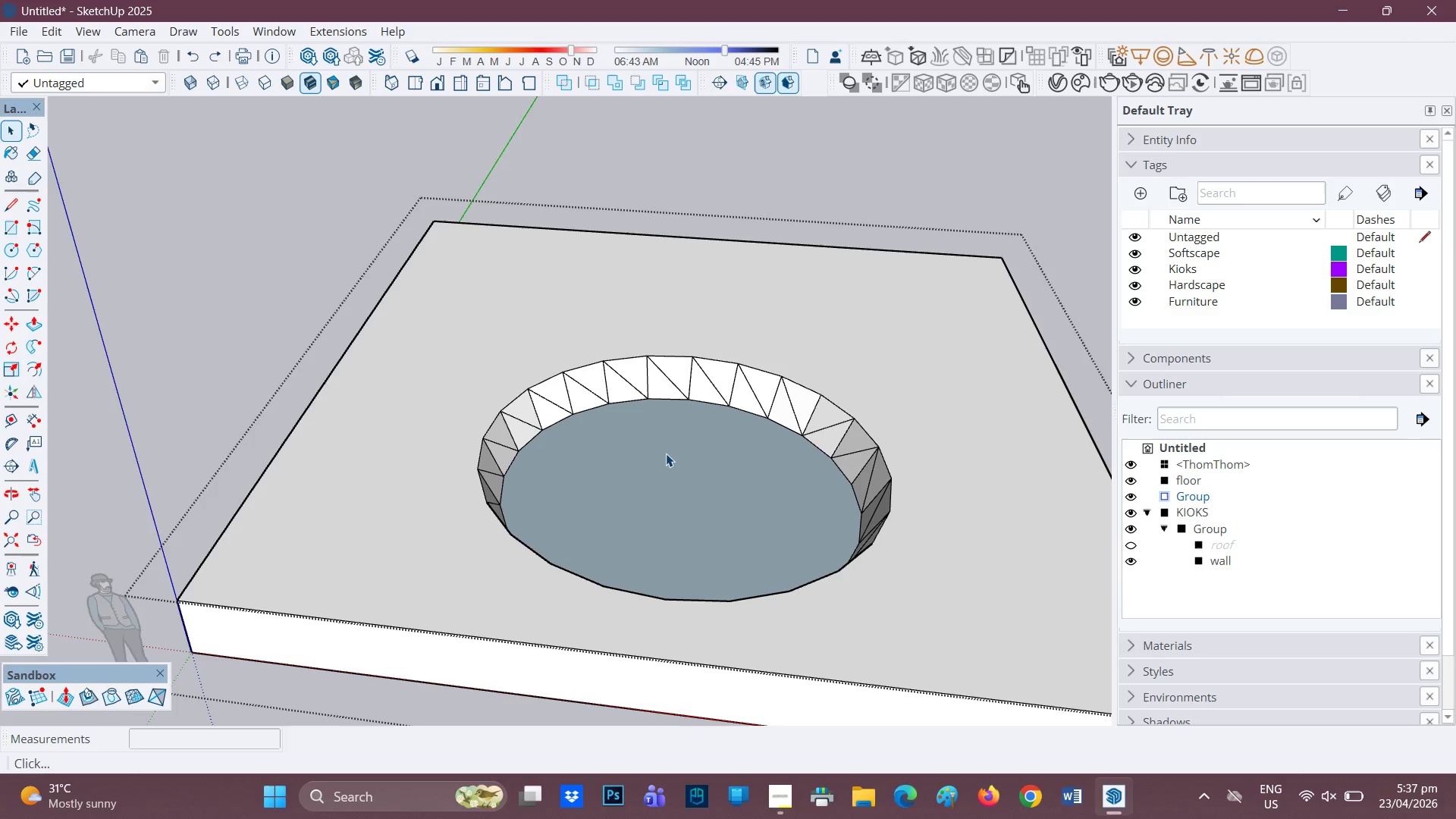 
scroll: coordinate [675, 445], scroll_direction: none, amount: 0.0
 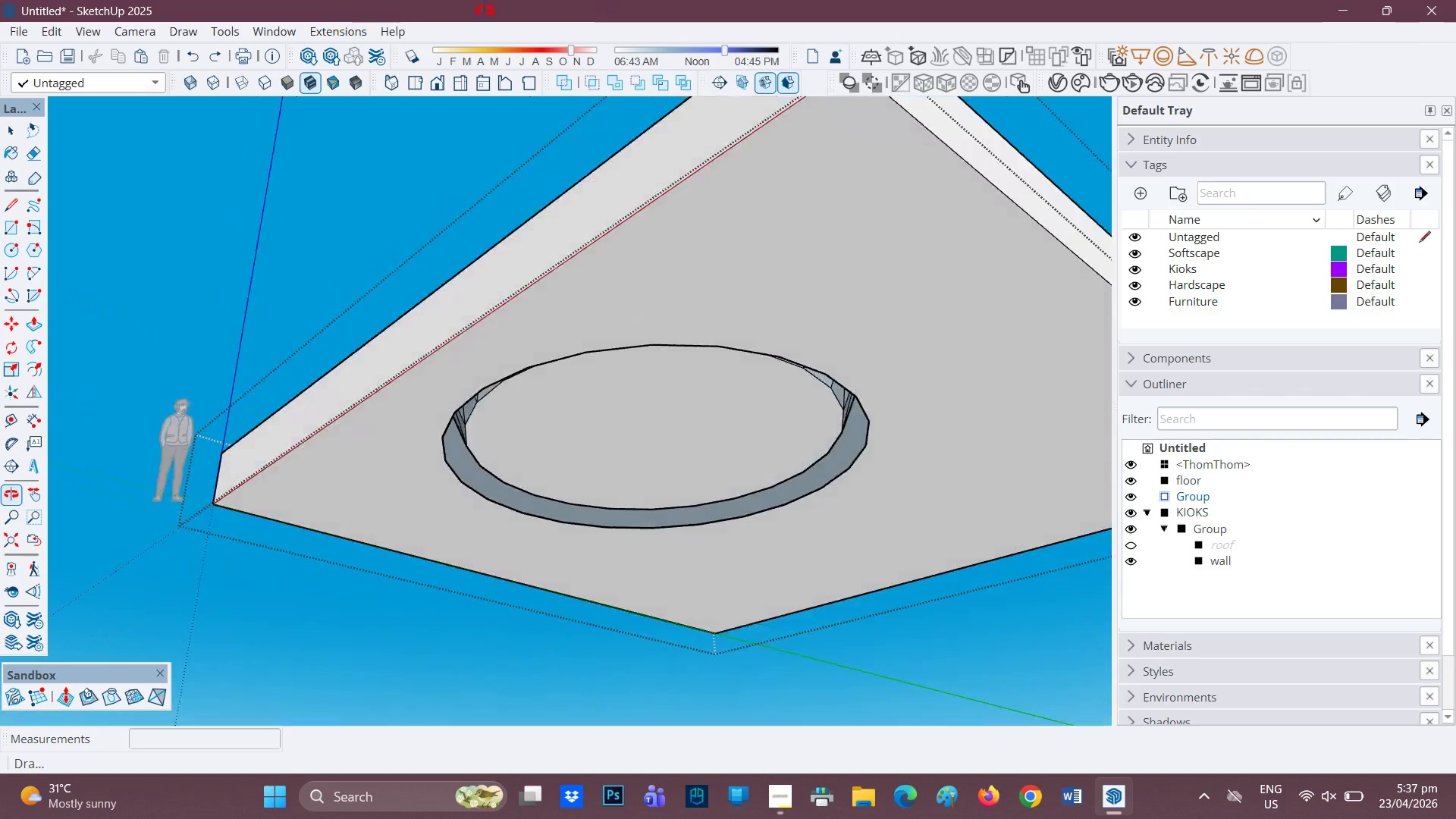 
scroll: coordinate [748, 20], scroll_direction: down, amount: 1.0
 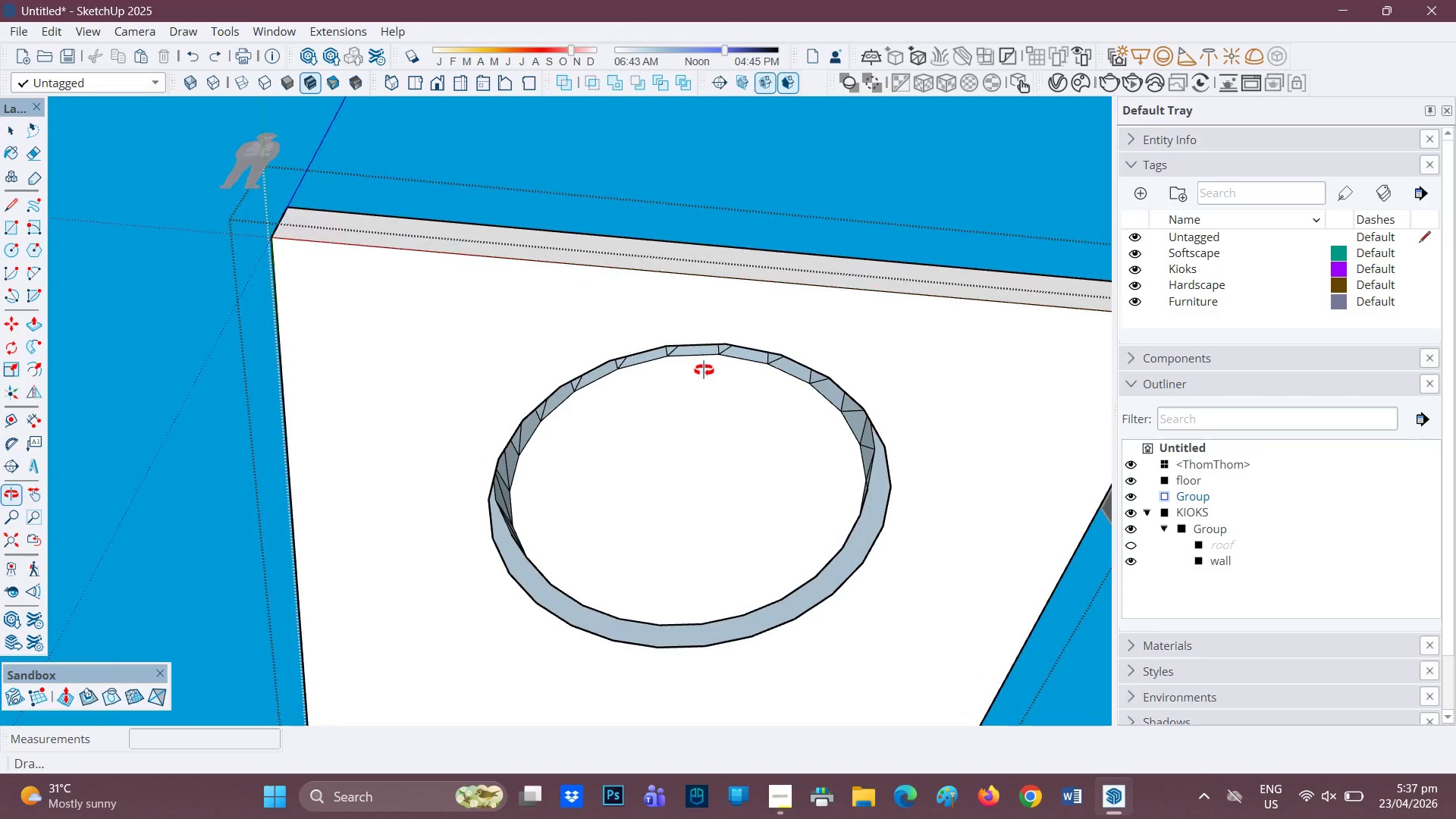 
key(R)
 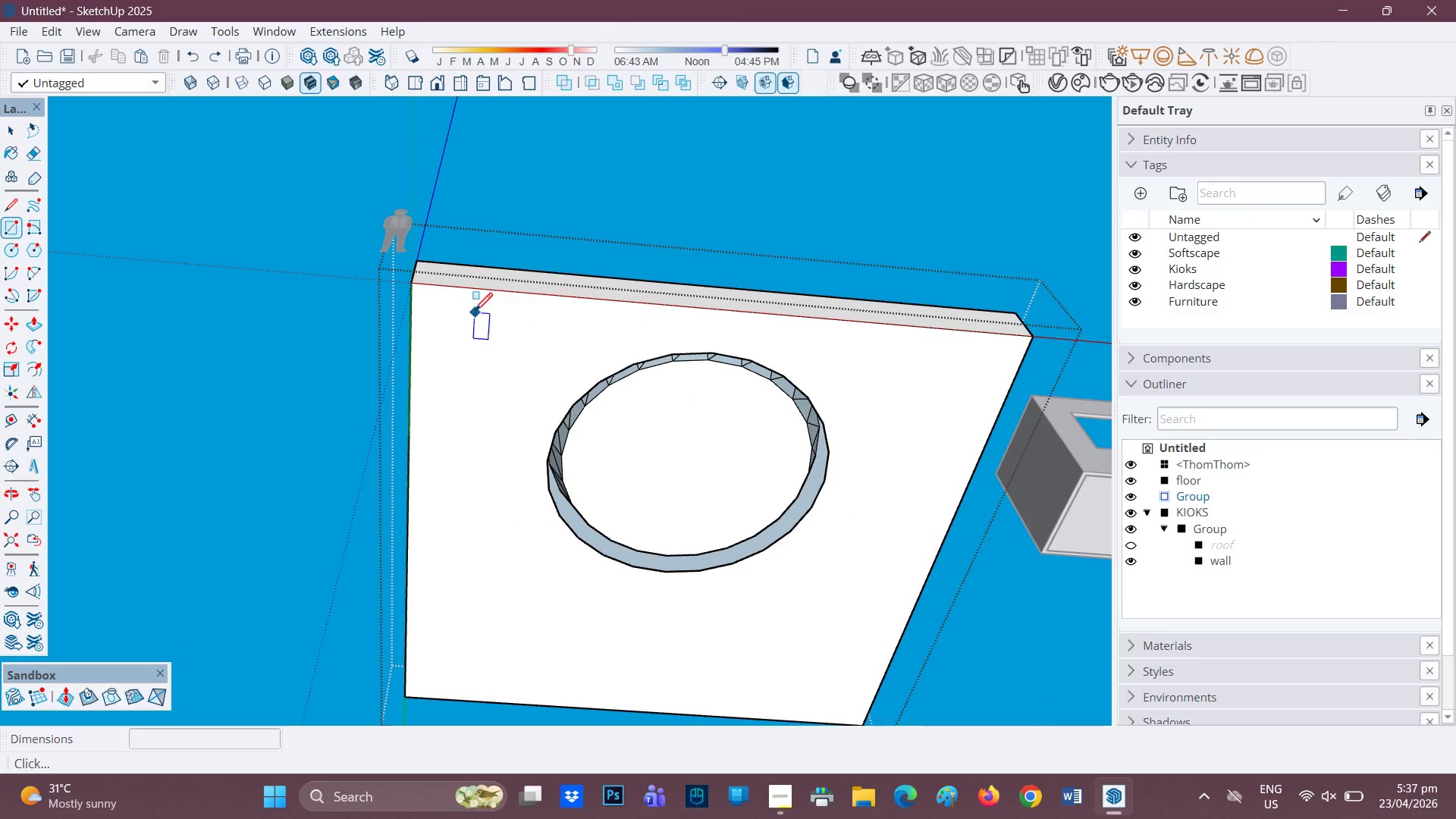 
scroll: coordinate [671, 378], scroll_direction: down, amount: 4.0
 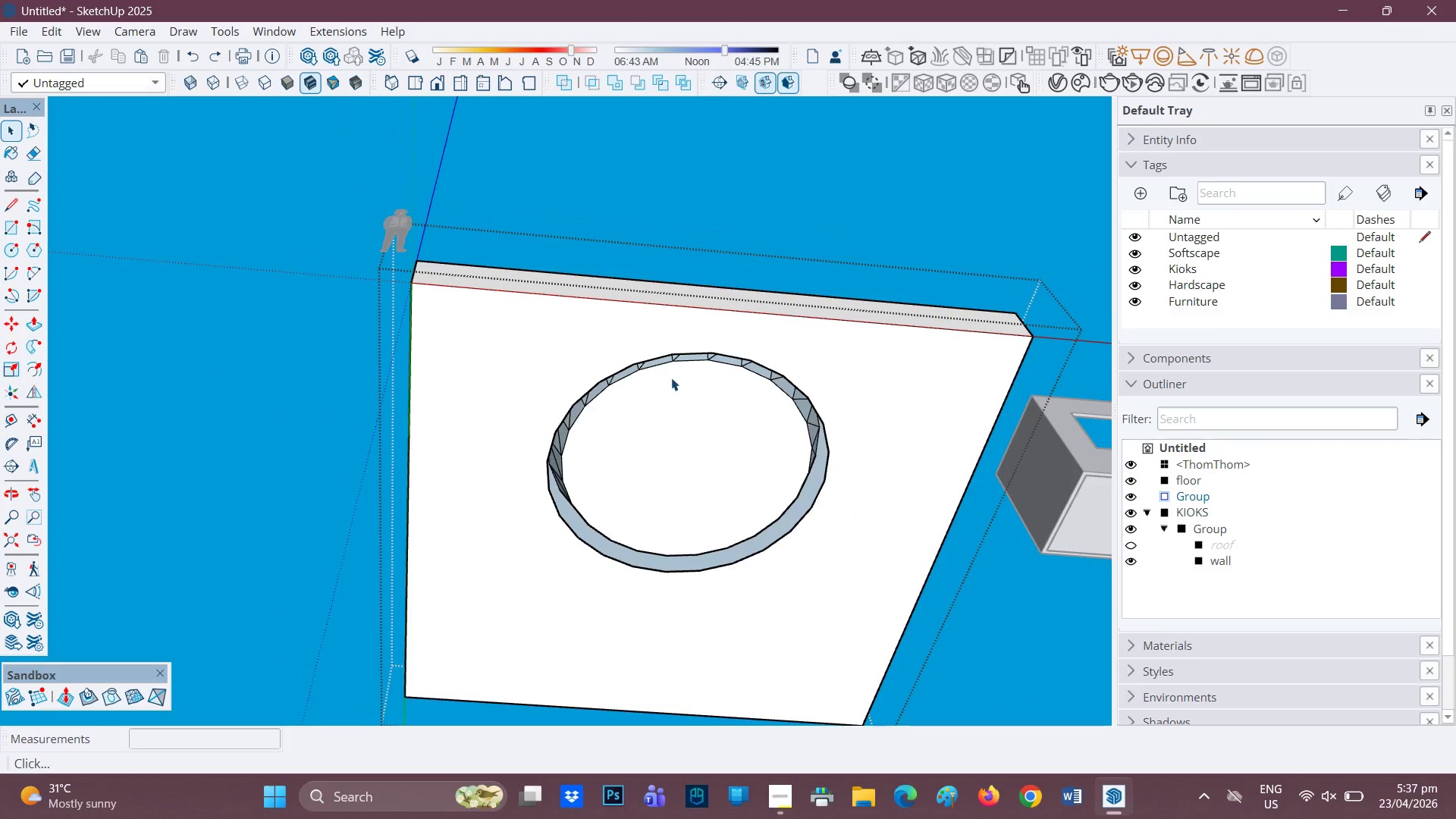 
left_click_drag(start_coordinate=[416, 282], to_coordinate=[417, 287])
 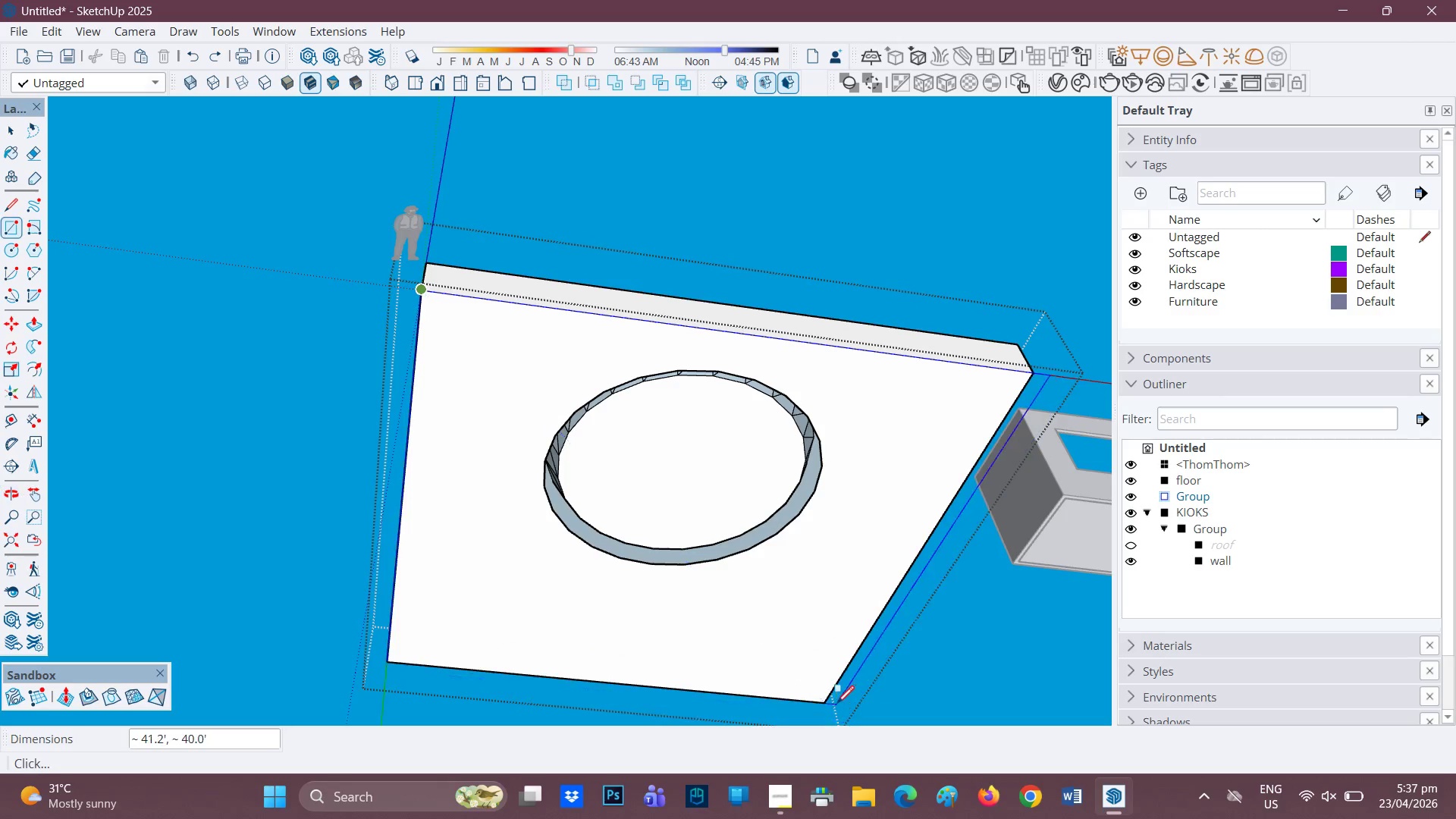 
left_click([823, 705])
 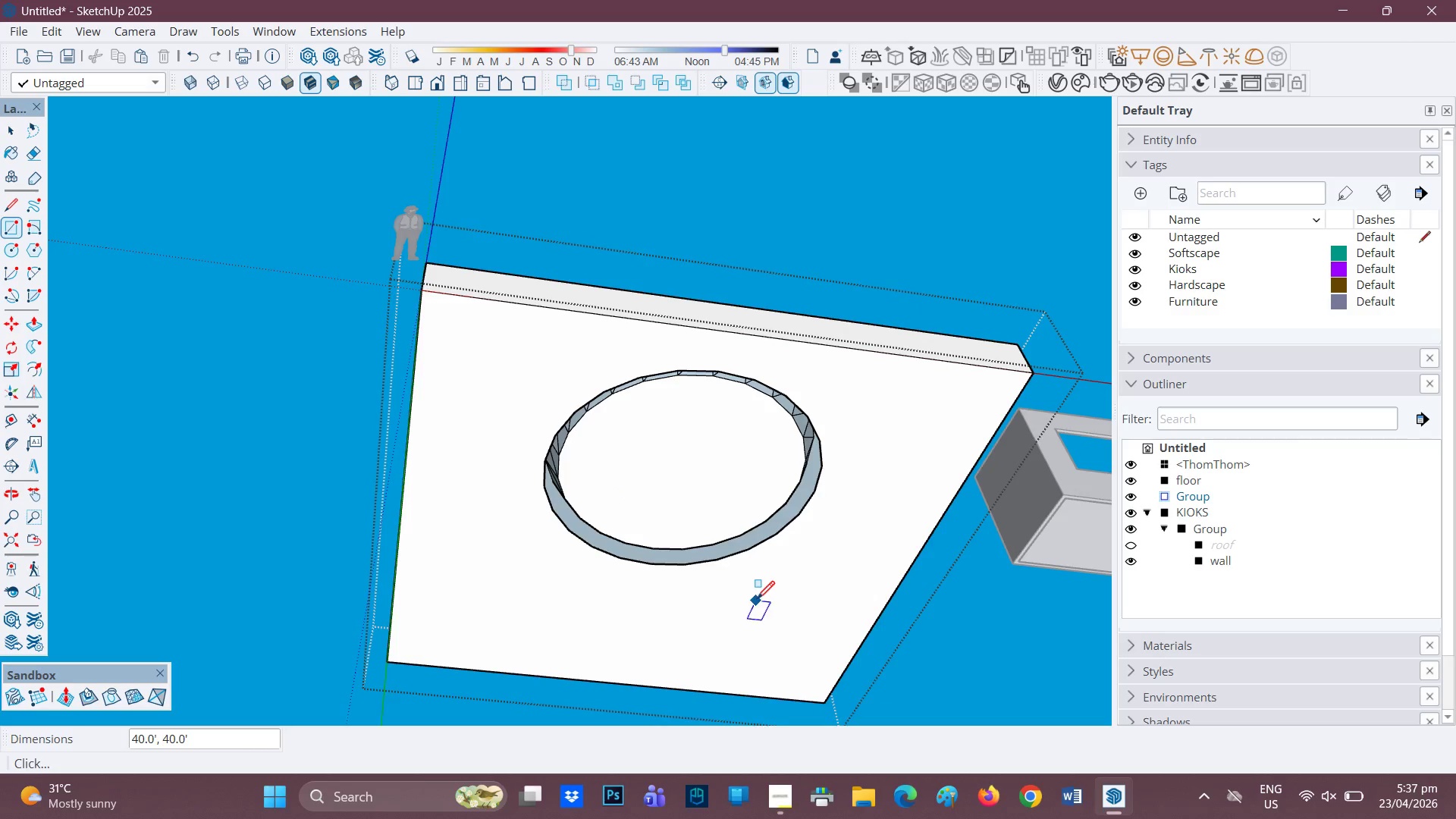 
key(Control+ControlLeft)
 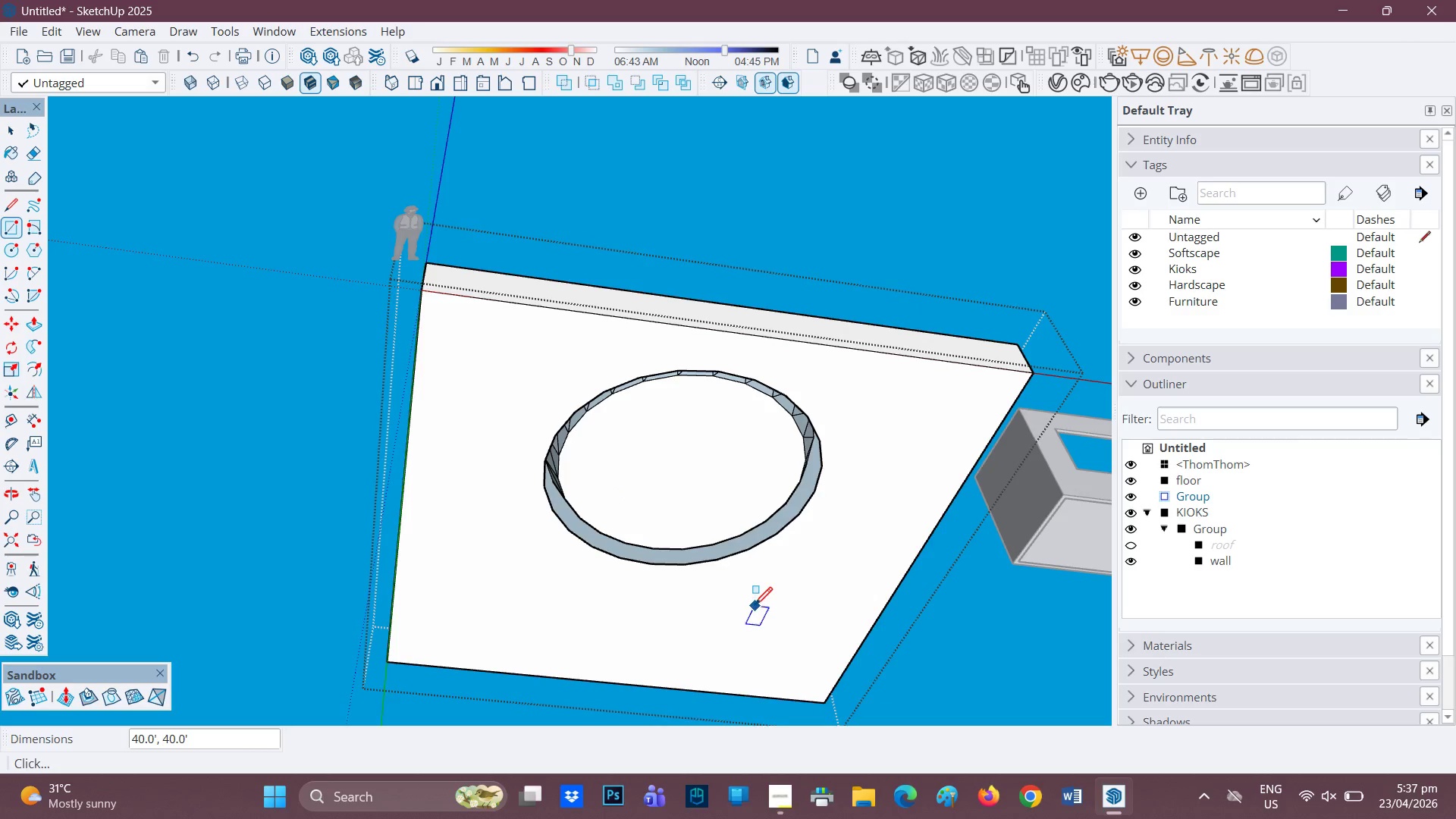 
key(Control+Z)
 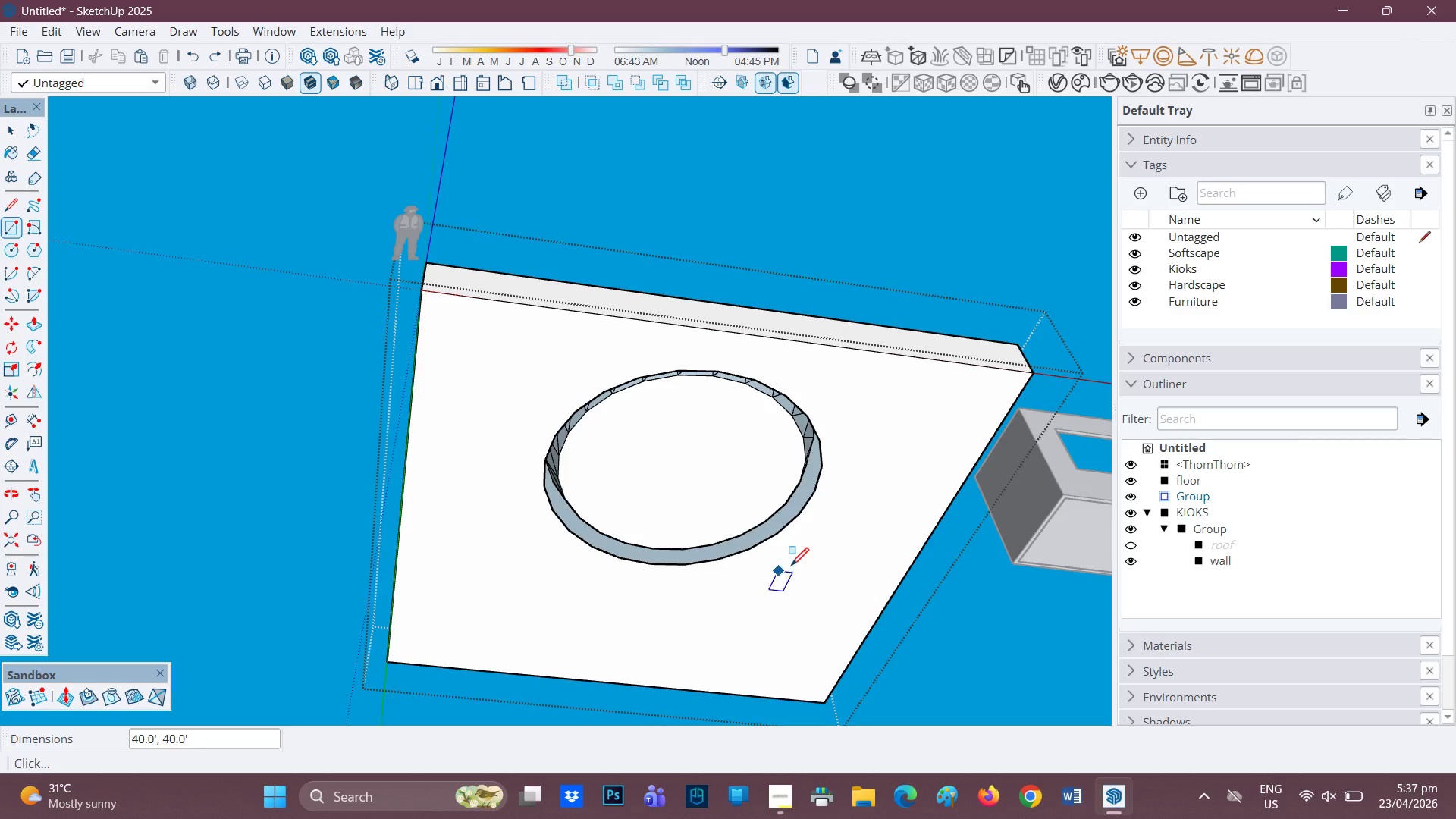 
key(Space)
 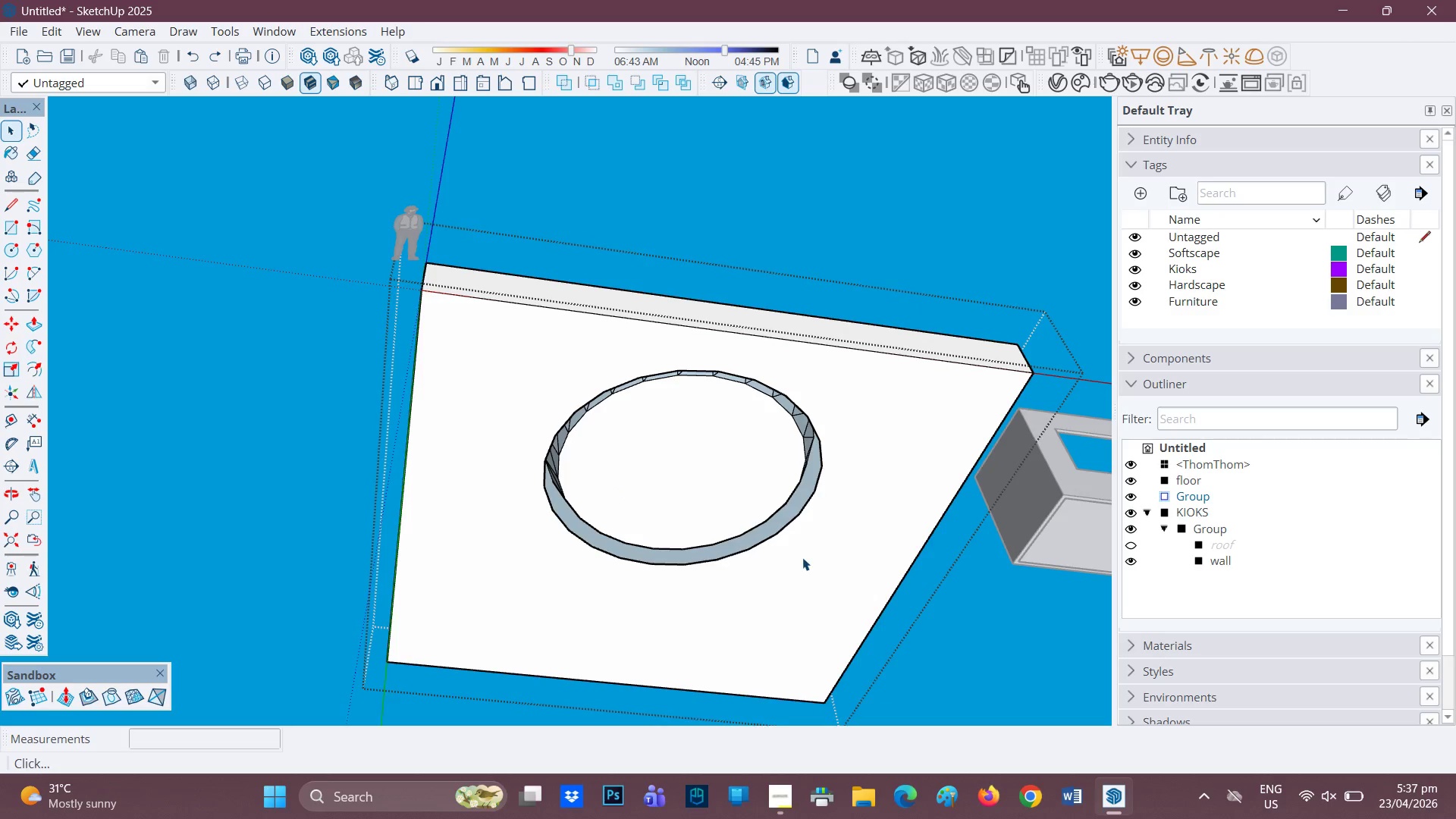 
double_click([802, 557])
 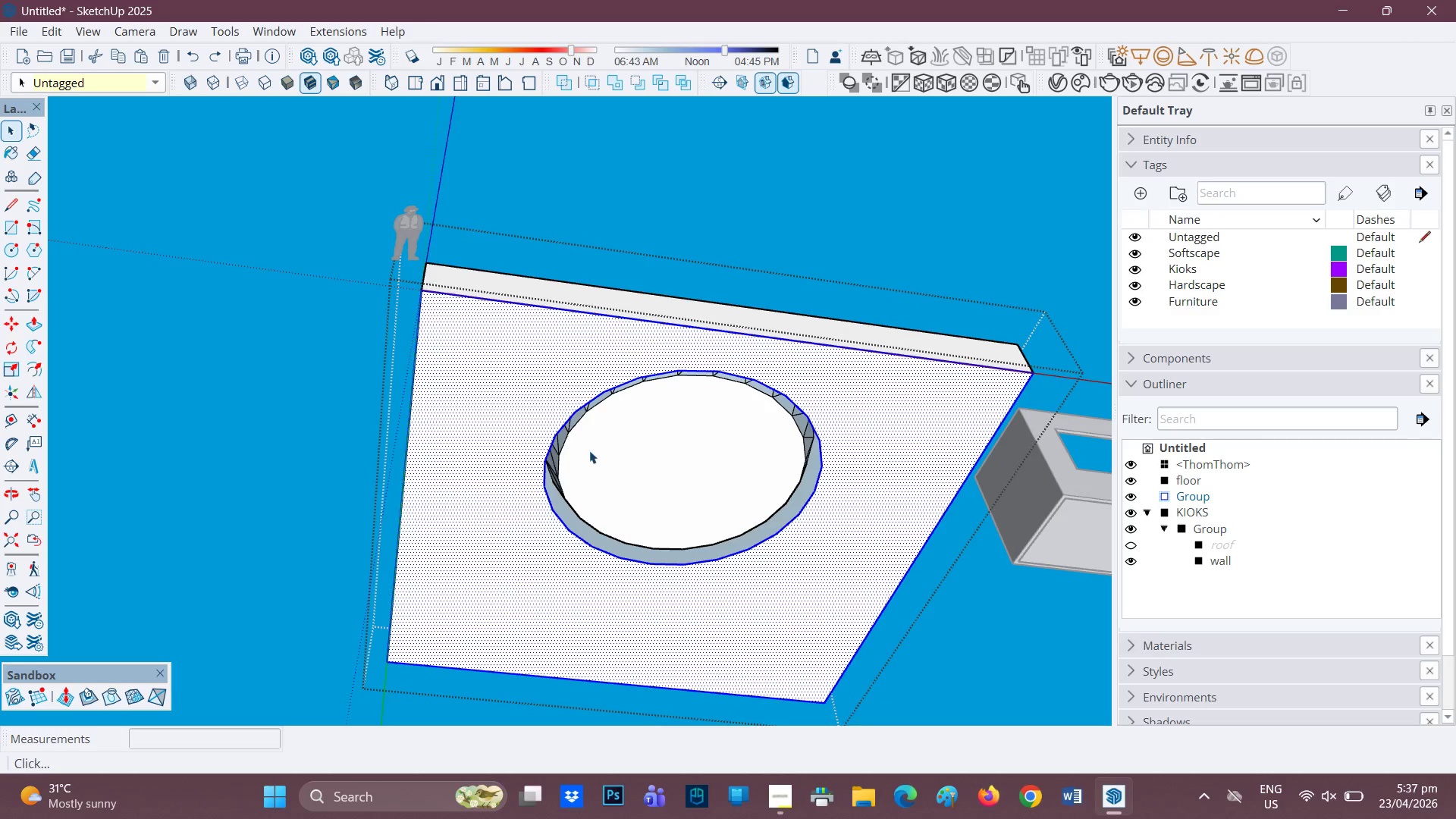 
scroll: coordinate [585, 449], scroll_direction: down, amount: 3.0
 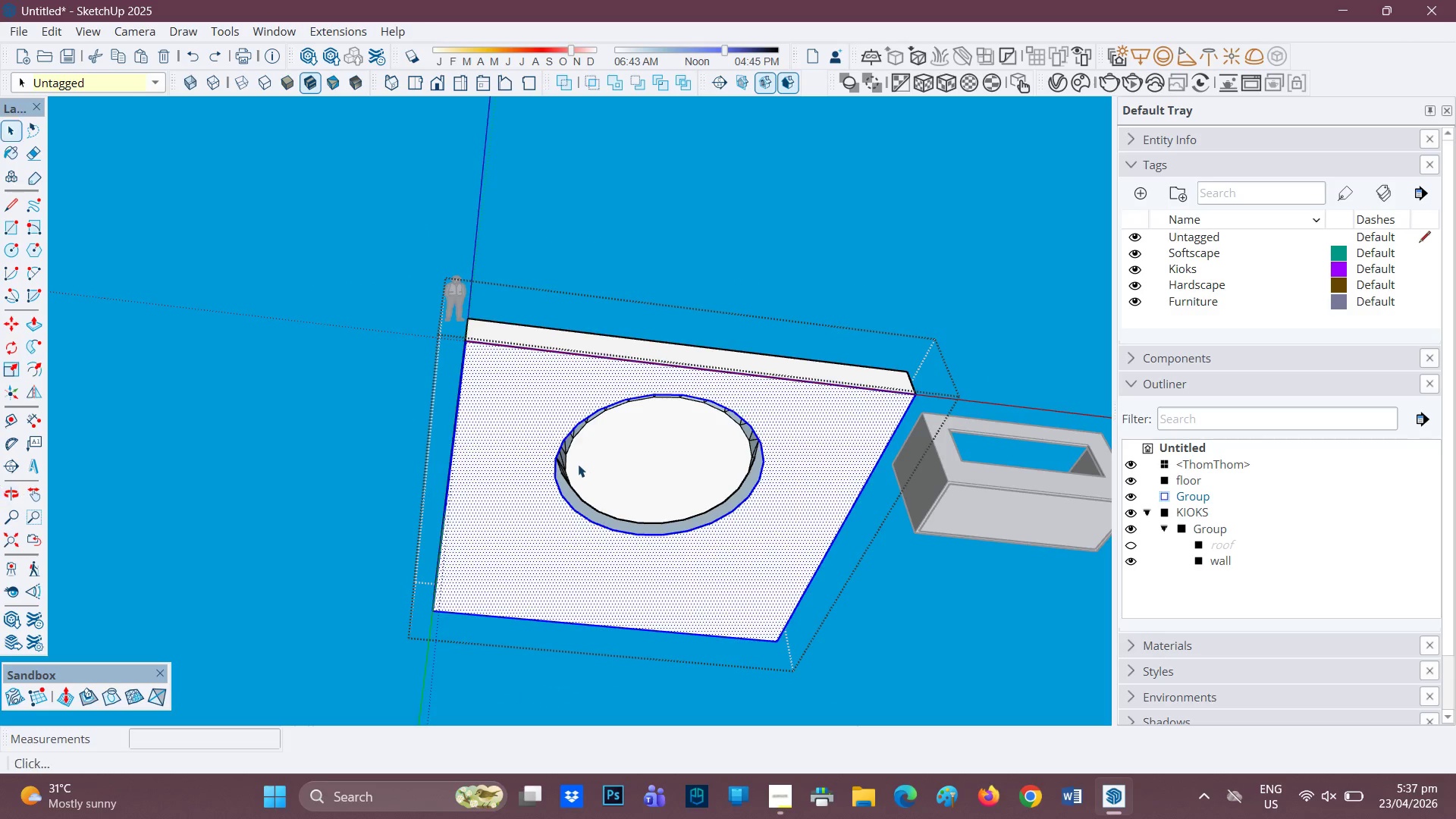 
key(R)
 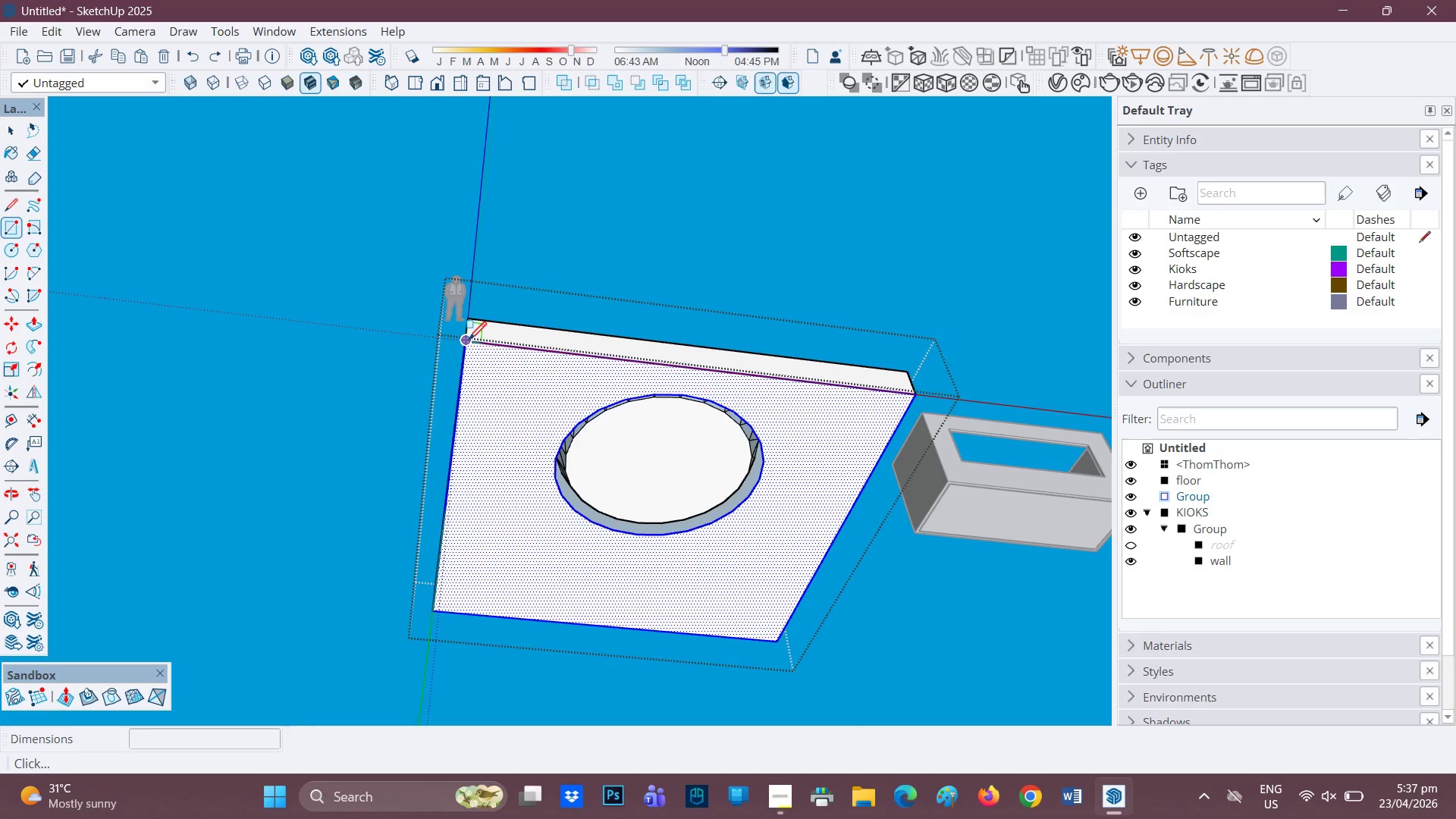 
left_click_drag(start_coordinate=[469, 341], to_coordinate=[472, 350])
 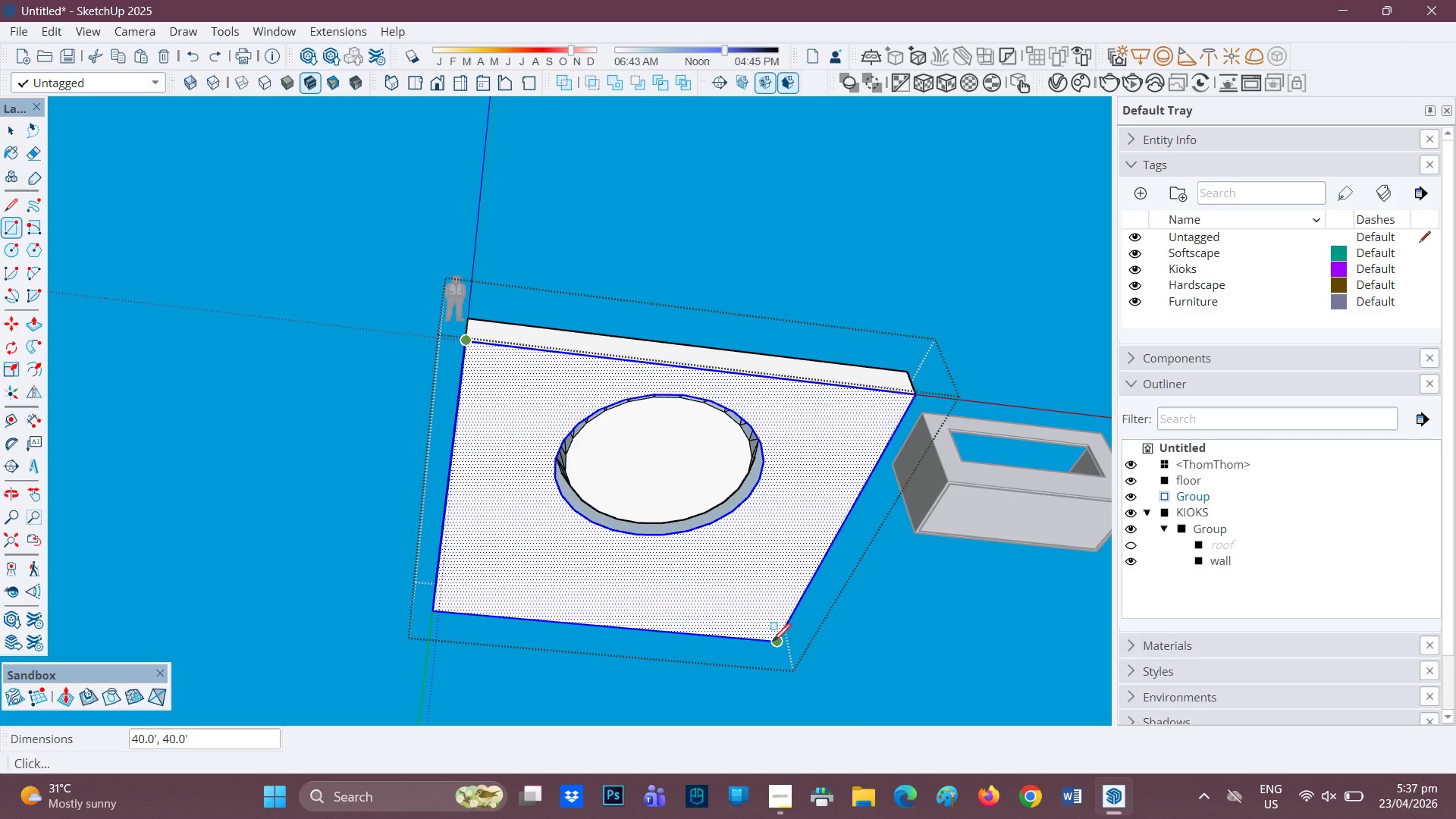 
left_click([773, 643])
 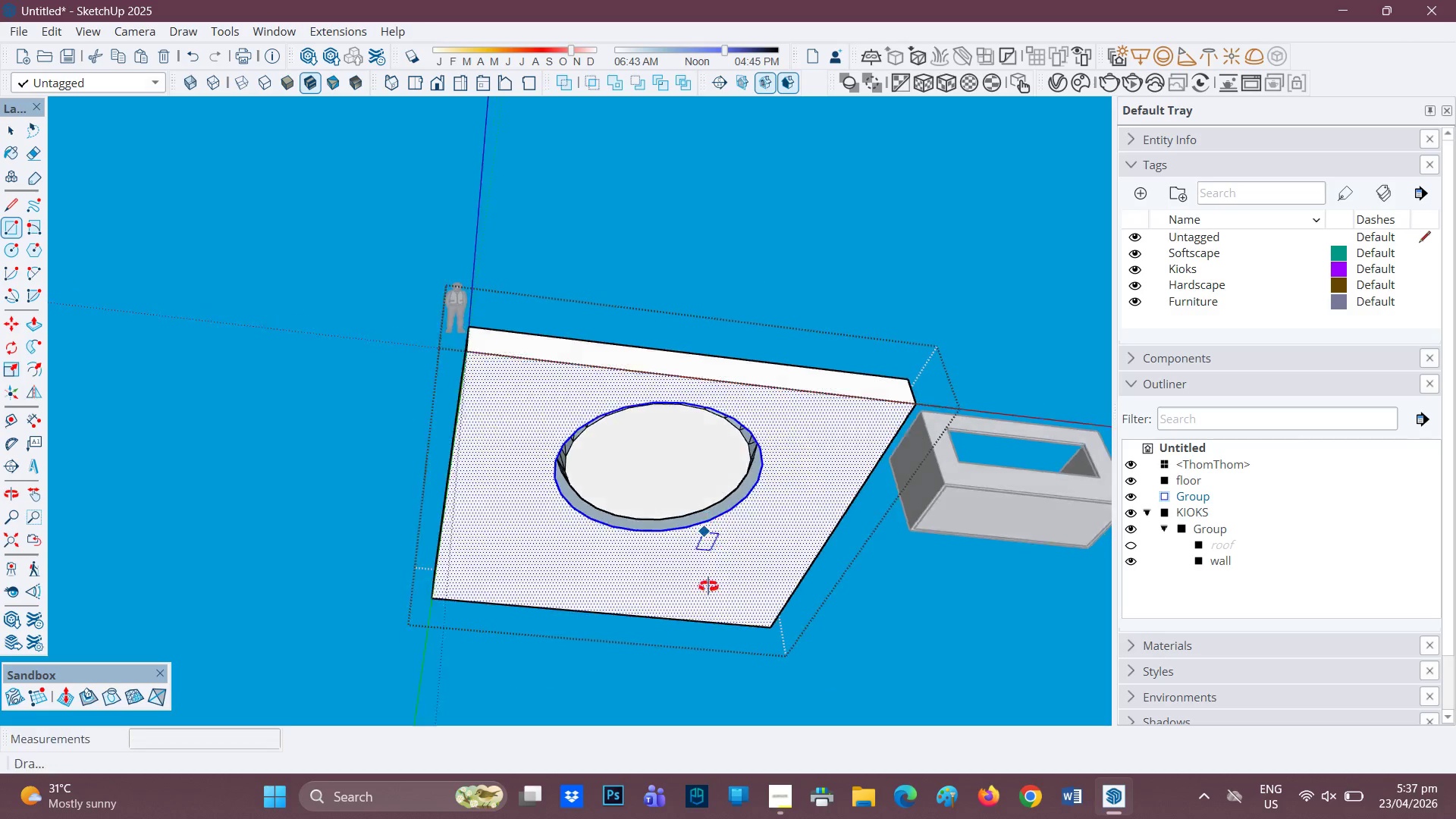 
key(Space)
 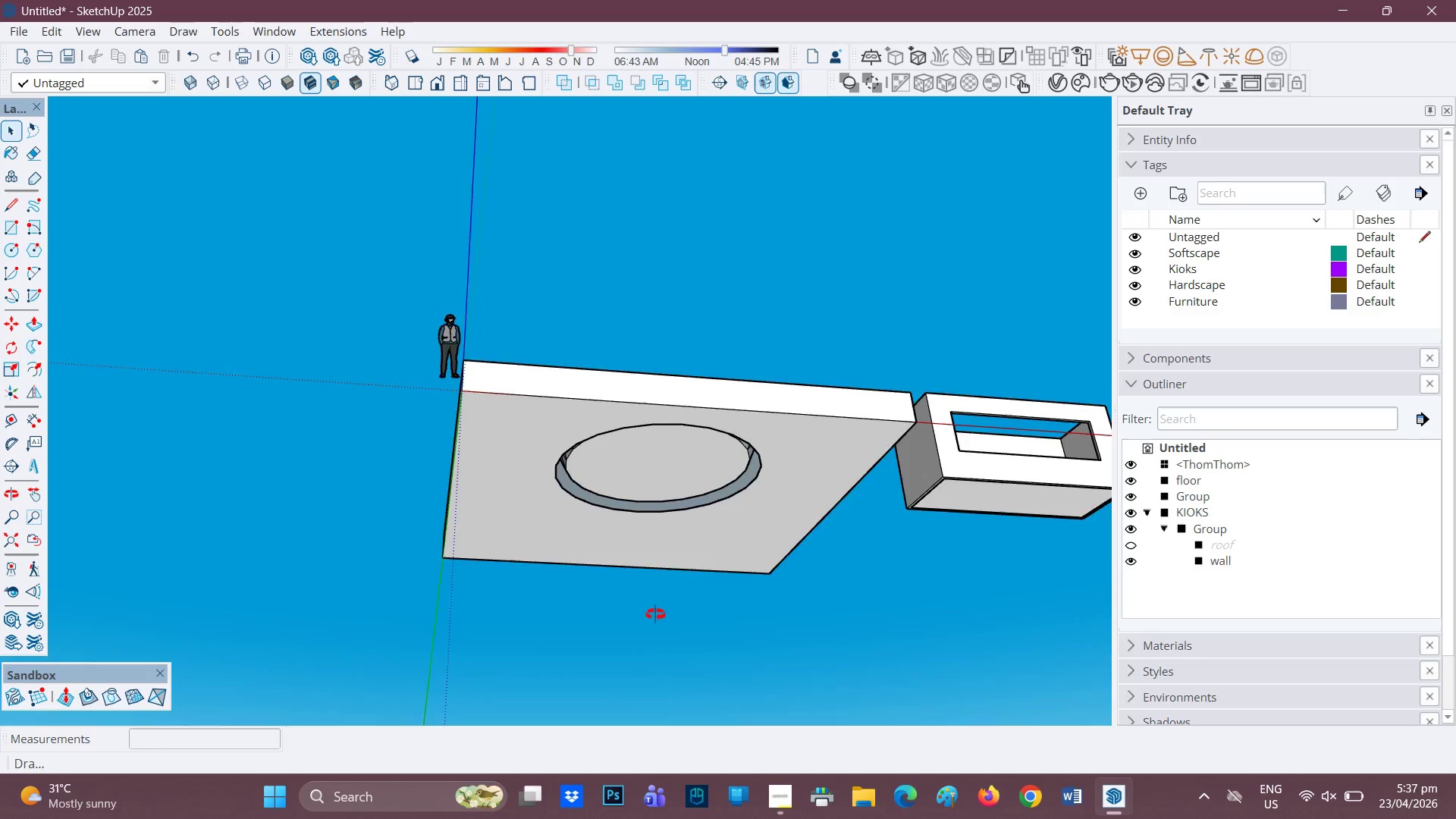 
scroll: coordinate [583, 818], scroll_direction: down, amount: 1.0
 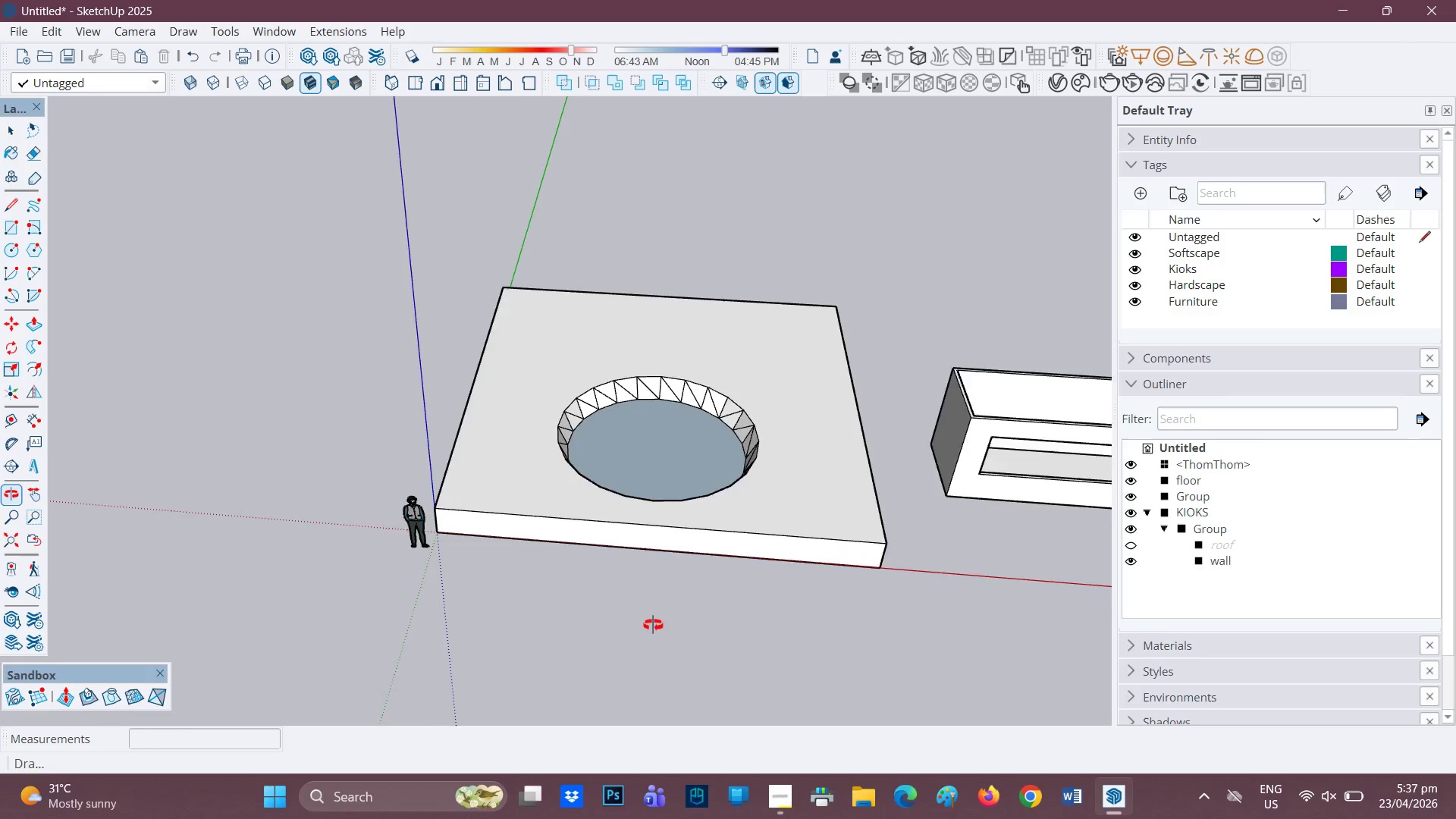 
scroll: coordinate [663, 469], scroll_direction: up, amount: 4.0
 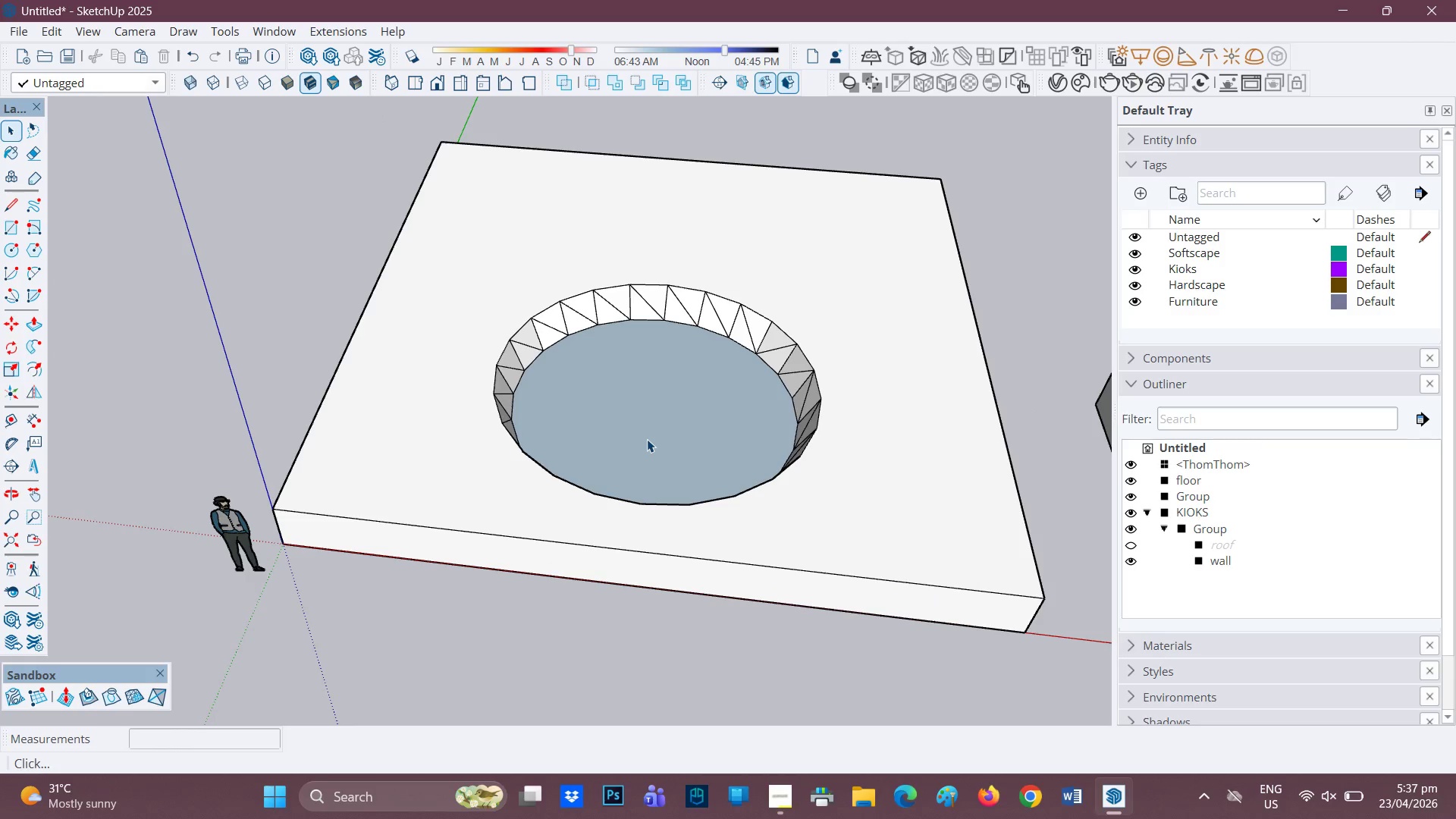 
wait(5.65)
 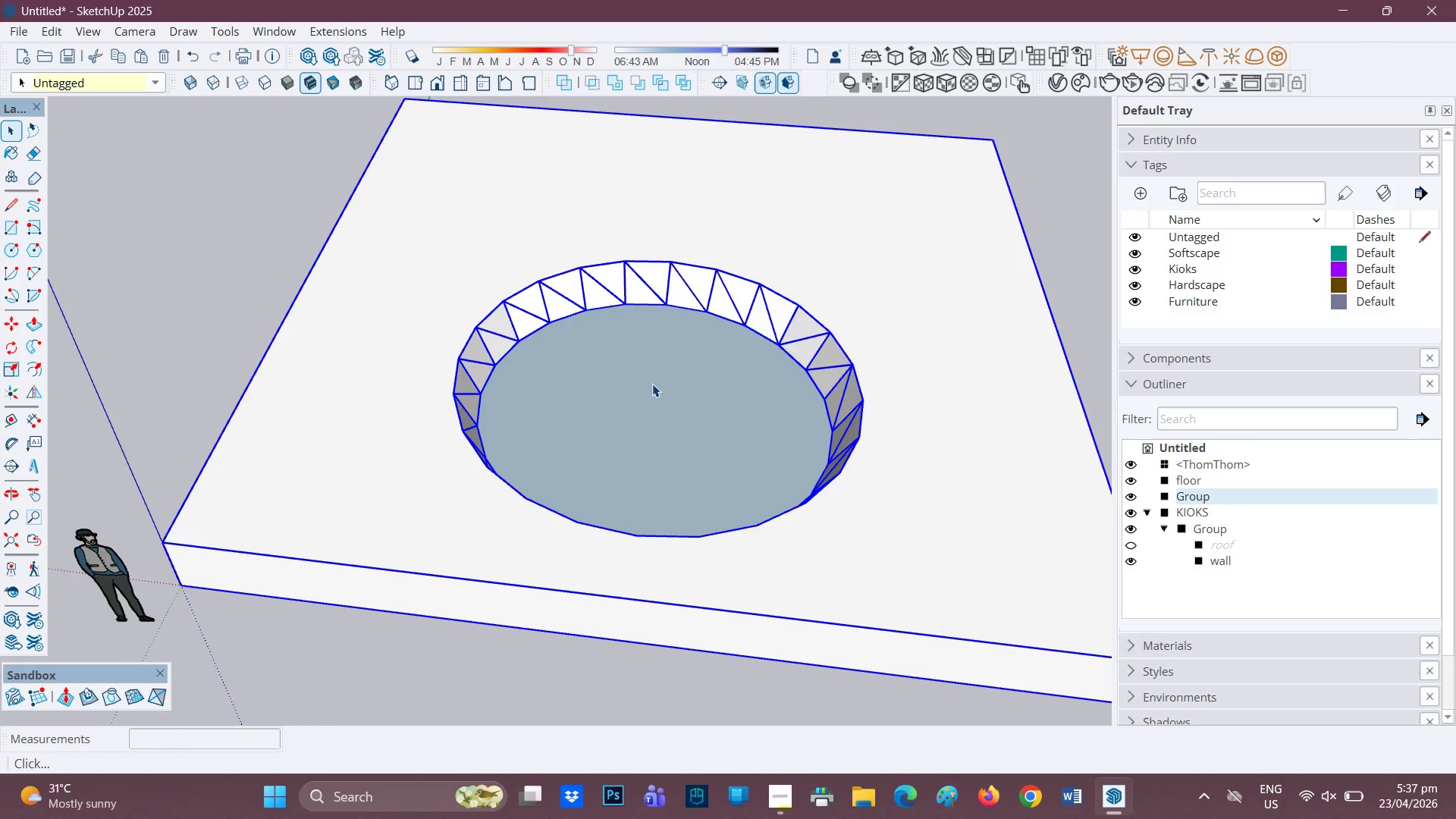 
left_click([652, 384])
 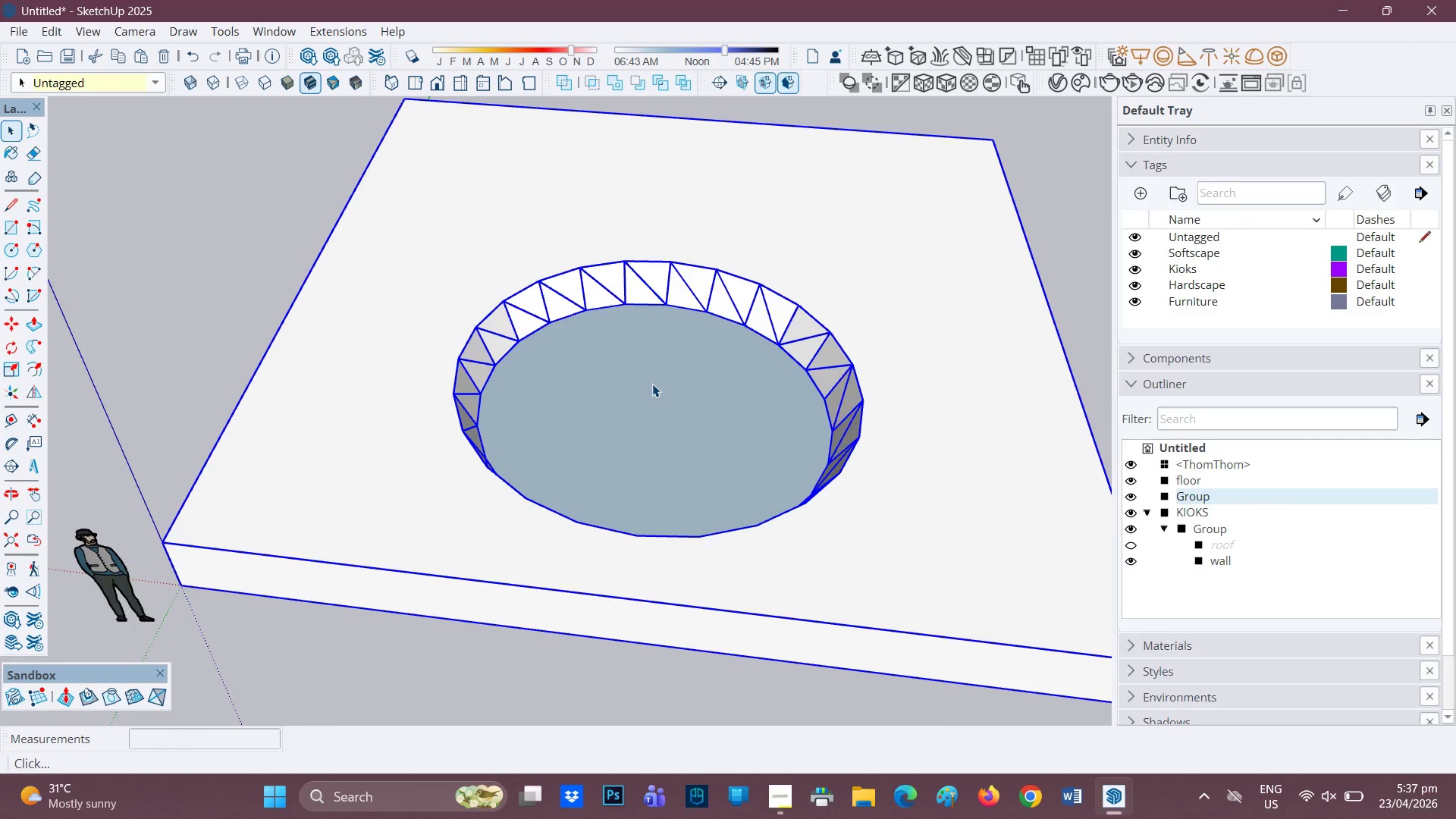 
scroll: coordinate [654, 390], scroll_direction: up, amount: 2.0
 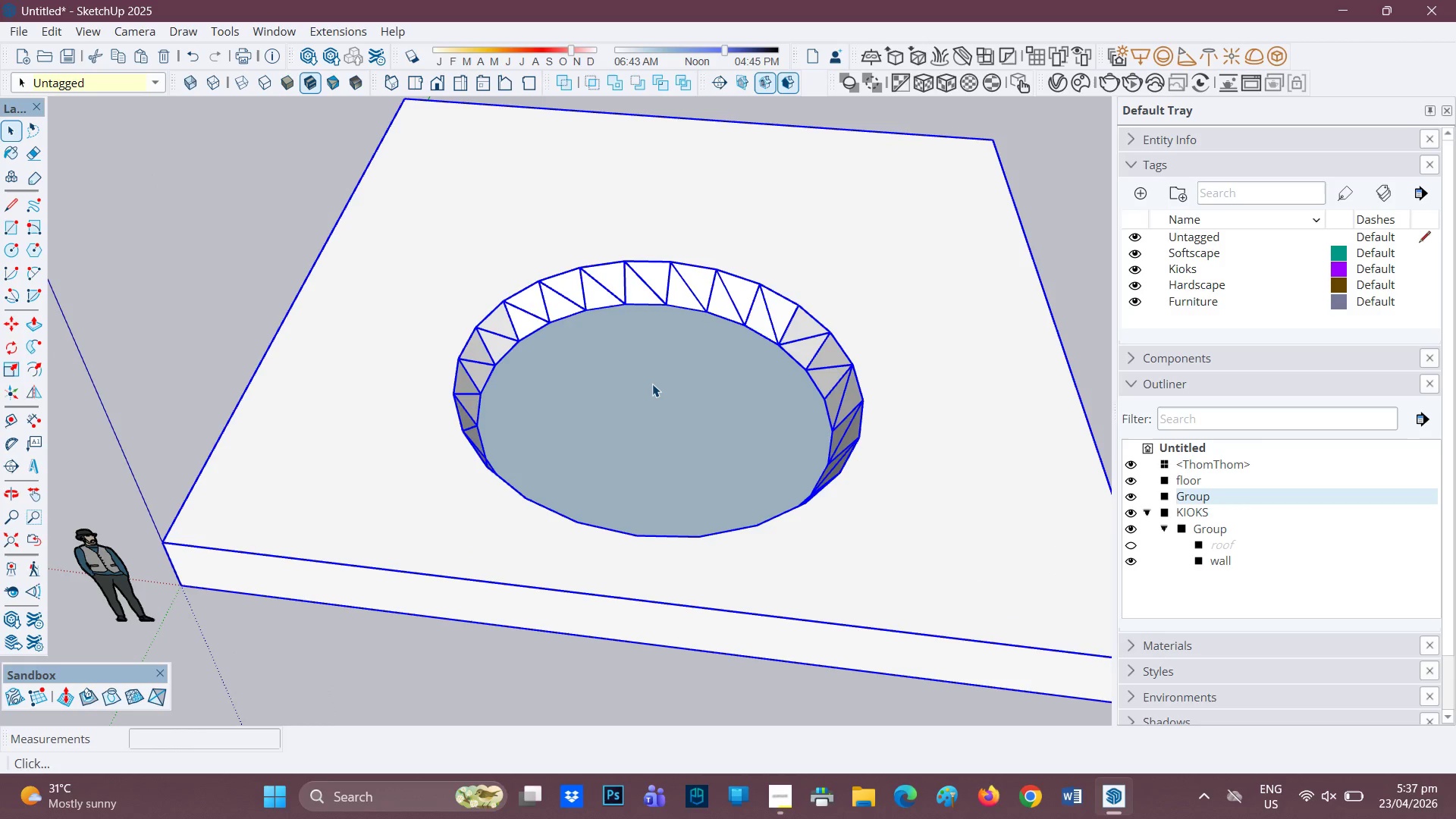 
double_click([652, 384])
 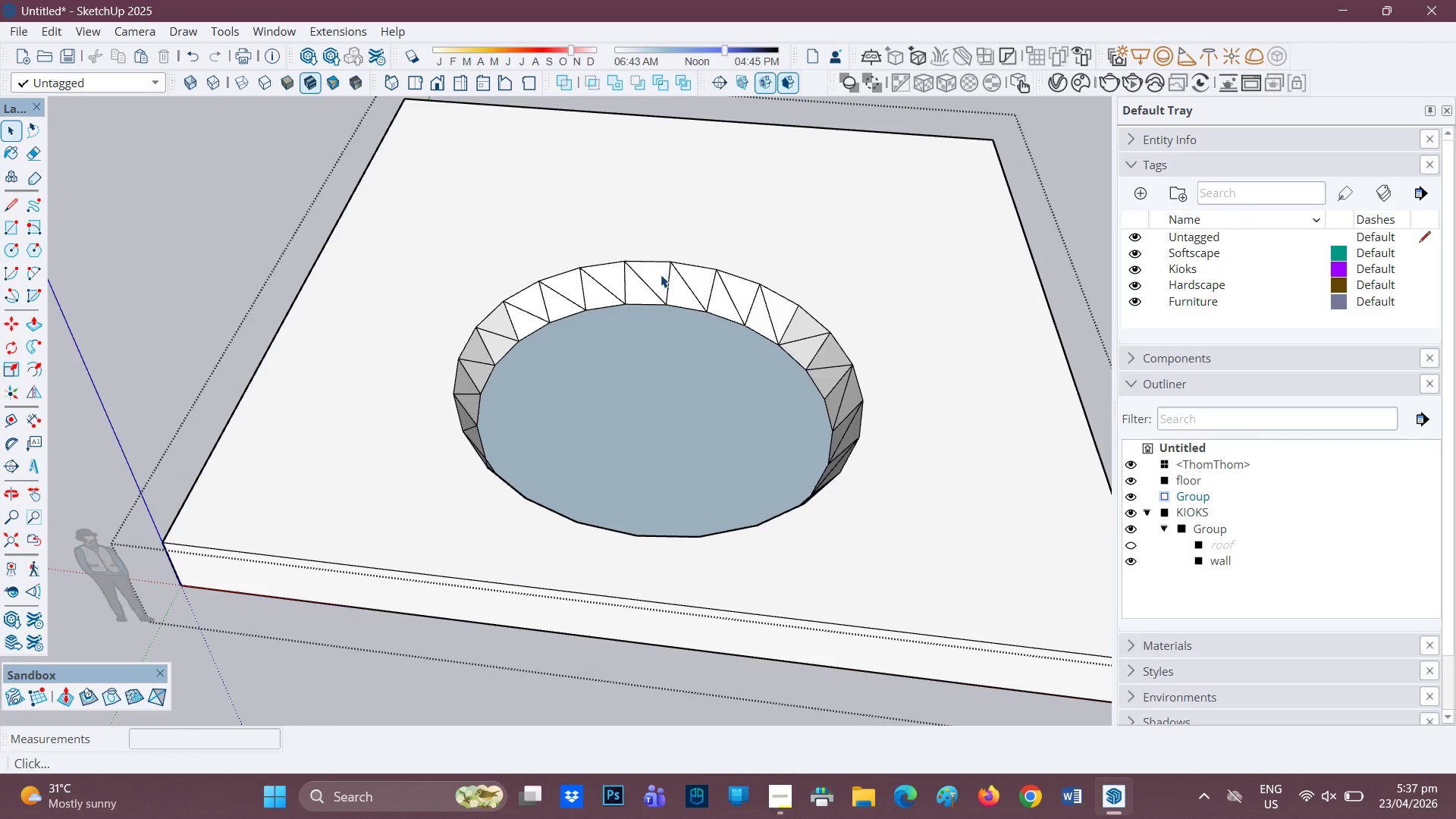 
left_click([661, 275])
 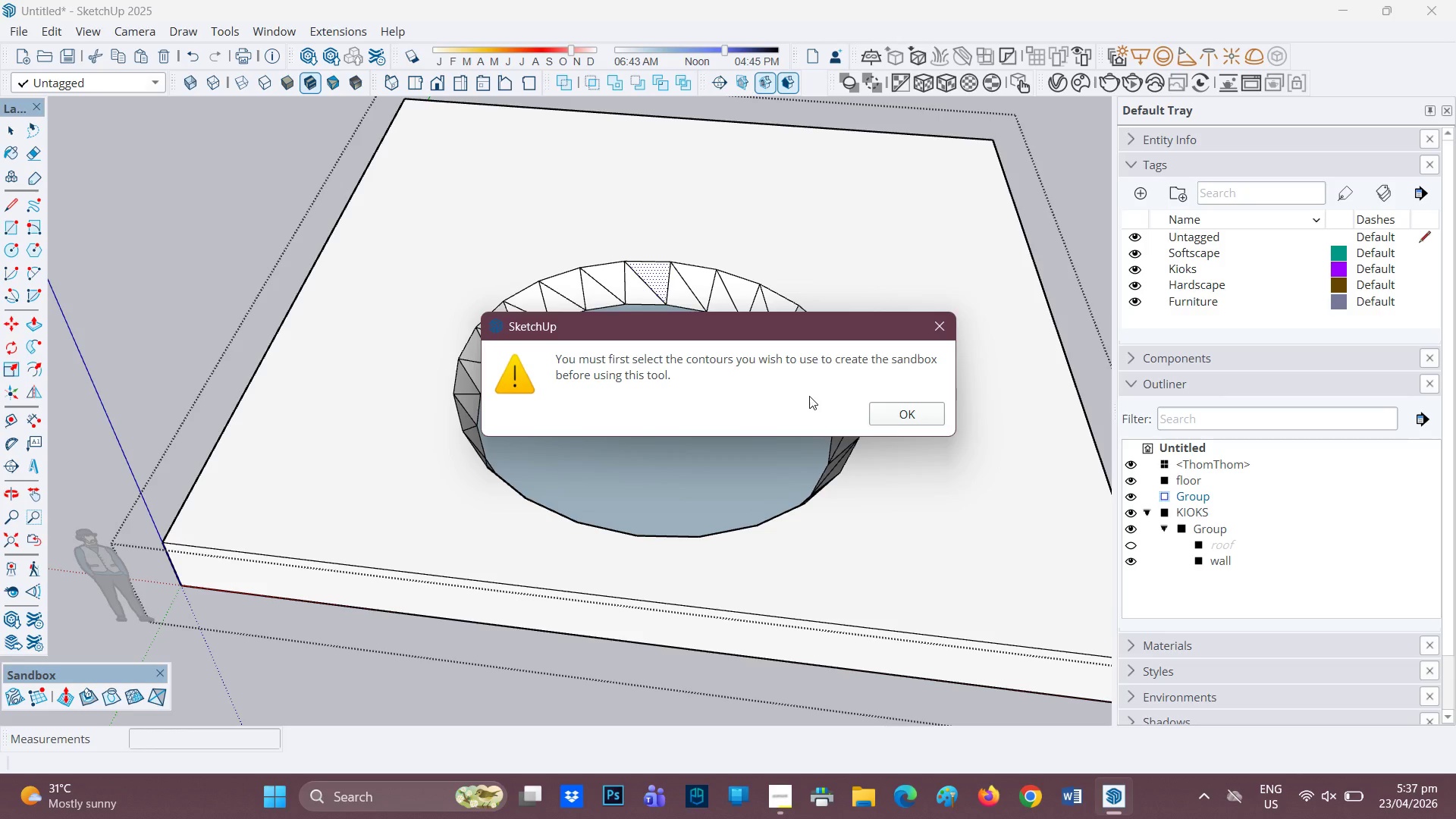 
left_click_drag(start_coordinate=[693, 285], to_coordinate=[615, 261])
 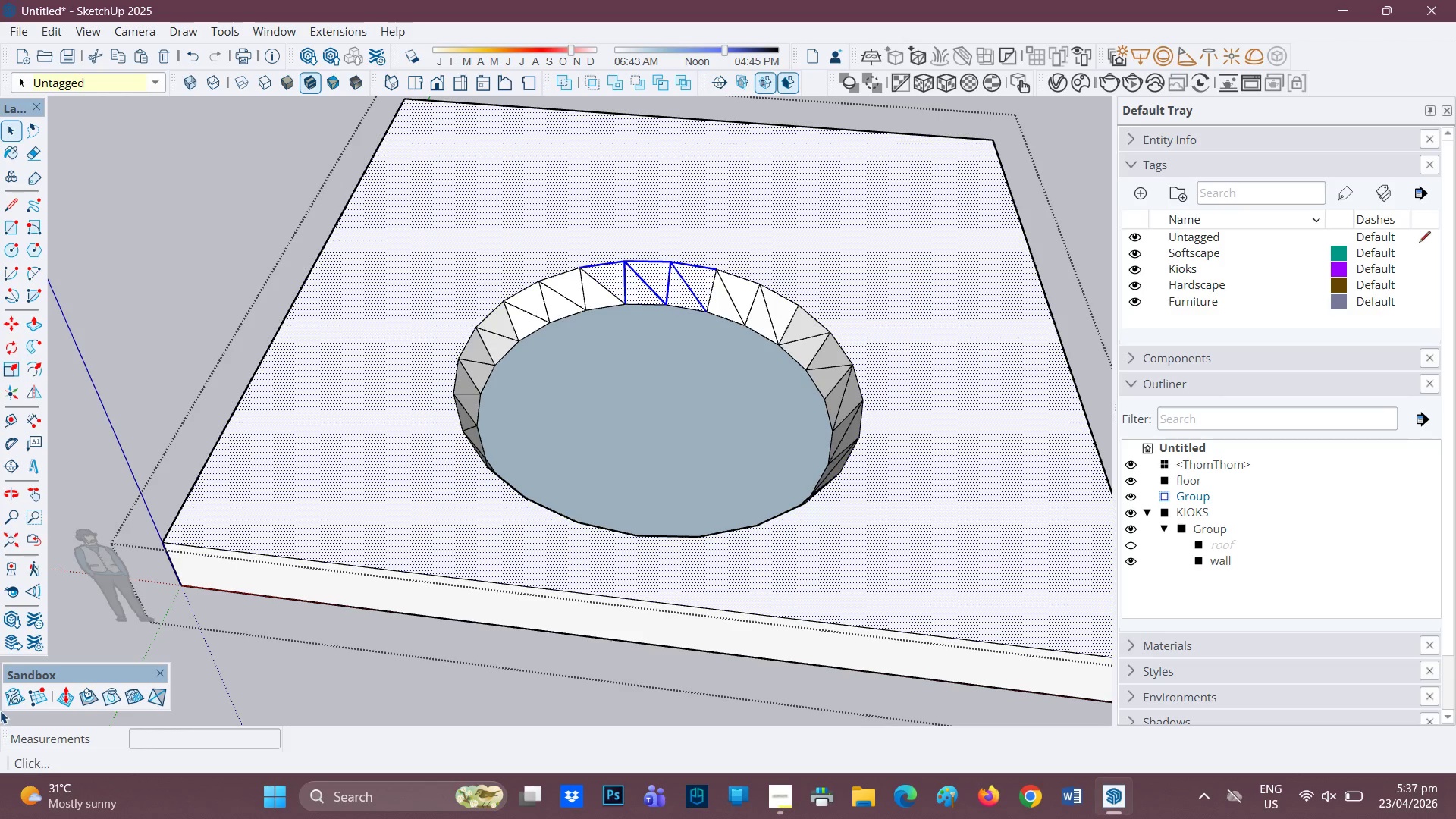 
left_click([17, 689])
 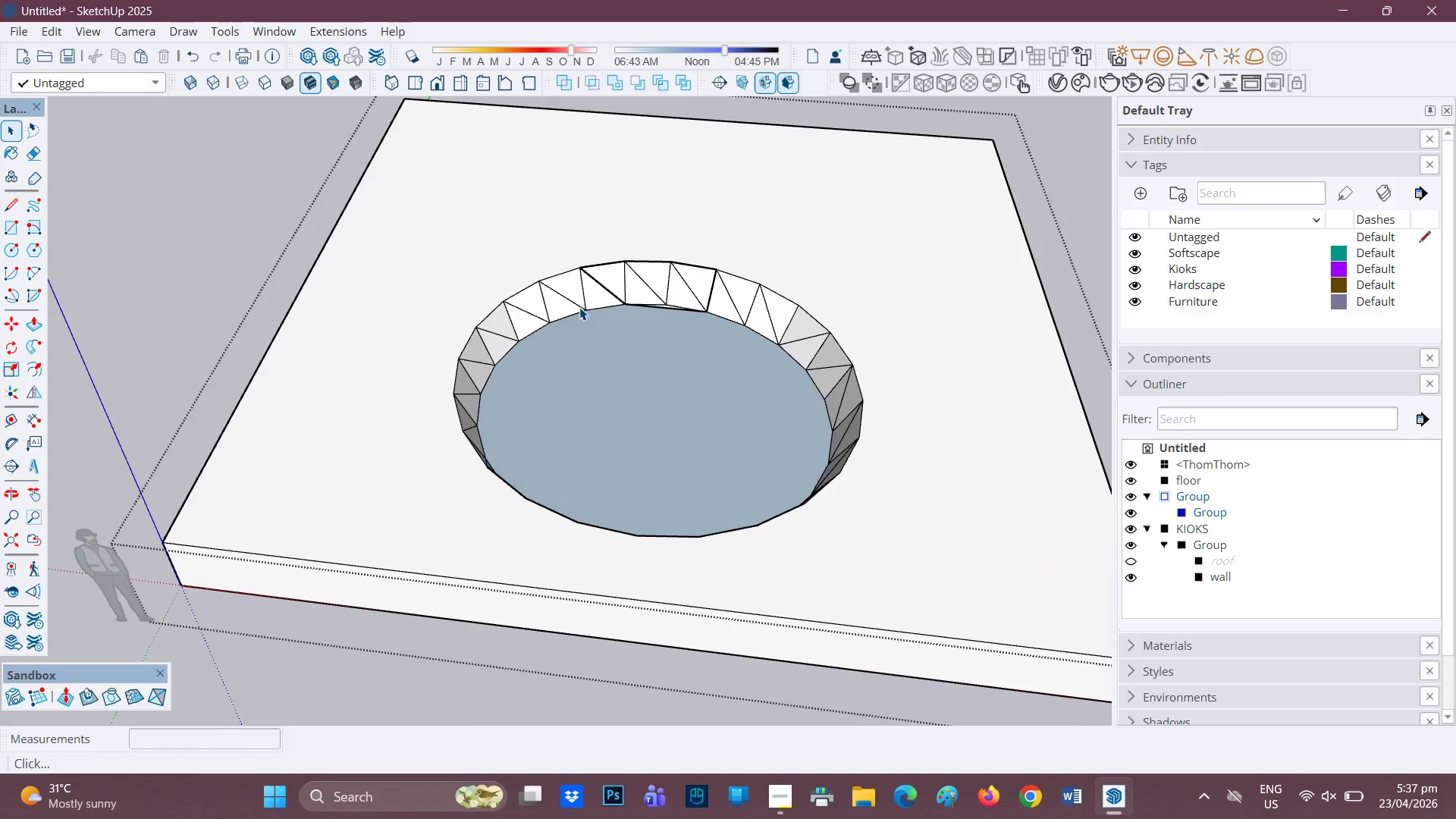 
scroll: coordinate [665, 293], scroll_direction: up, amount: 2.0
 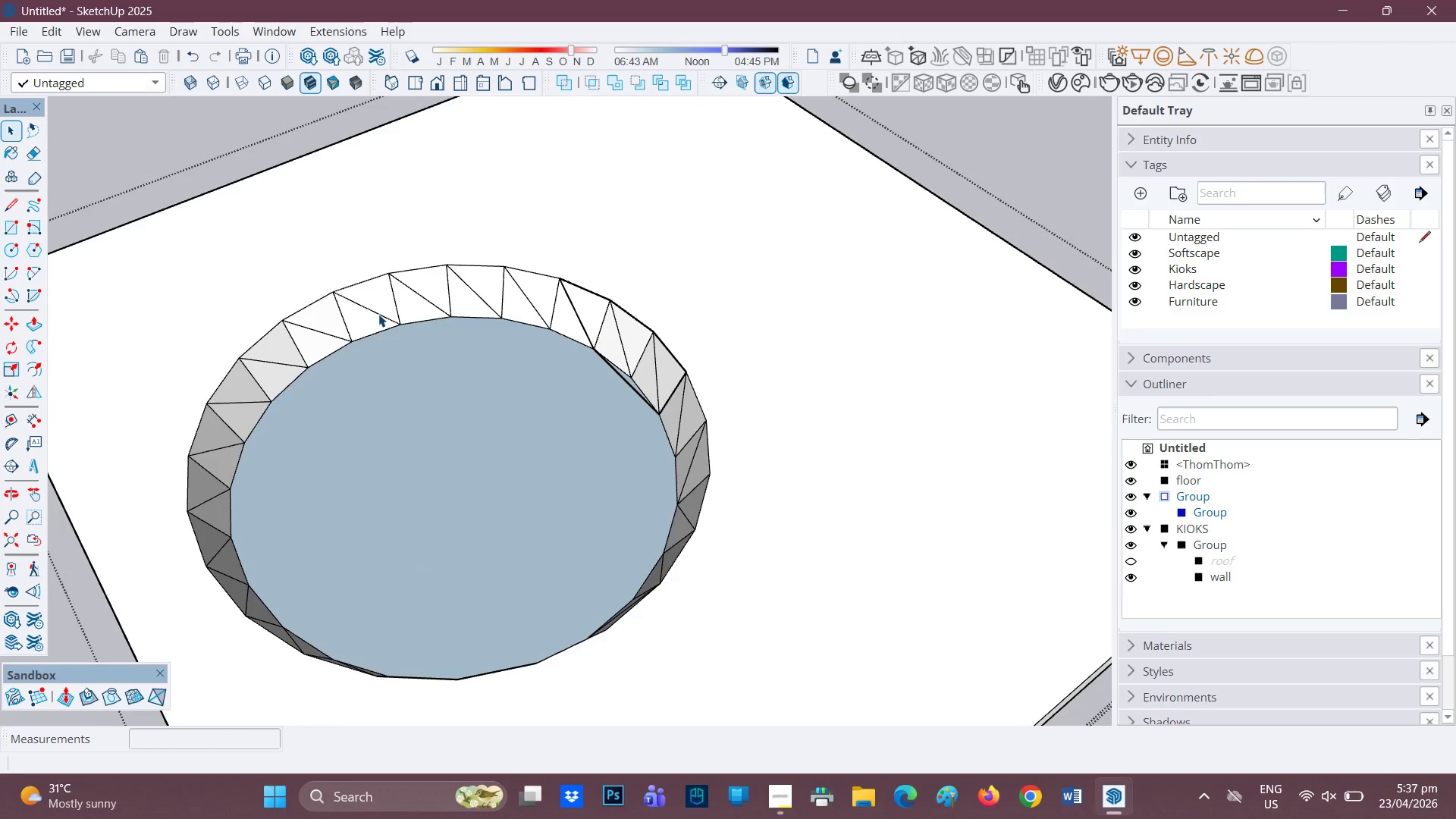 
key(Control+Z)
 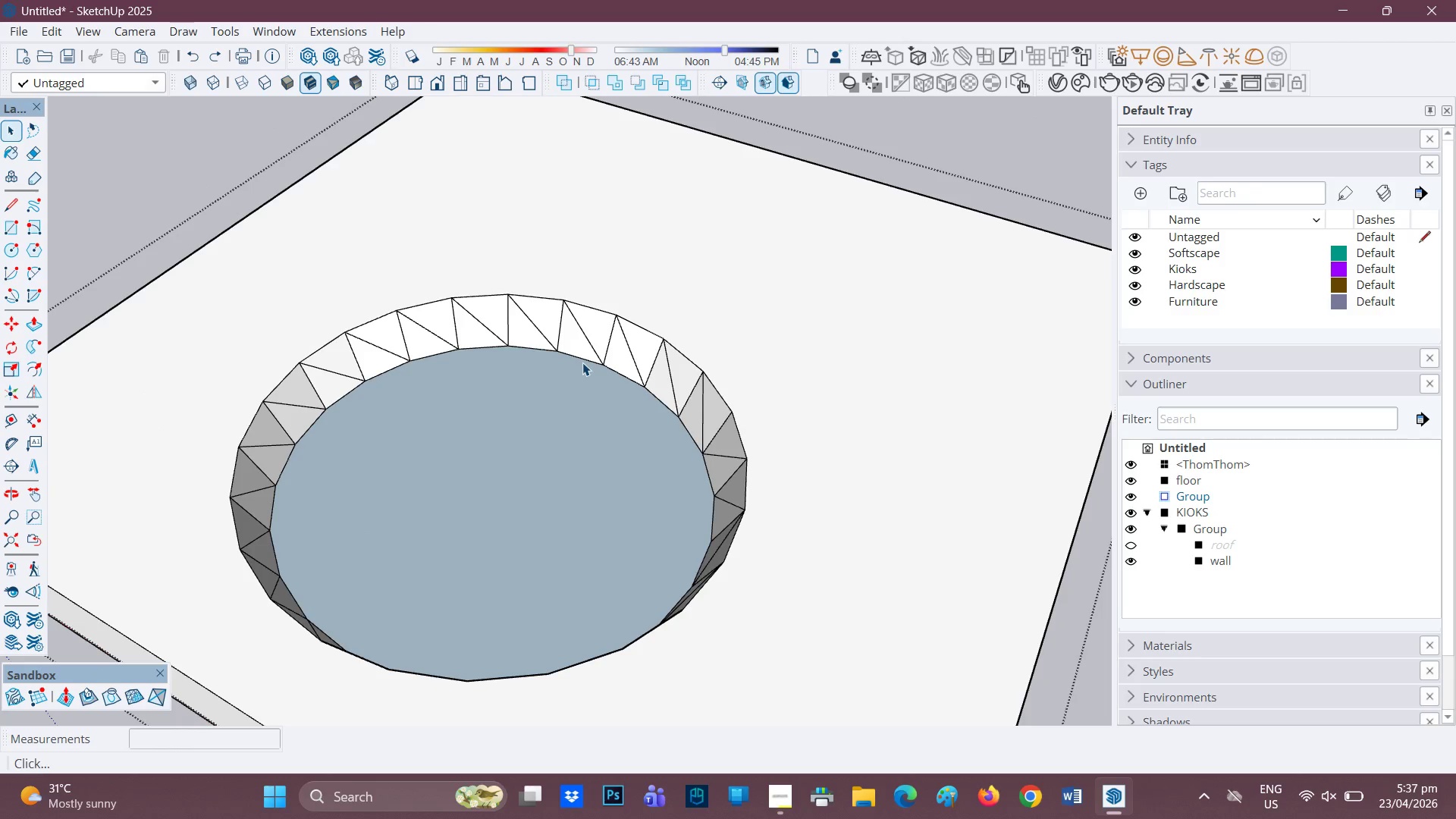 
scroll: coordinate [595, 416], scroll_direction: down, amount: 2.0
 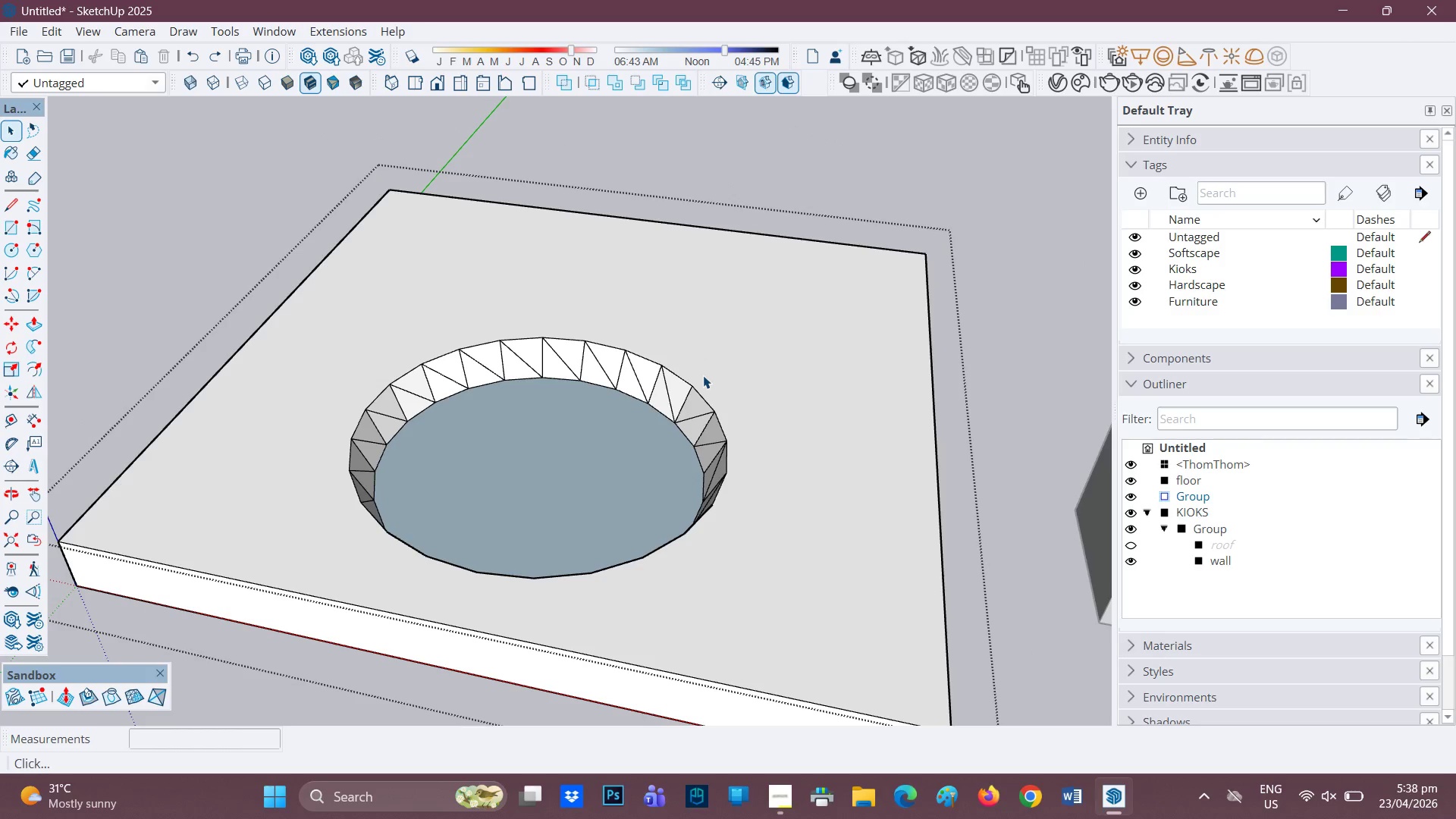 
wait(10.1)
 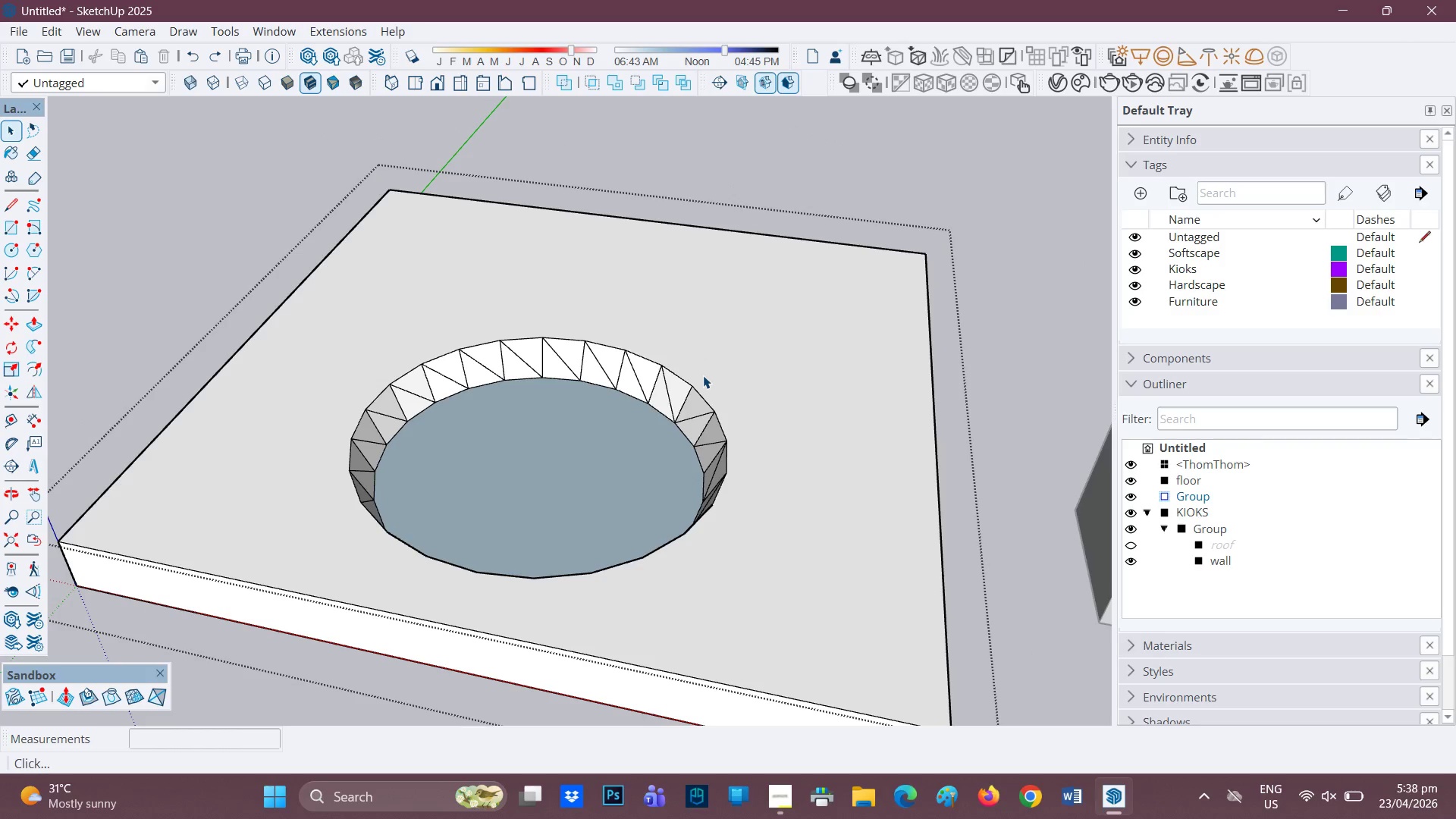 
scroll: coordinate [714, 414], scroll_direction: down, amount: 2.0
 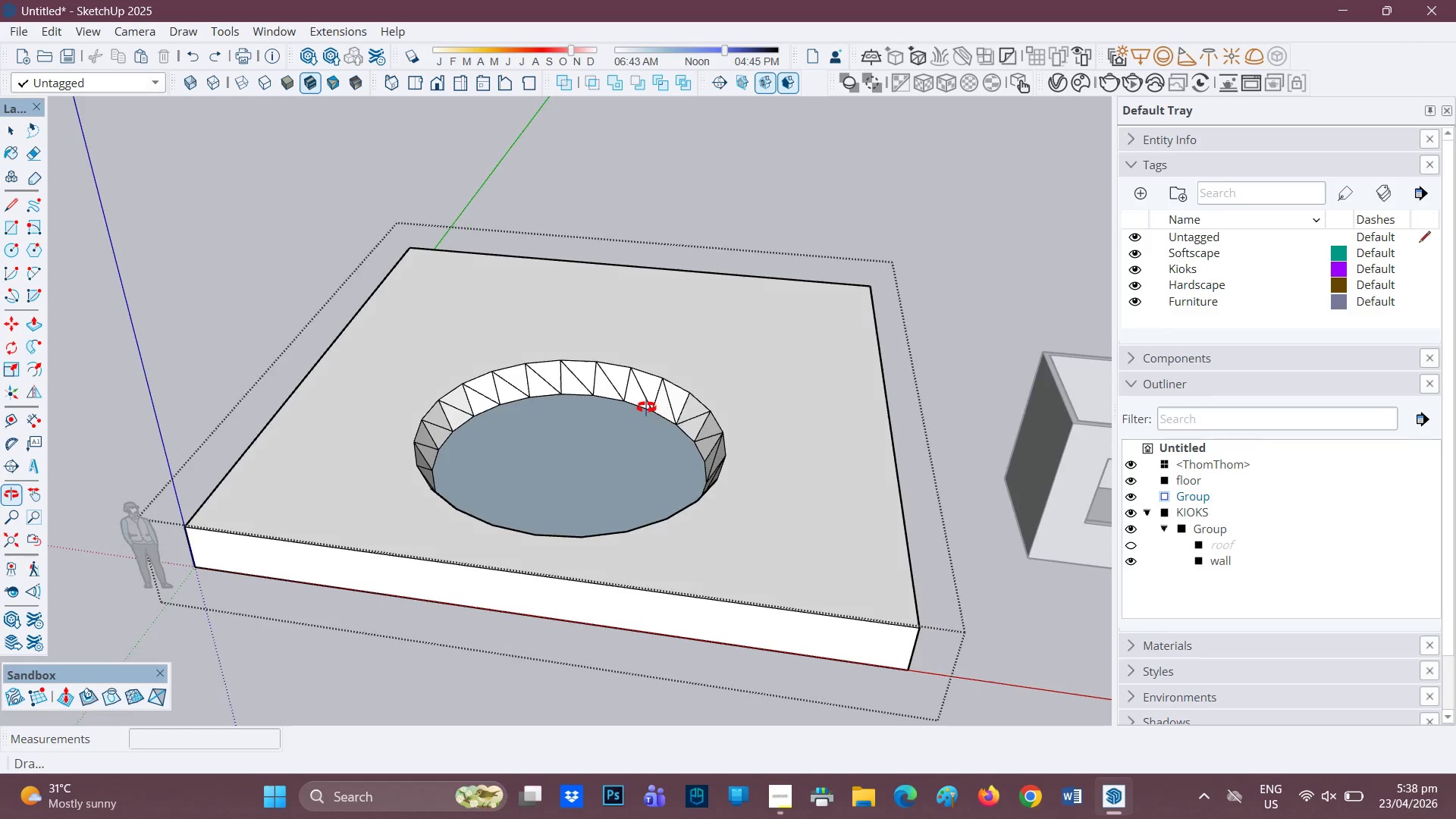 
scroll: coordinate [609, 421], scroll_direction: up, amount: 4.0
 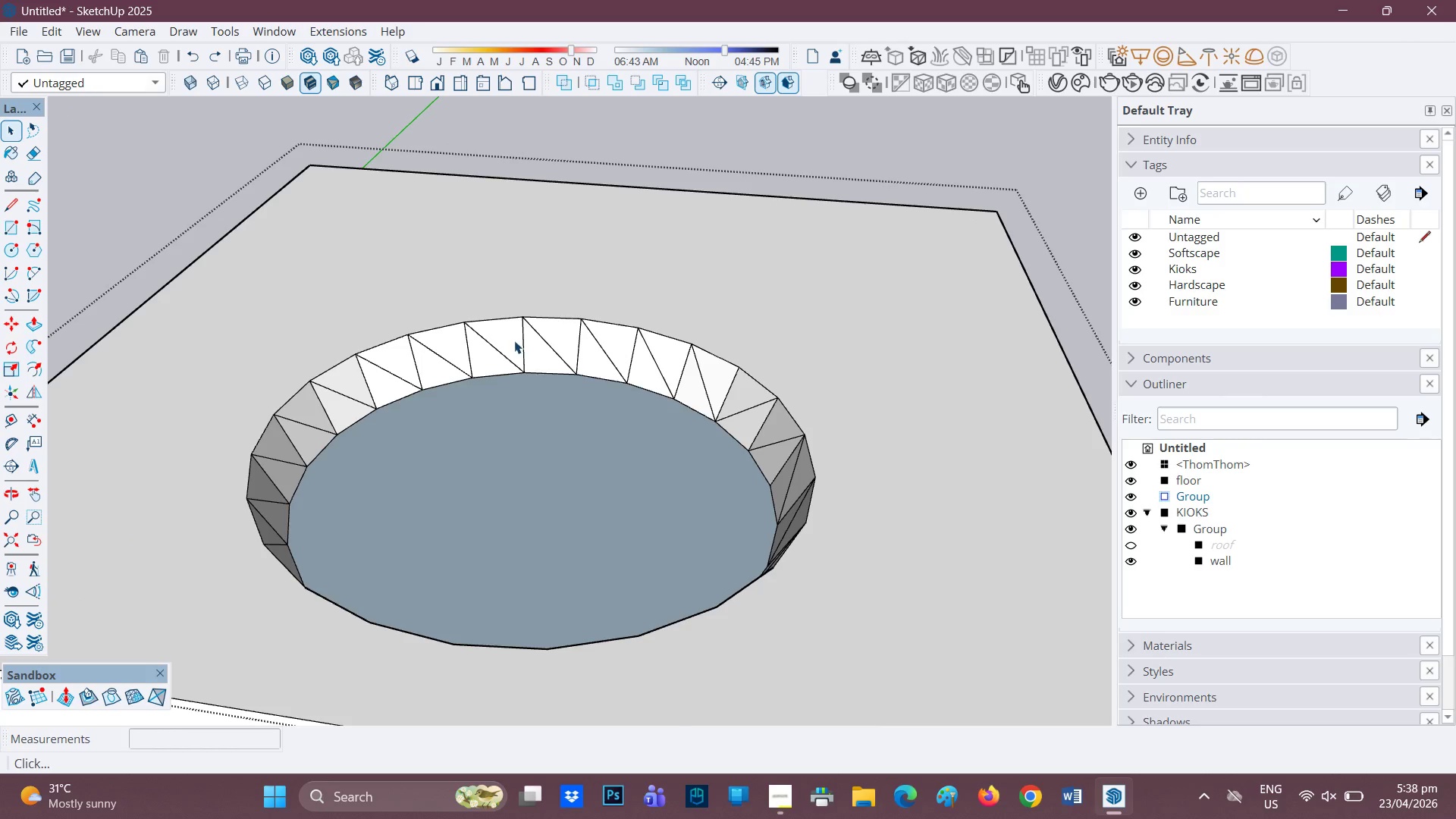 
left_click([513, 340])
 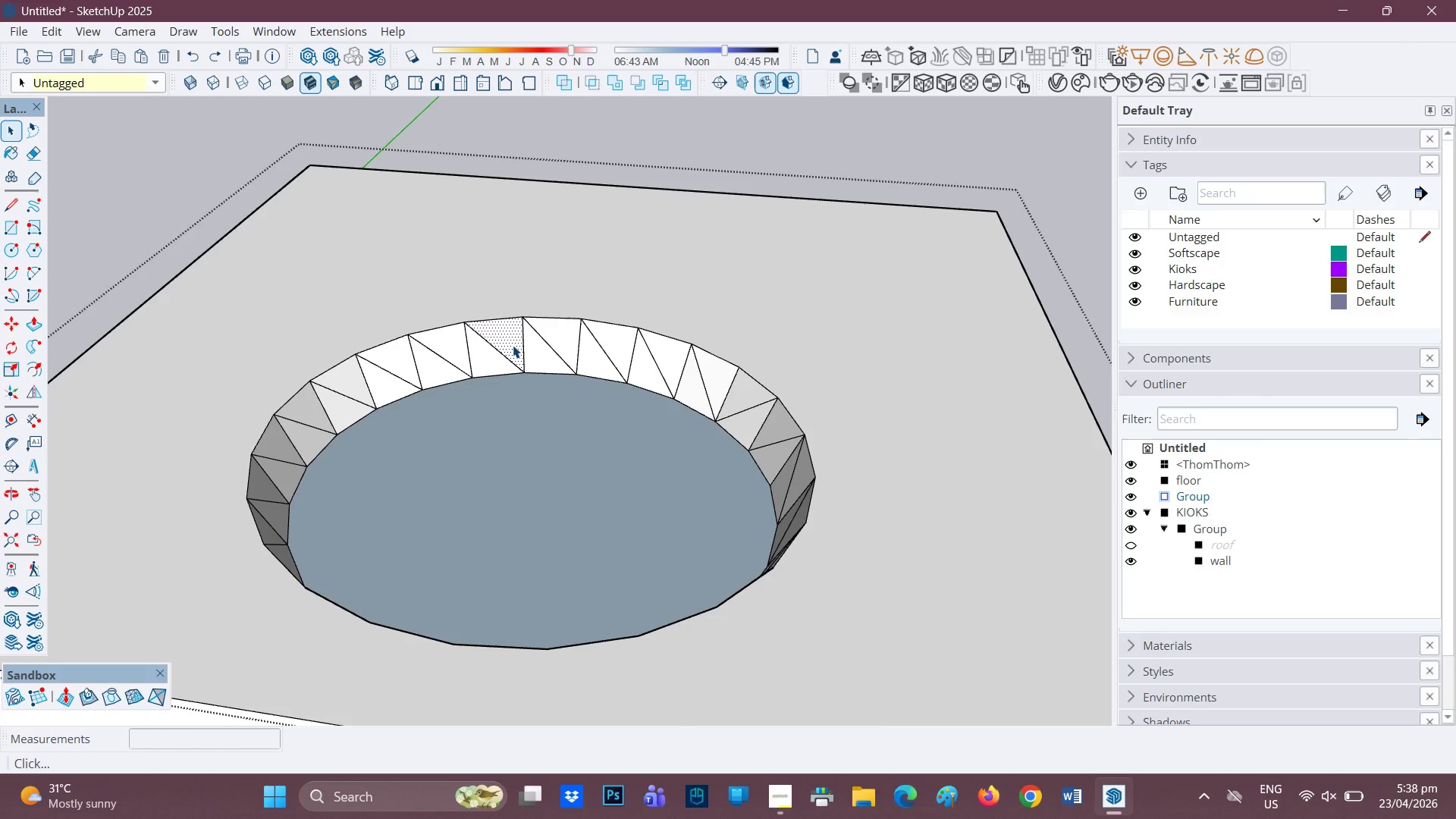 
left_click([511, 347])
 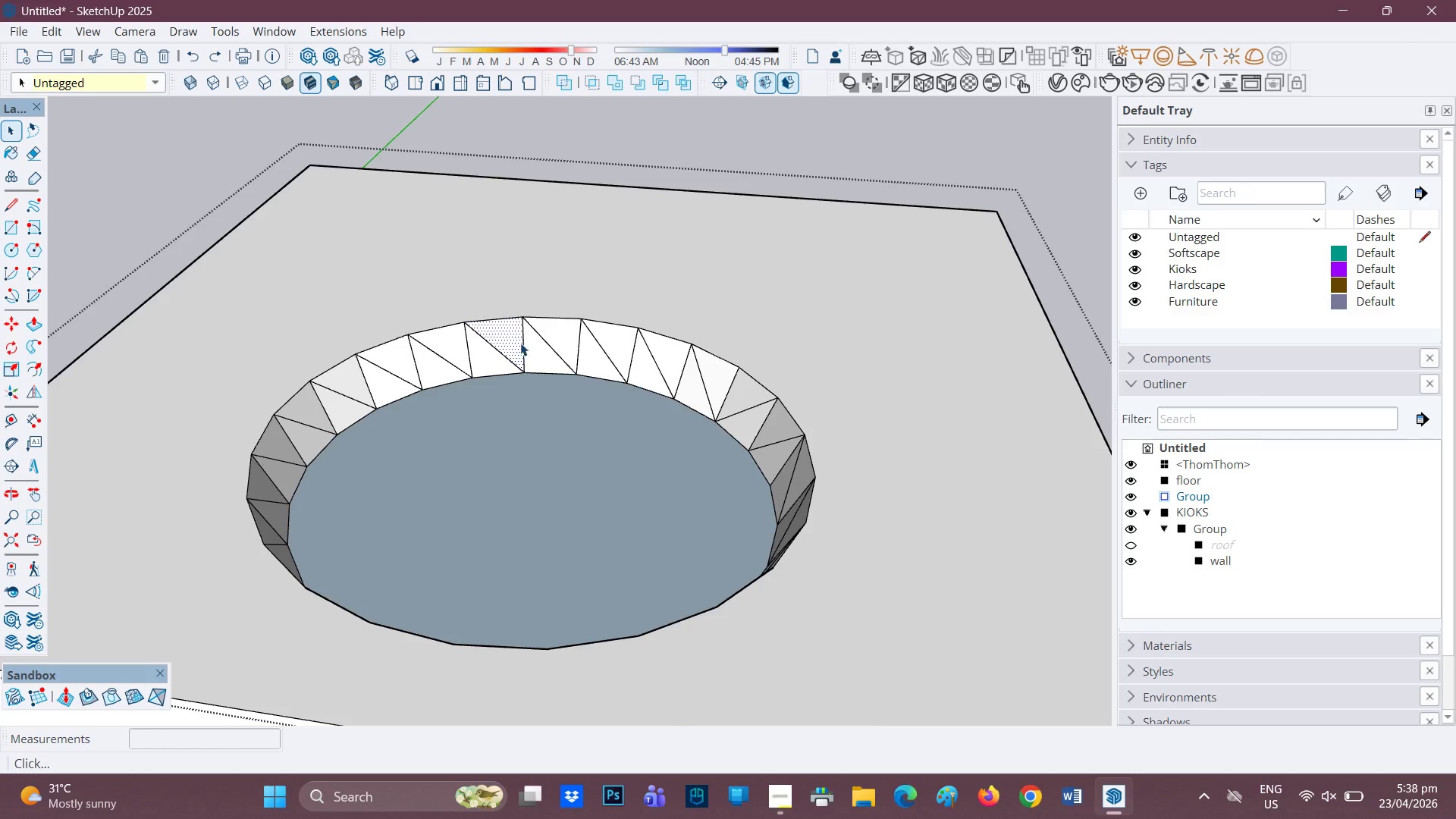 
scroll: coordinate [639, 391], scroll_direction: down, amount: 3.0
 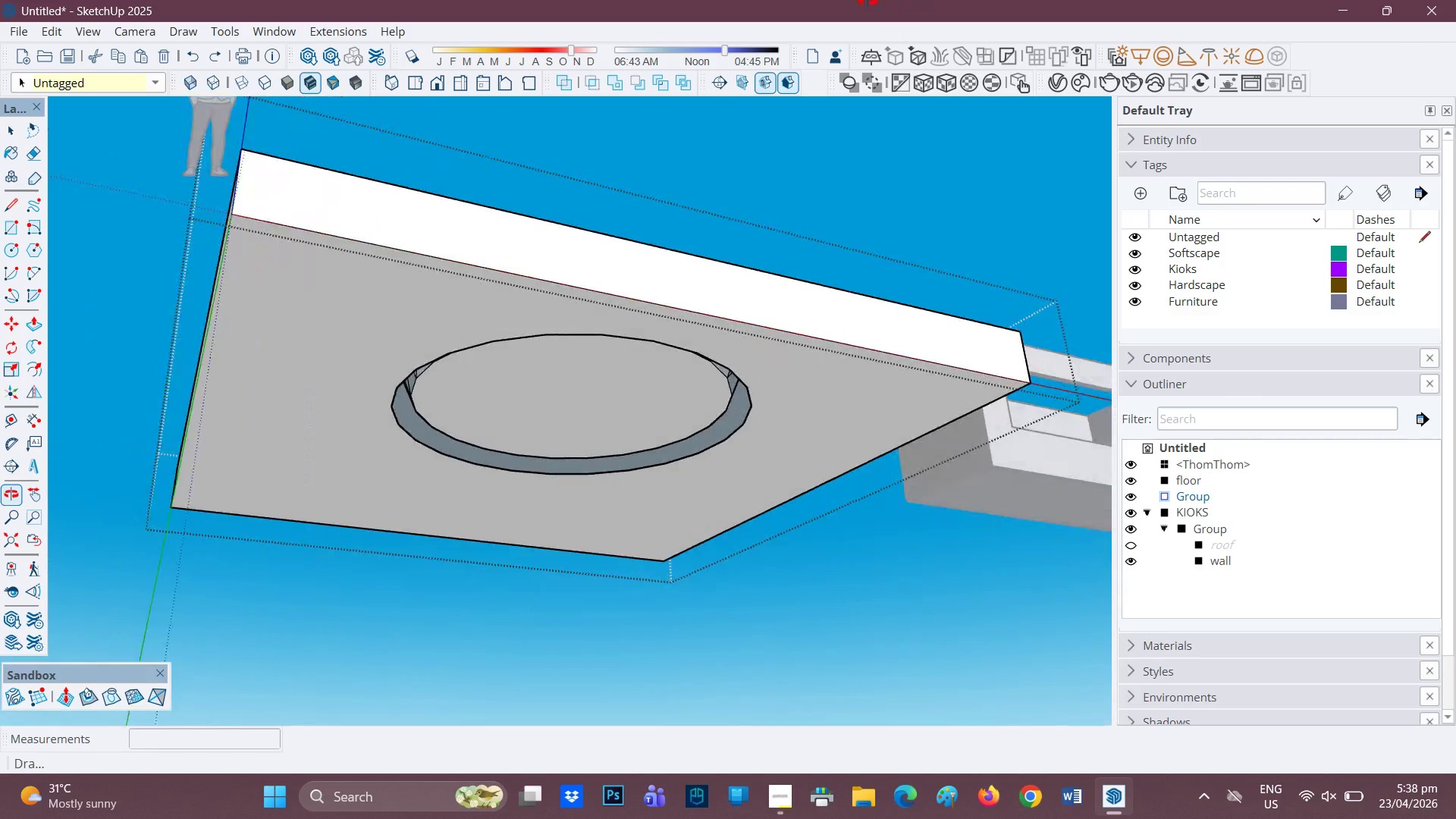 
scroll: coordinate [430, 435], scroll_direction: up, amount: 2.0
 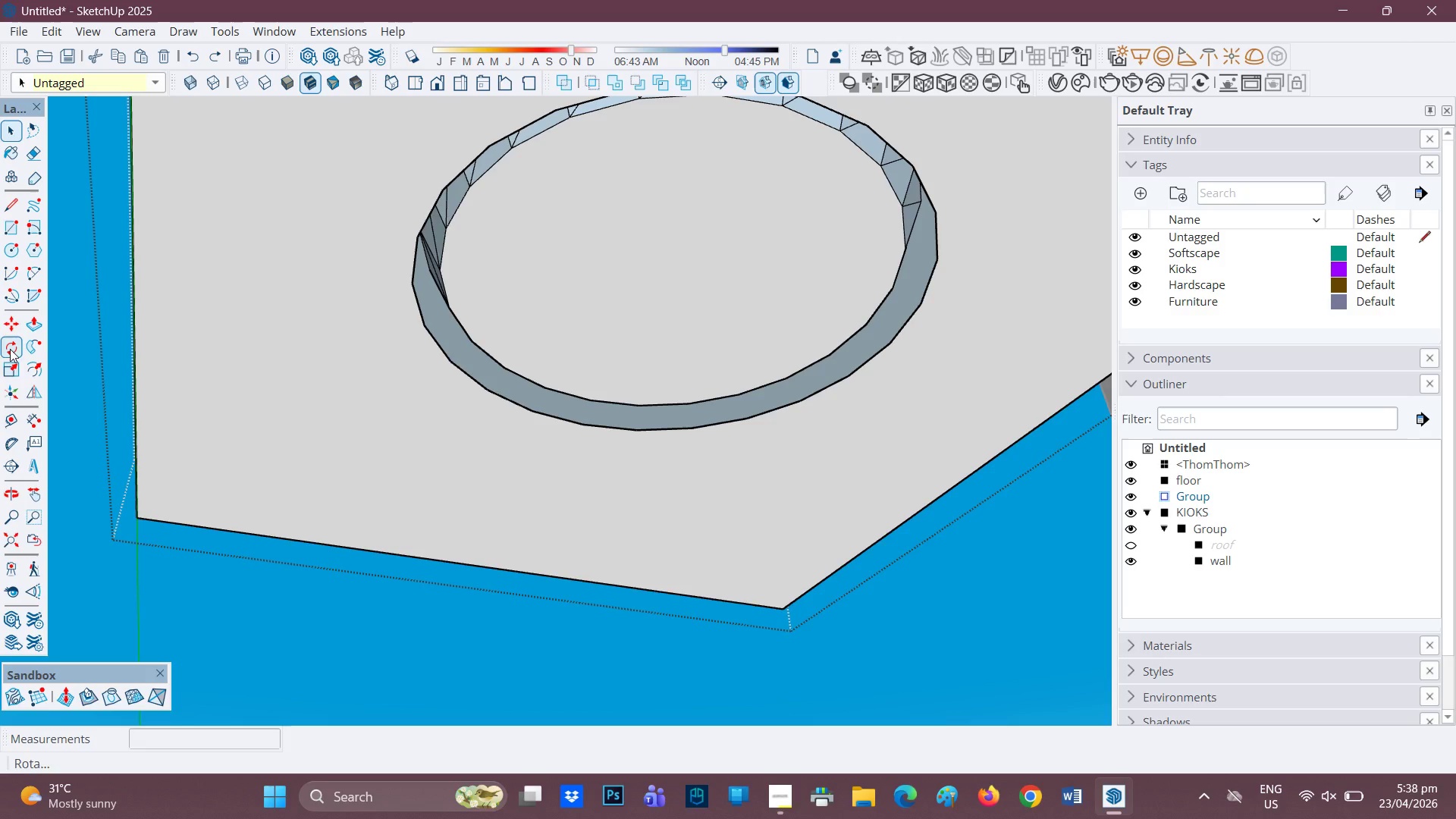 
left_click_drag(start_coordinate=[2, 249], to_coordinate=[6, 254])
 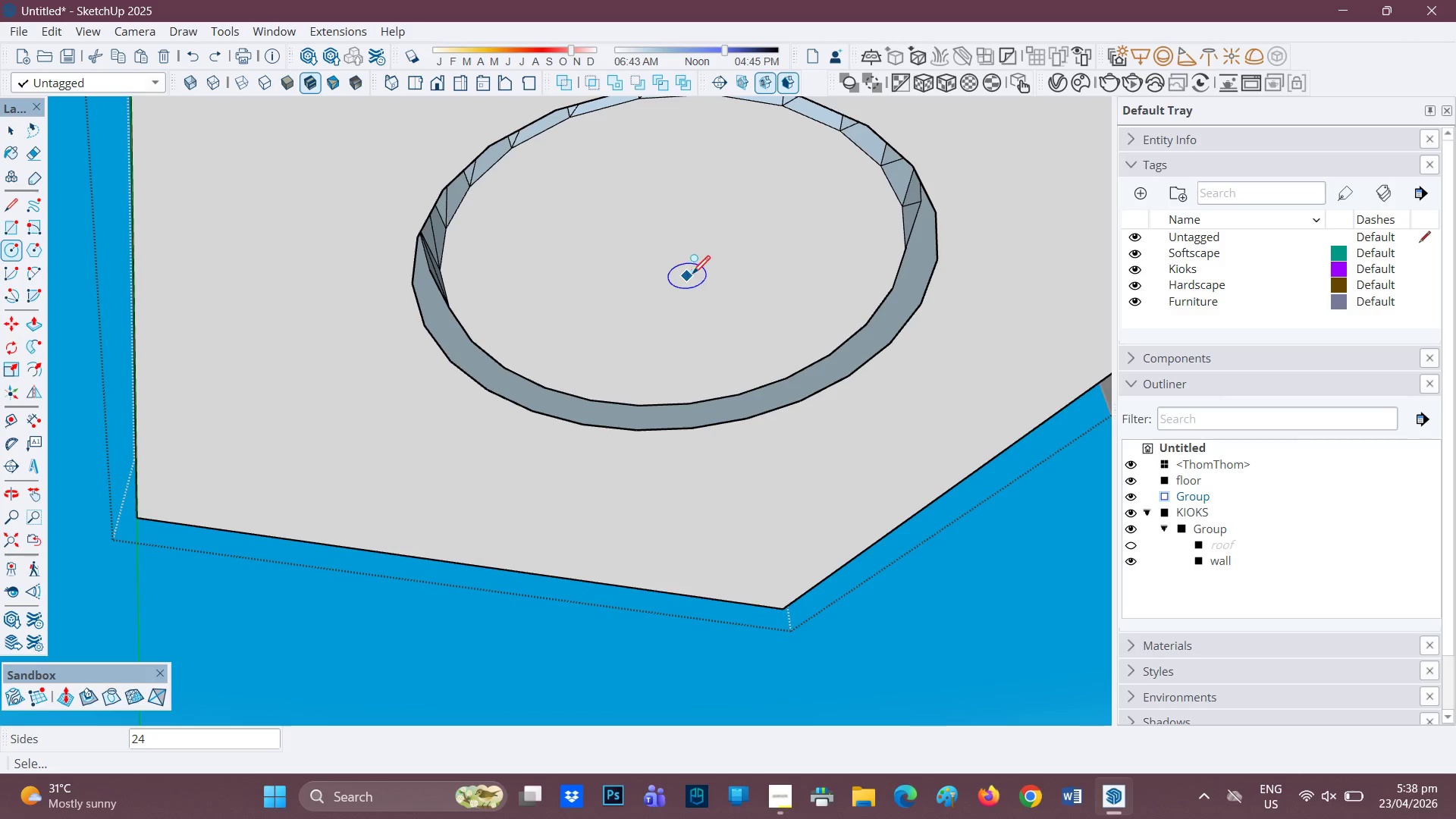 
scroll: coordinate [699, 305], scroll_direction: down, amount: 1.0
 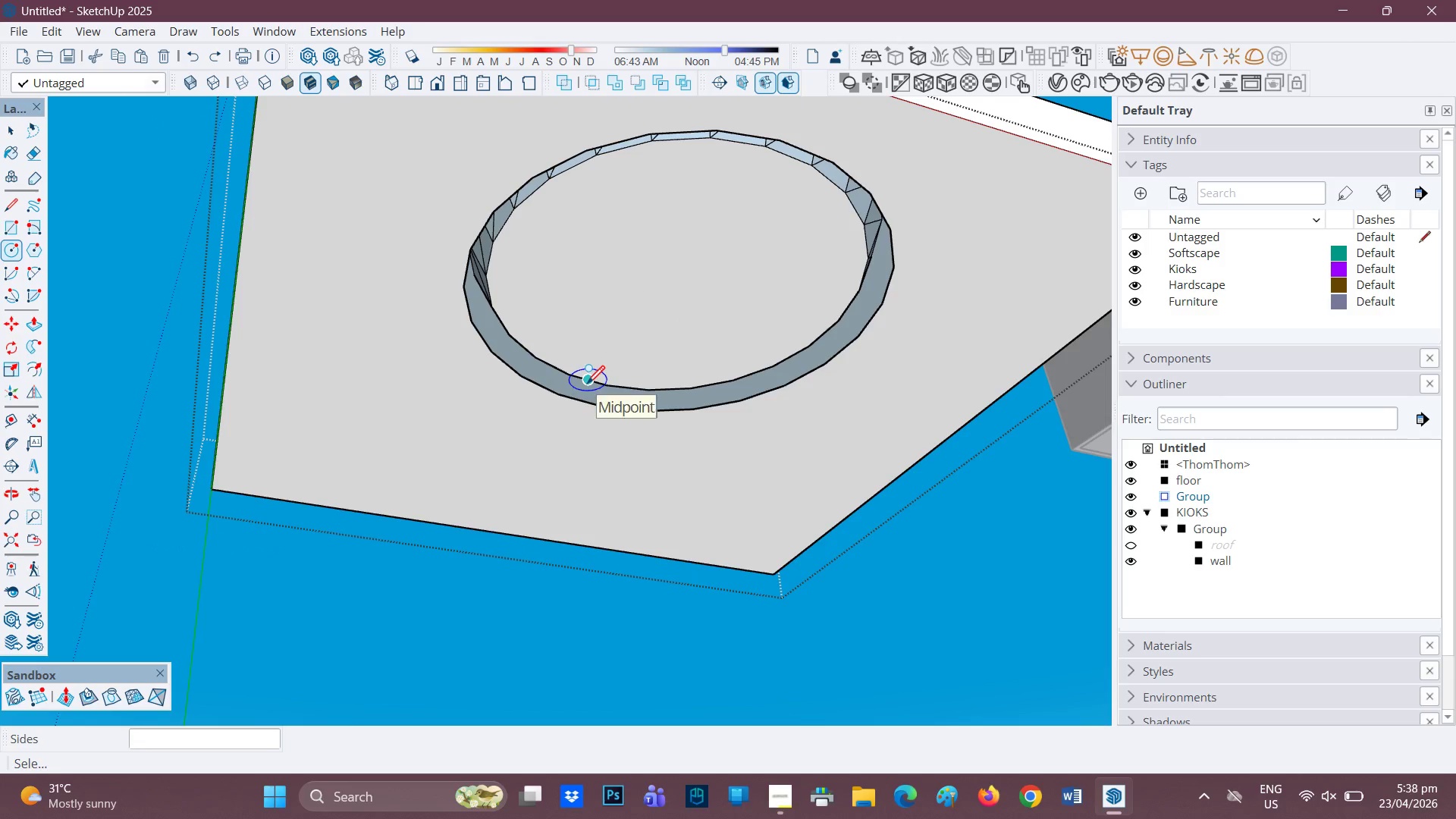 
left_click([586, 383])
 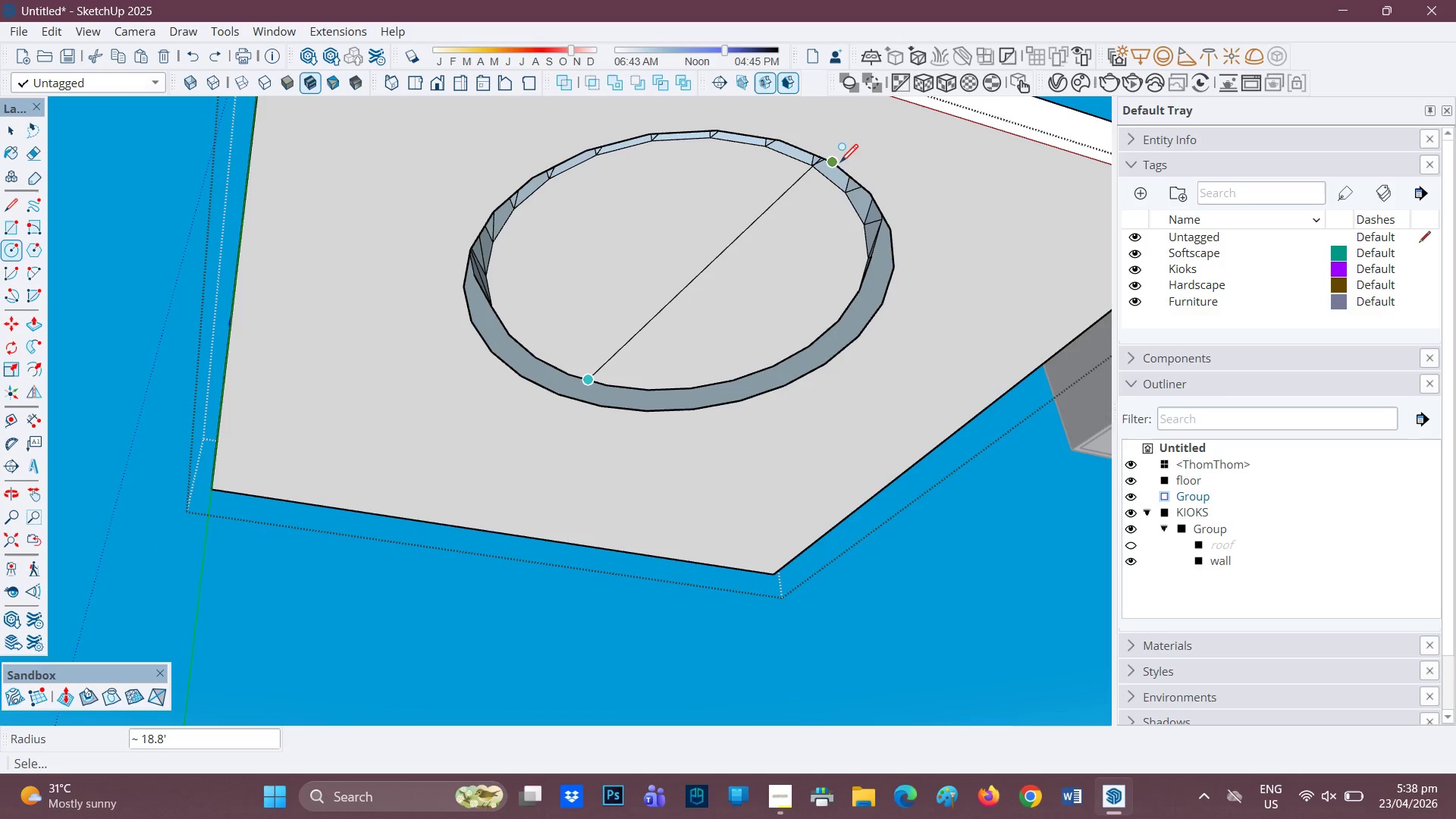 
left_click([829, 158])
 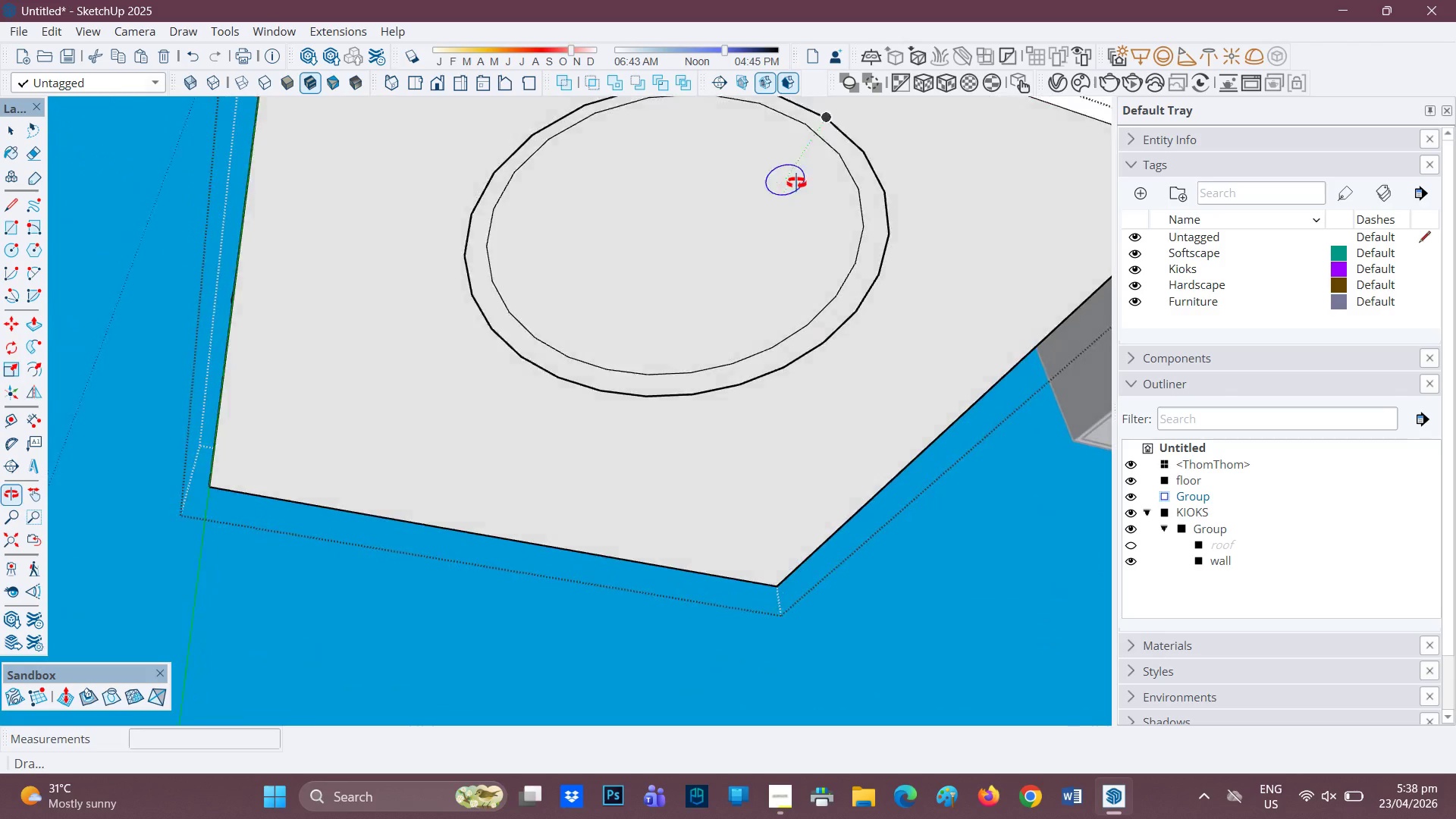 
scroll: coordinate [828, 191], scroll_direction: down, amount: 4.0
 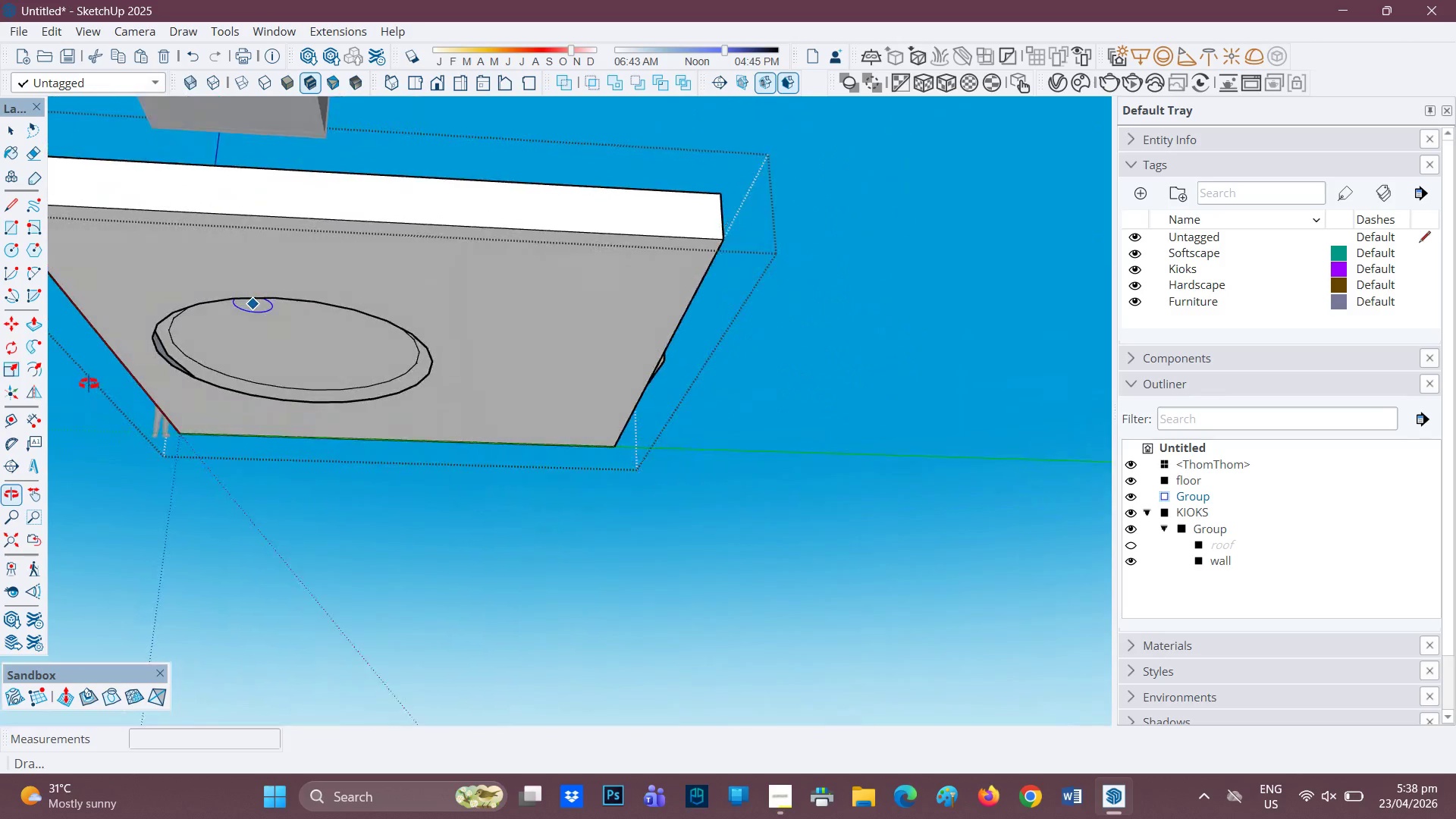 
key(Control+Z)
 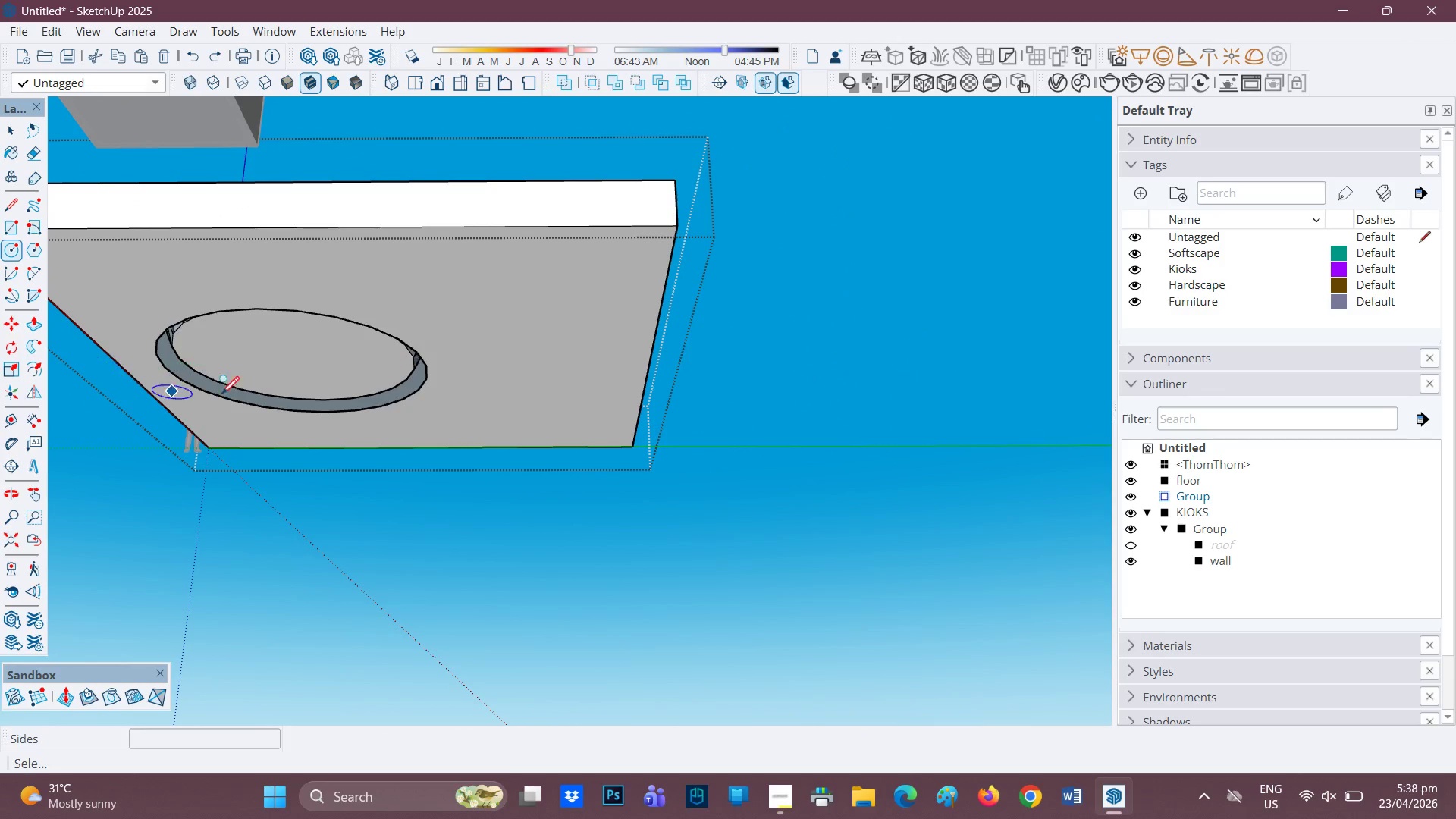 
scroll: coordinate [260, 376], scroll_direction: up, amount: 1.0
 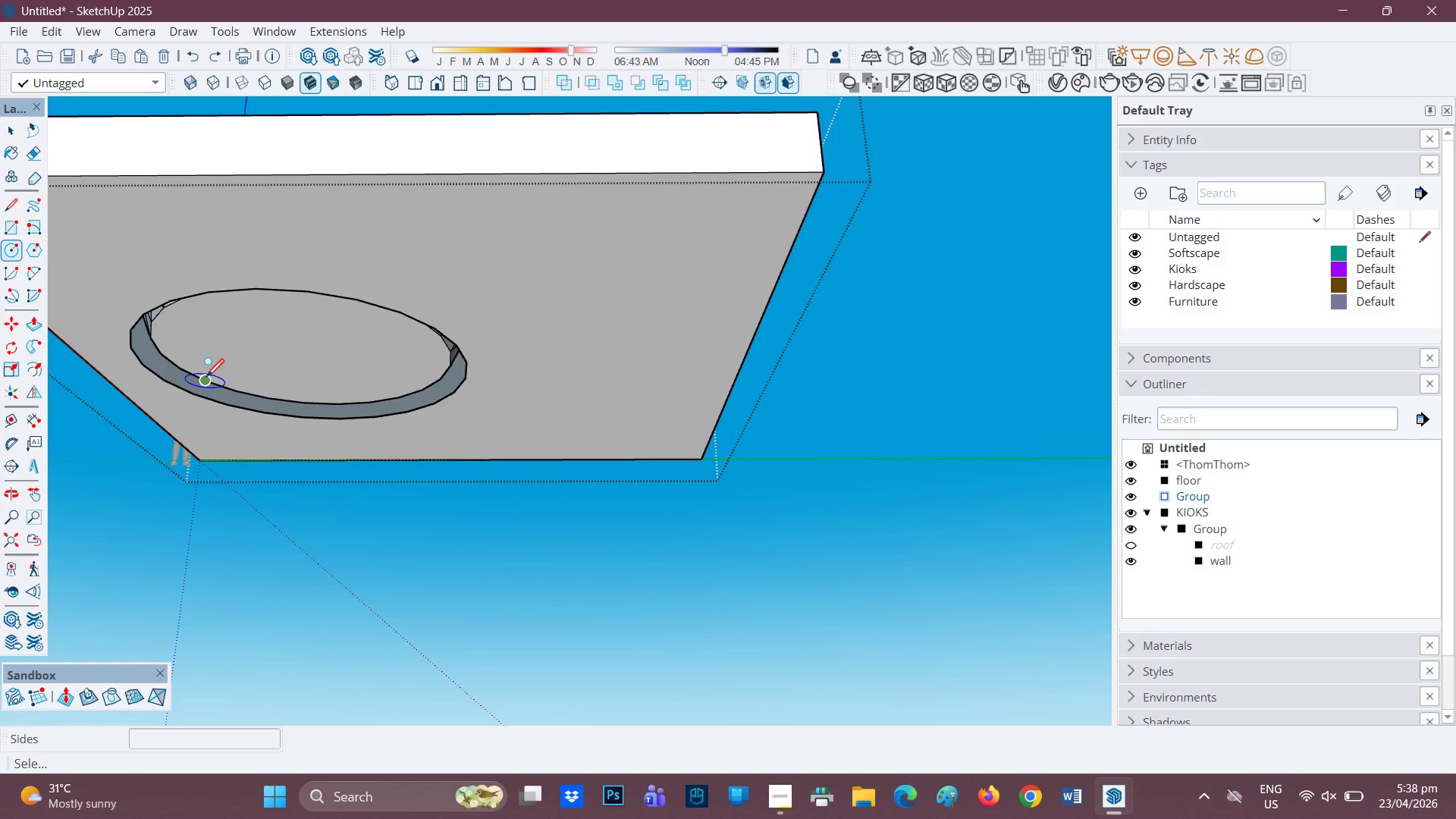 
key(L)
 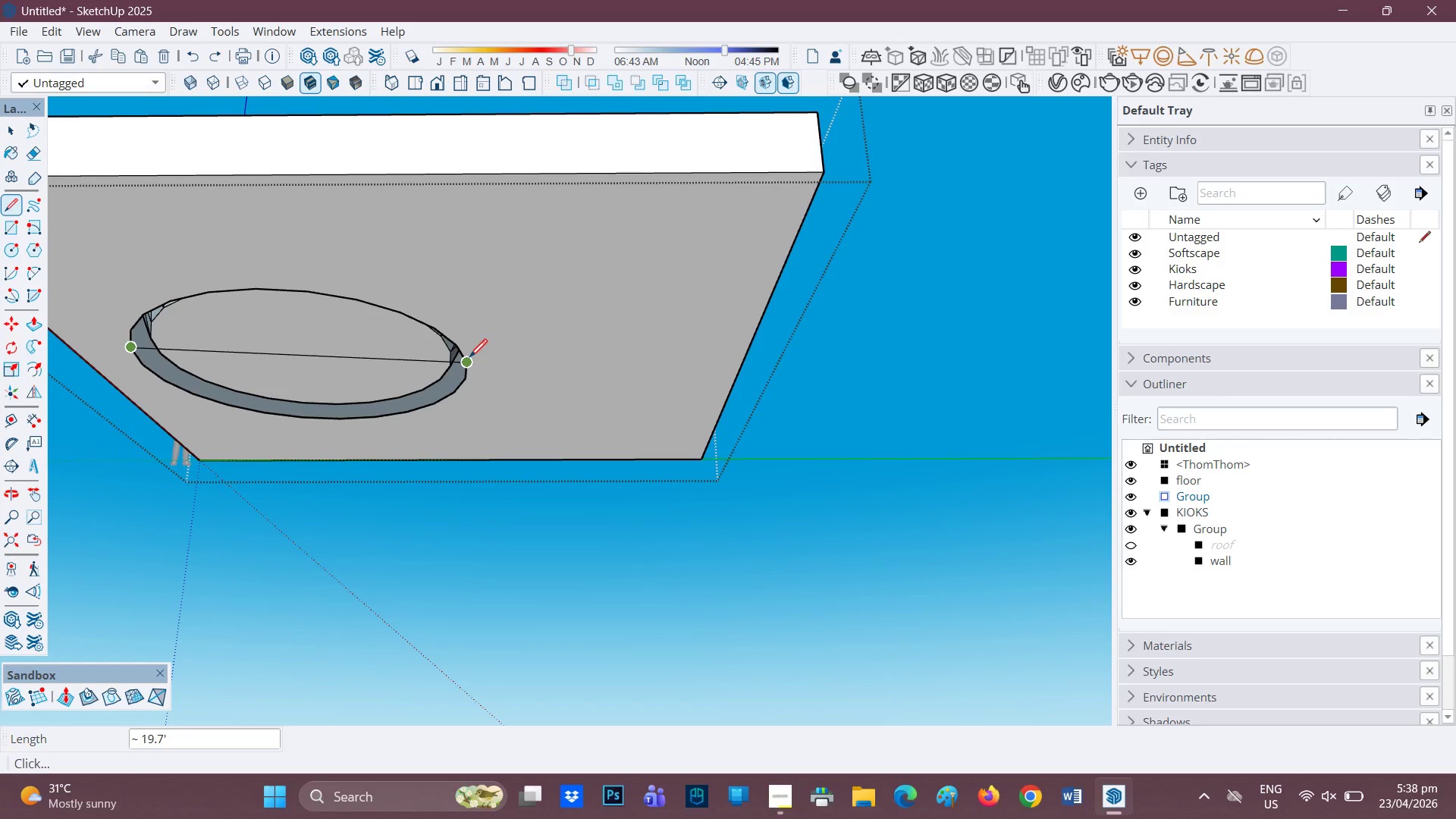 
wait(6.44)
 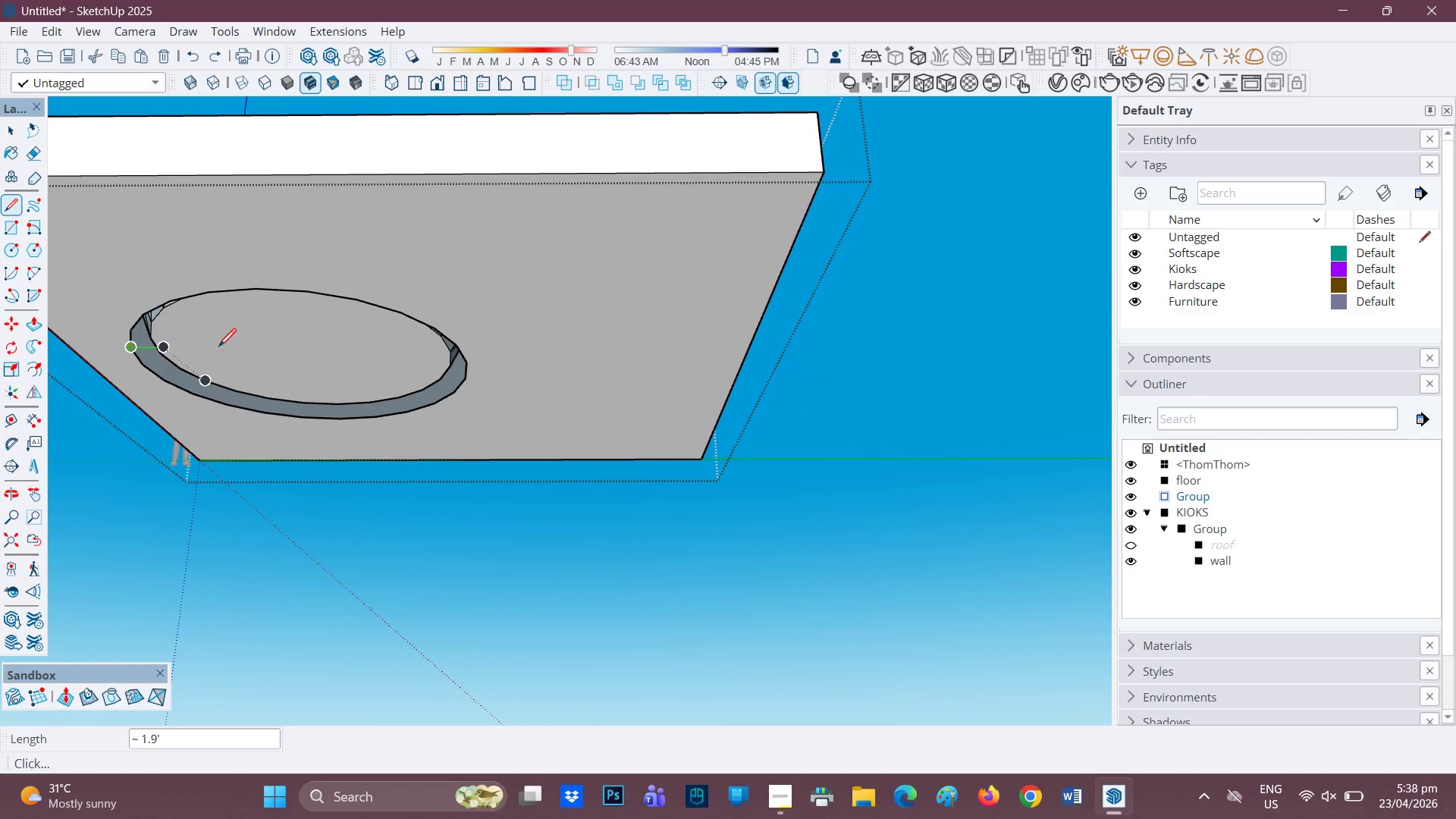 
left_click([462, 378])
 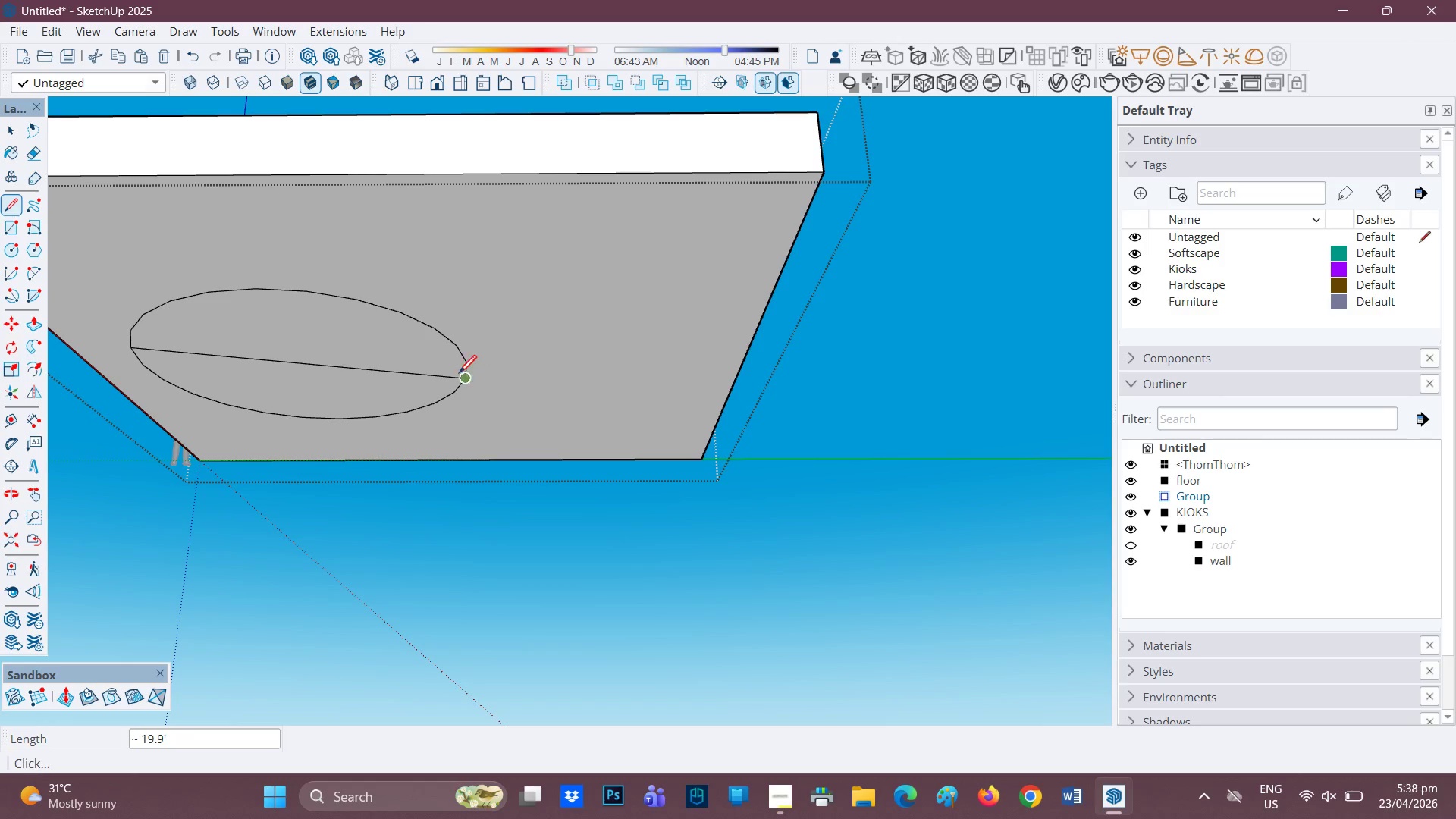 
scroll: coordinate [440, 372], scroll_direction: none, amount: 0.0
 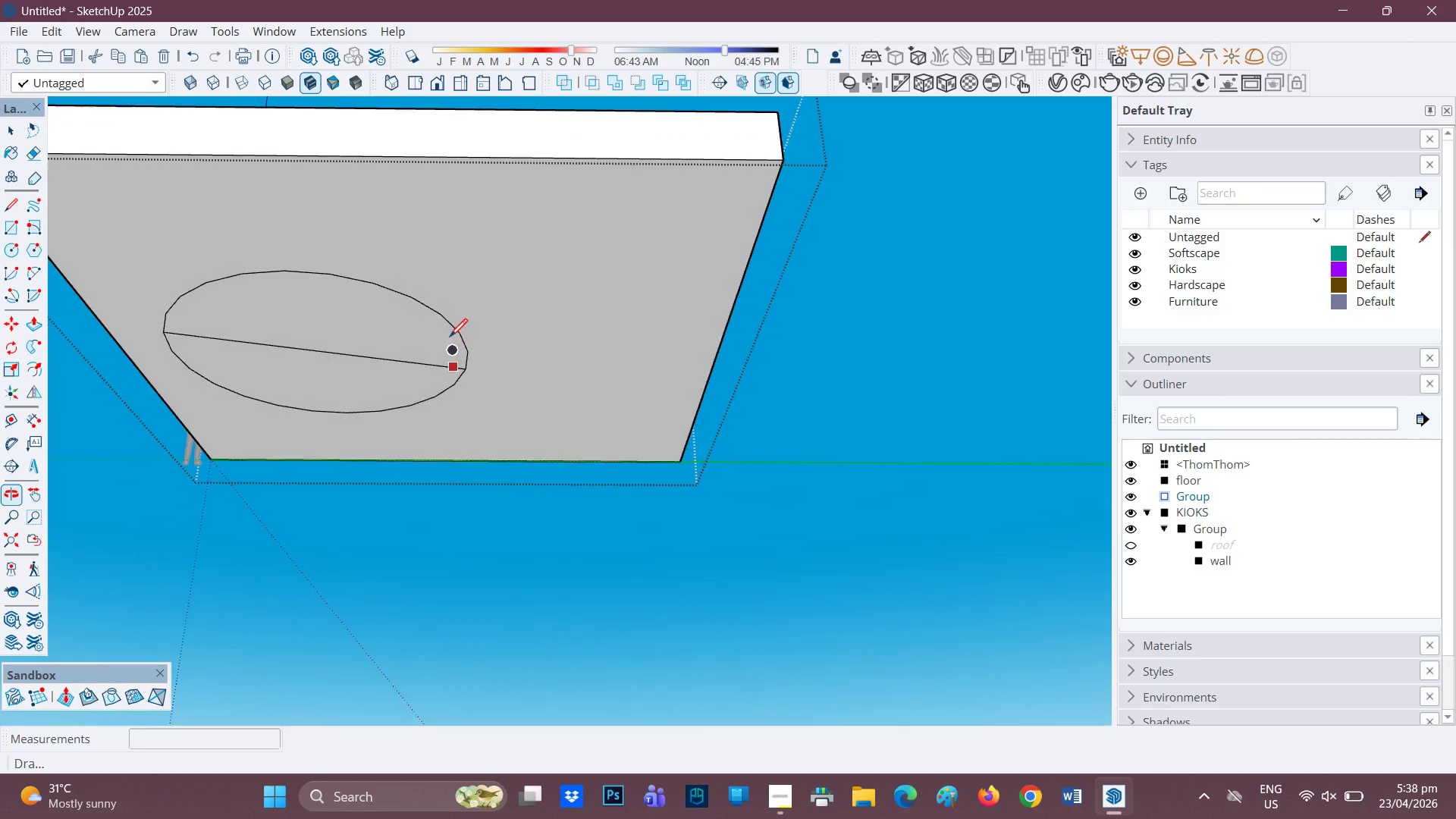 
key(E)
 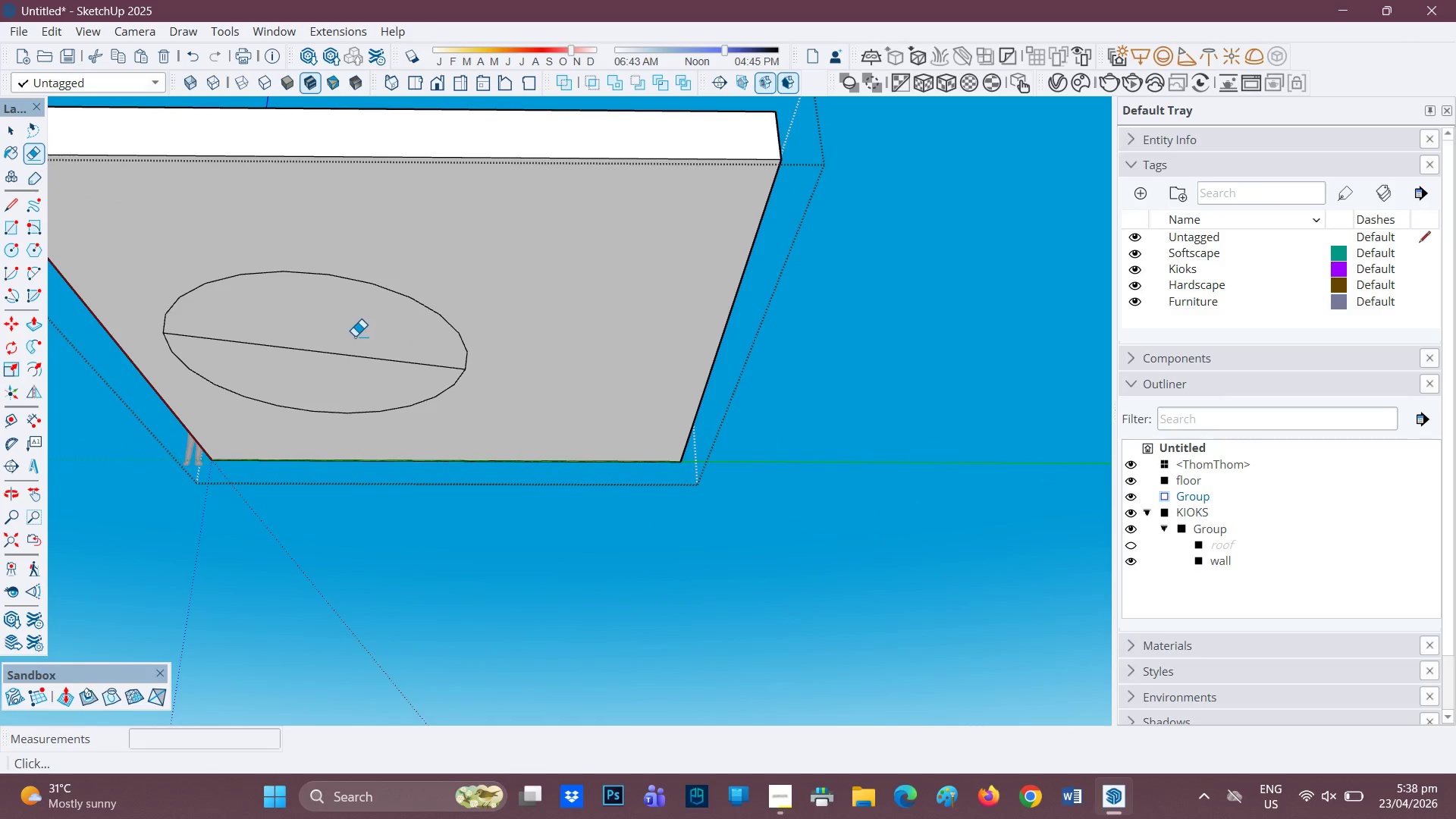 
left_click_drag(start_coordinate=[355, 336], to_coordinate=[347, 379])
 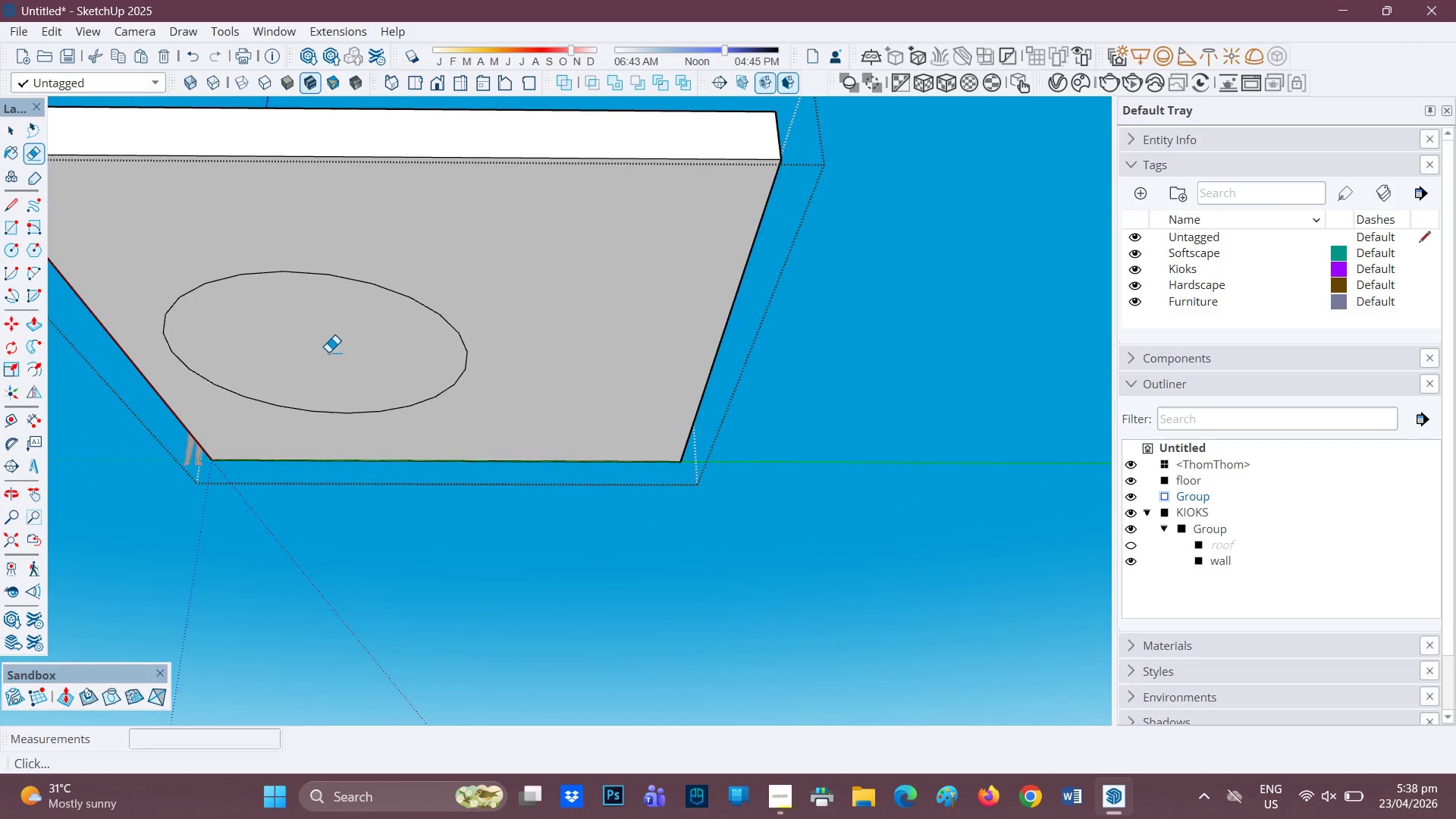 
scroll: coordinate [977, 695], scroll_direction: down, amount: 5.0
 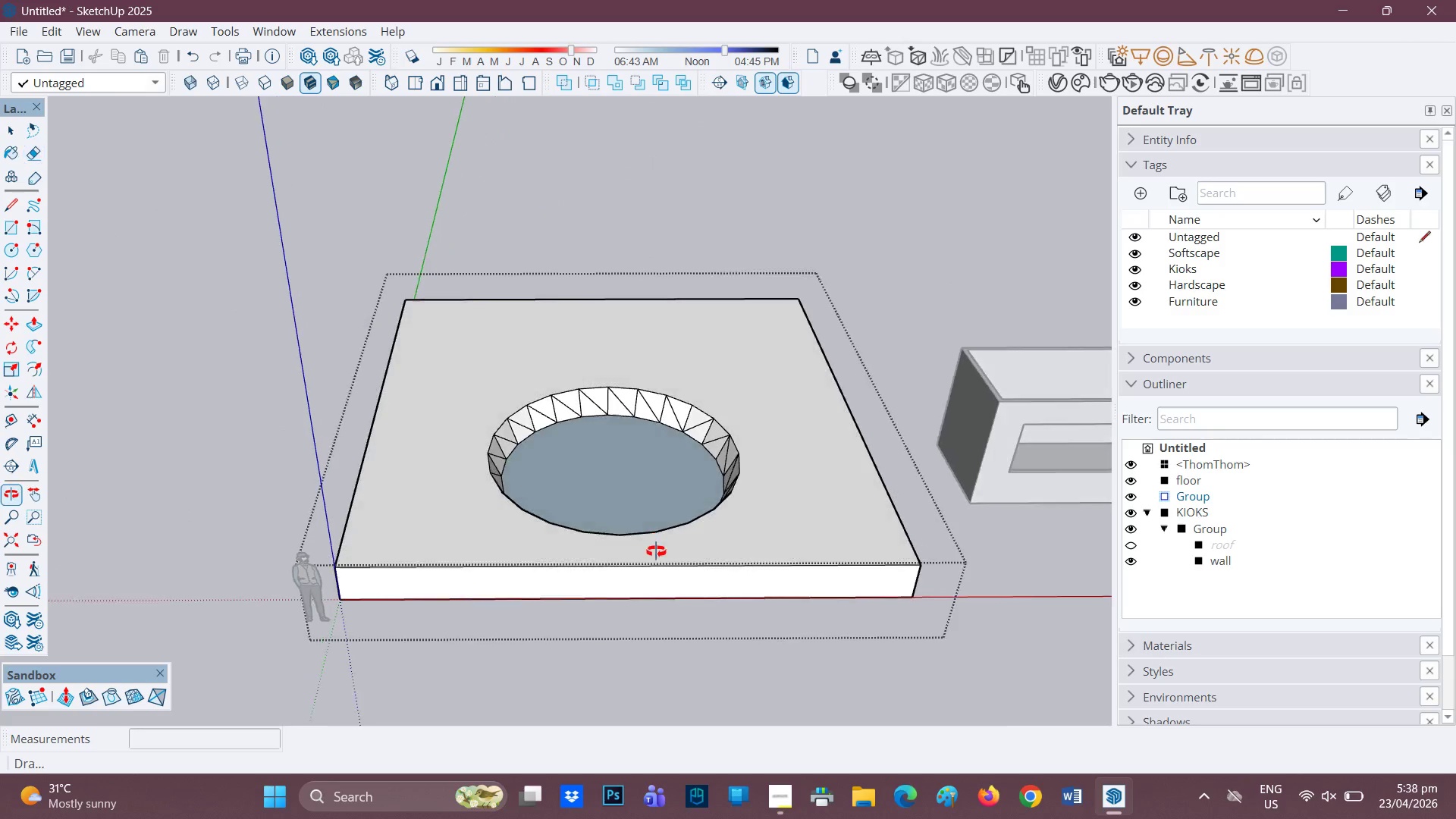 
key(Space)
 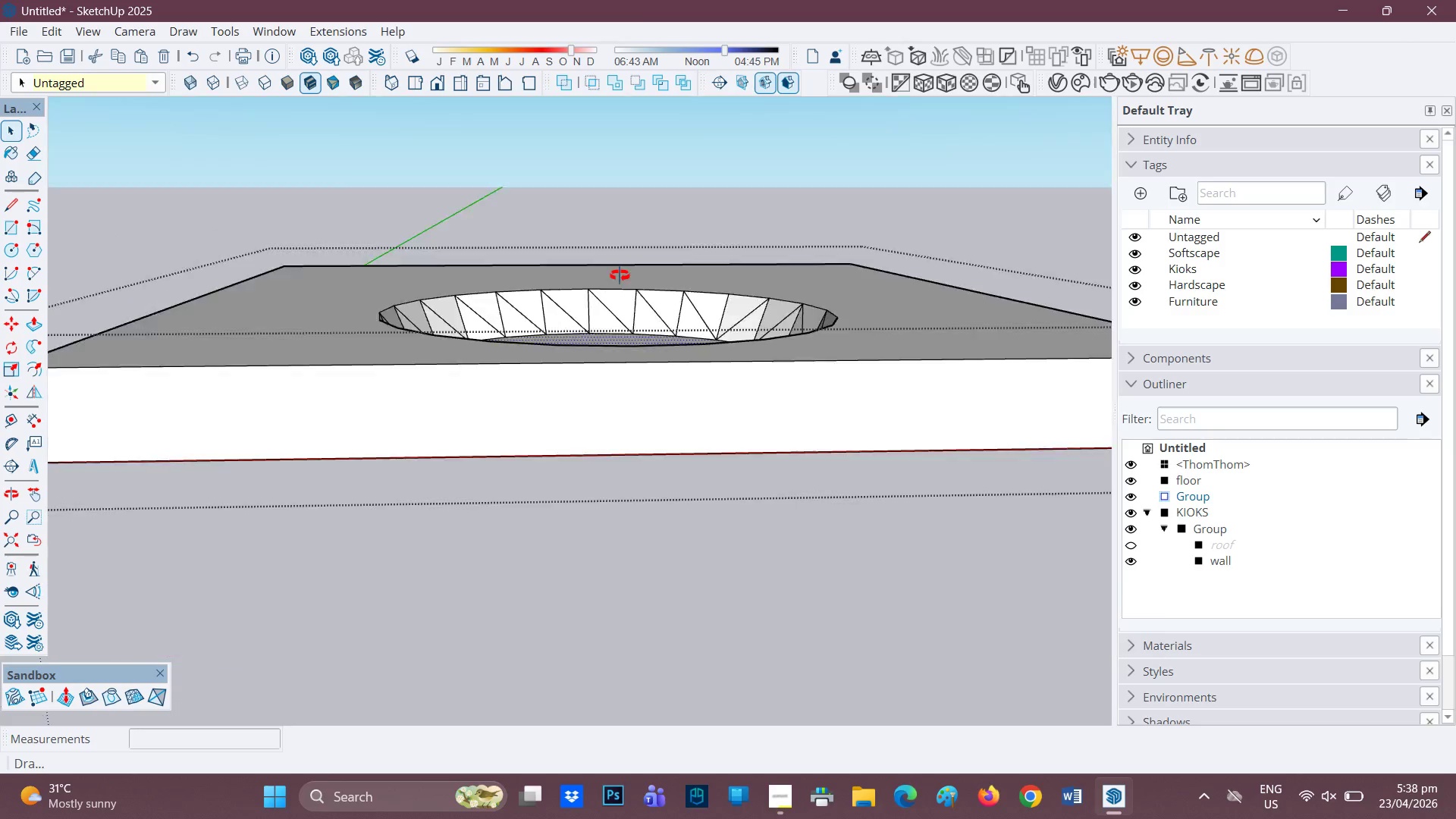 
scroll: coordinate [609, 456], scroll_direction: up, amount: 5.0
 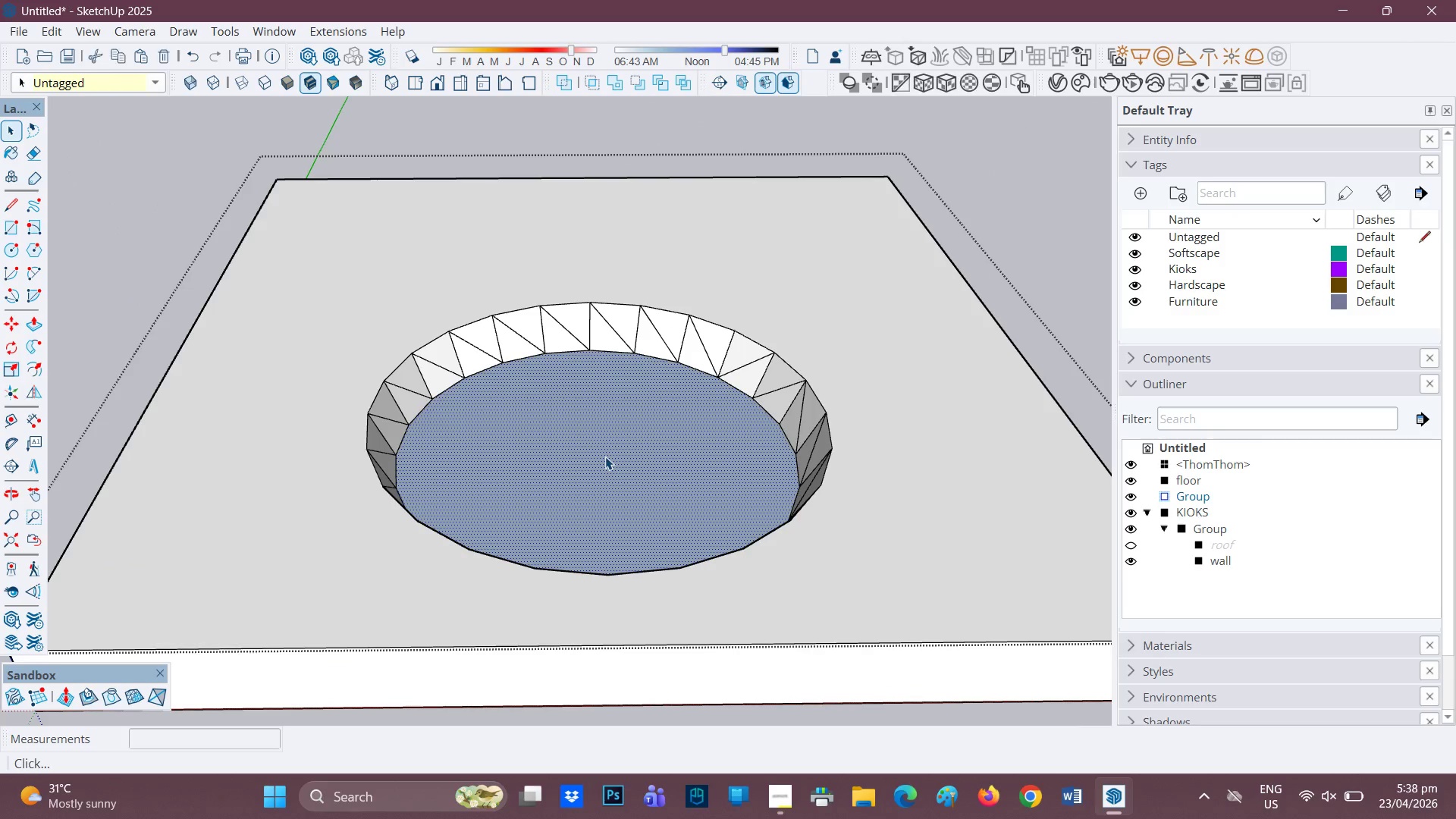 
key(Space)
 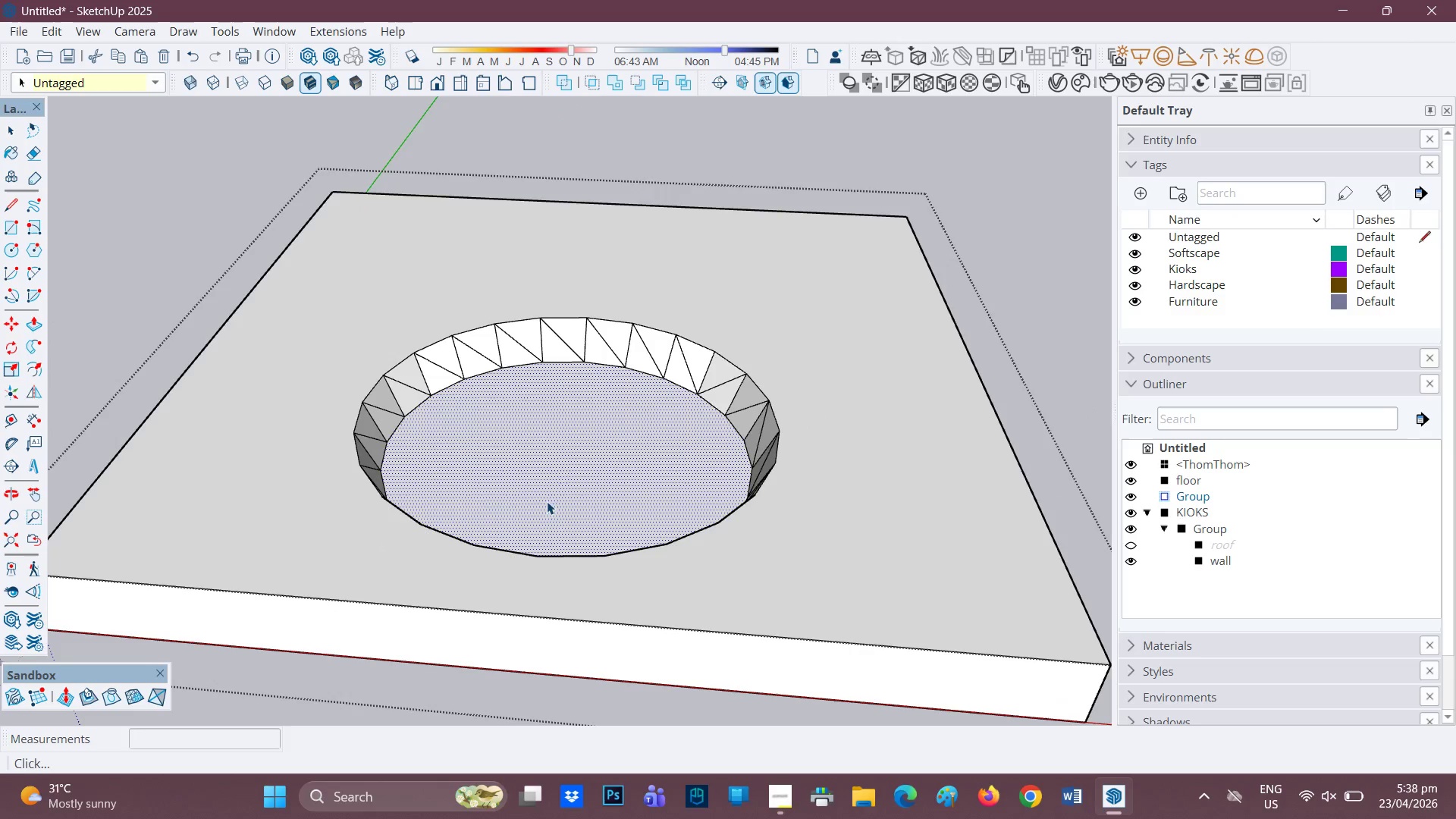 
left_click_drag(start_coordinate=[573, 409], to_coordinate=[576, 432])
 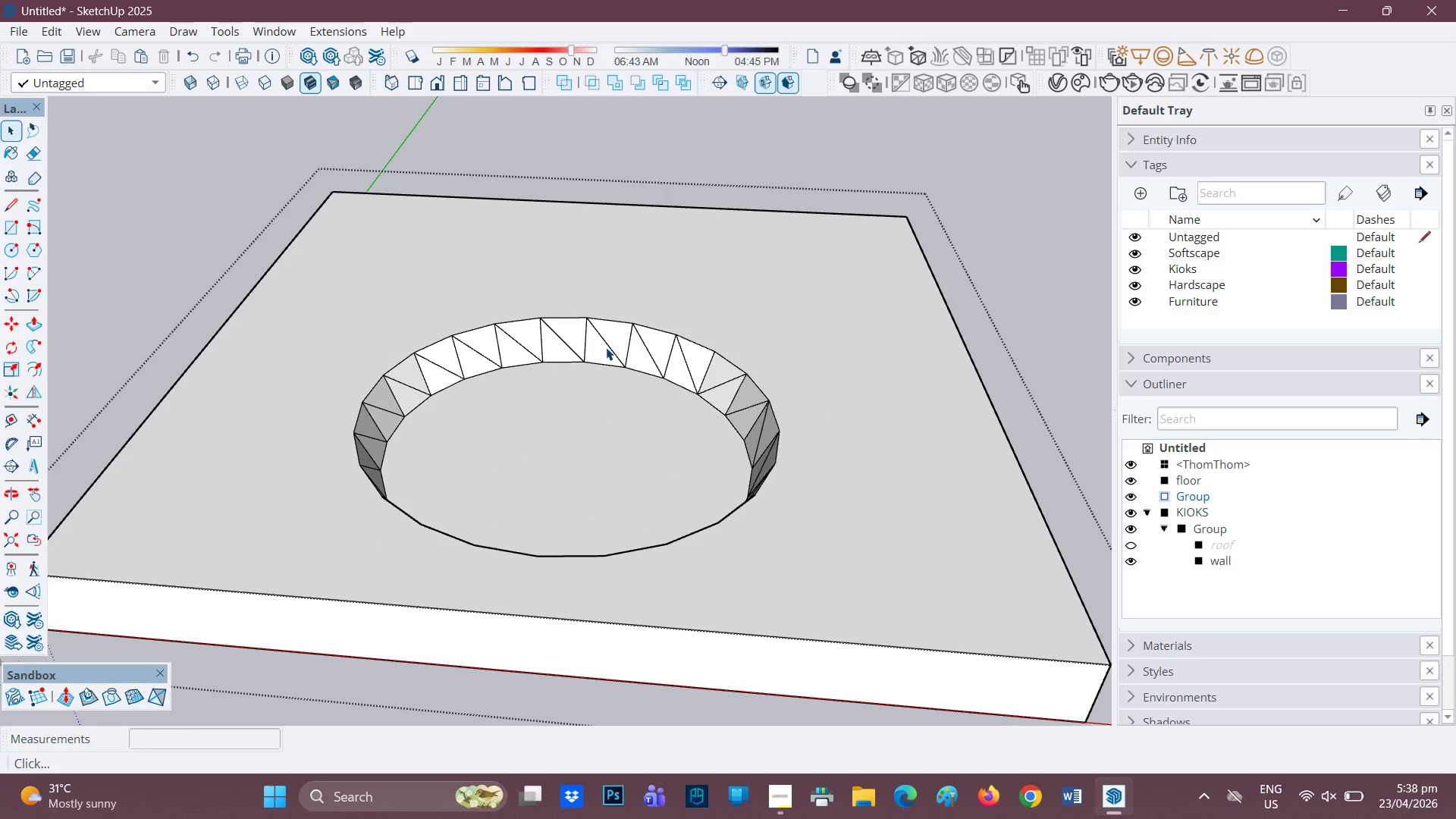 
scroll: coordinate [545, 501], scroll_direction: none, amount: 0.0
 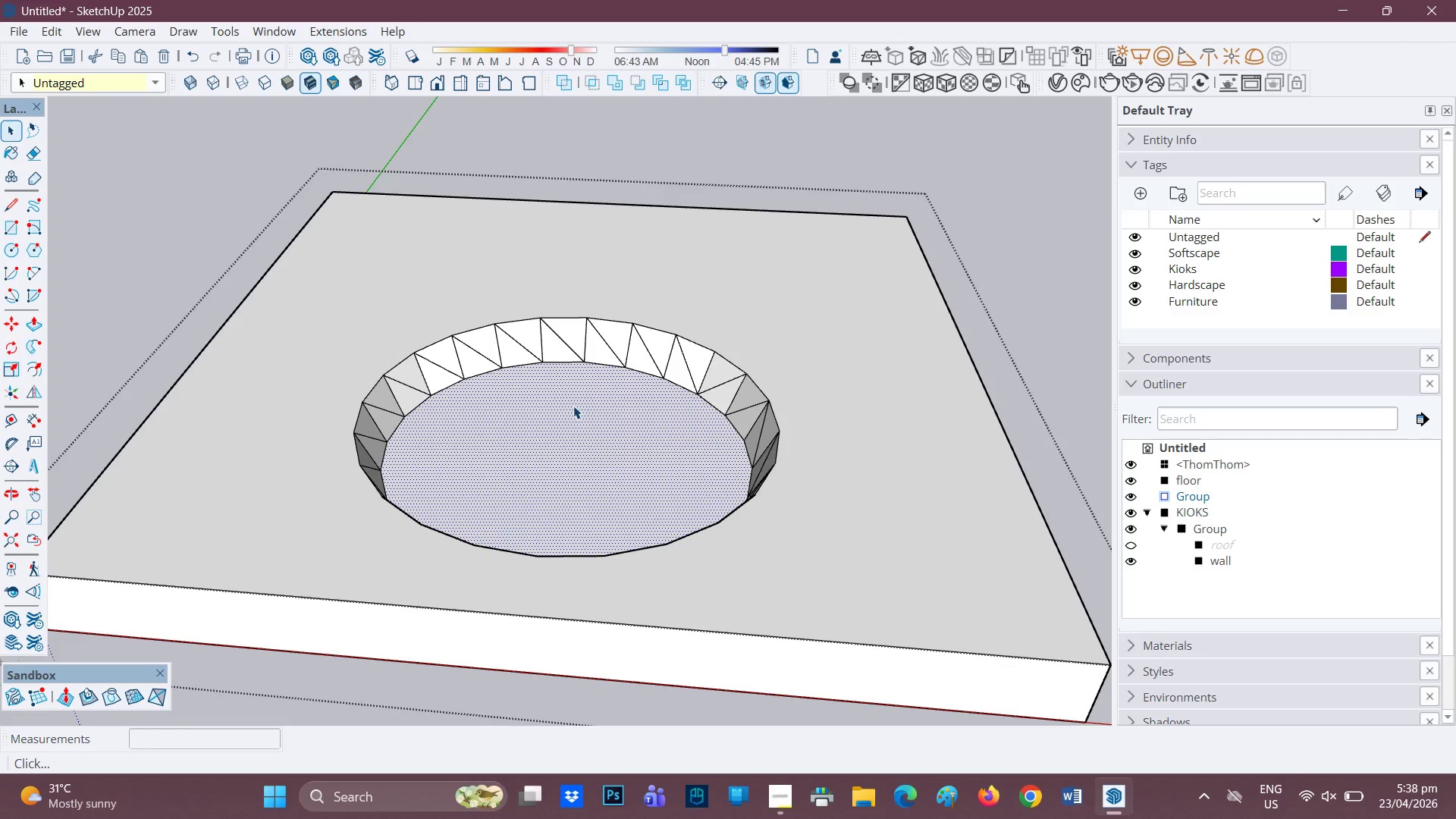 
left_click_drag(start_coordinate=[600, 352], to_coordinate=[522, 324])
 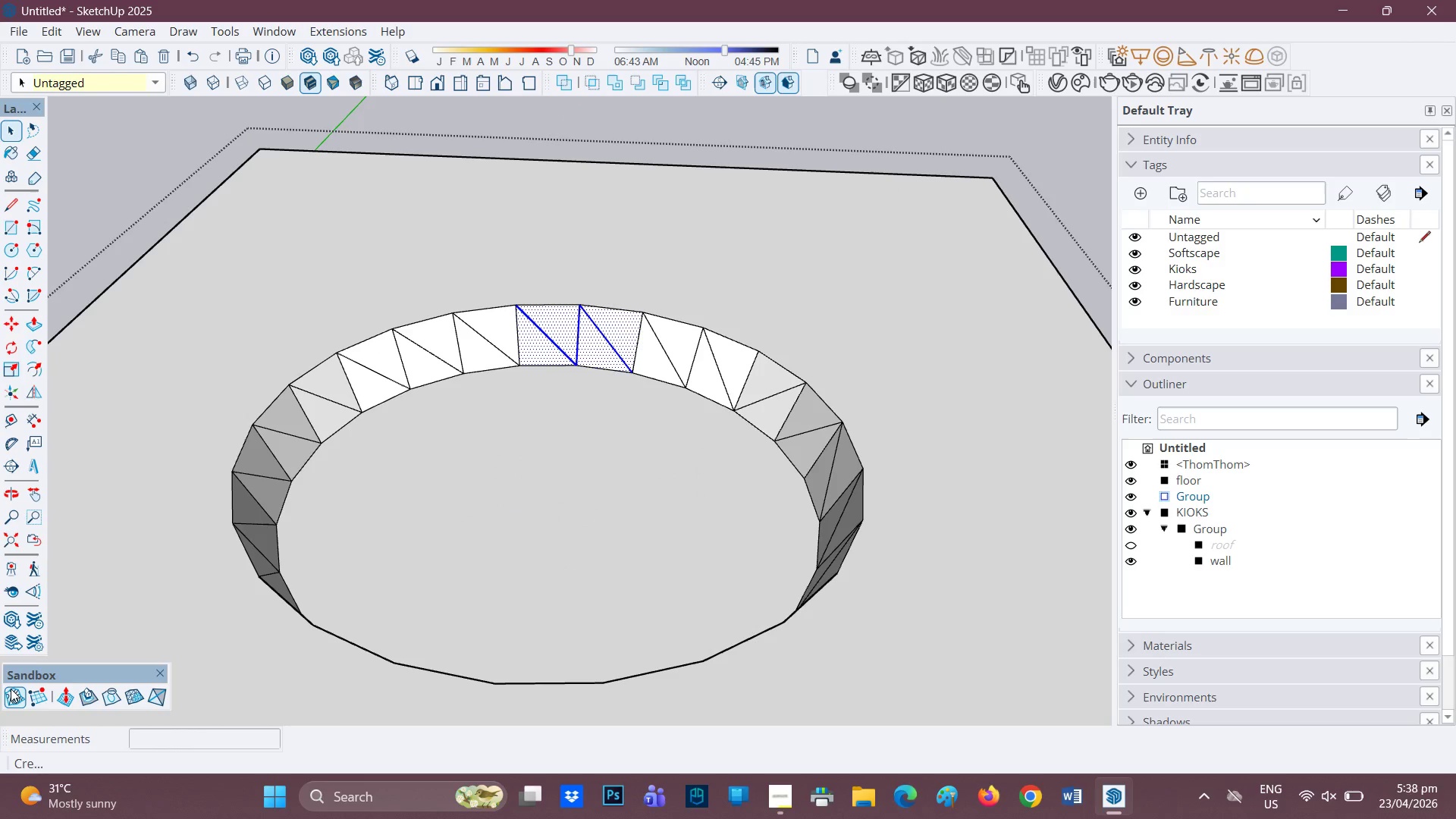 
scroll: coordinate [604, 355], scroll_direction: up, amount: 2.0
 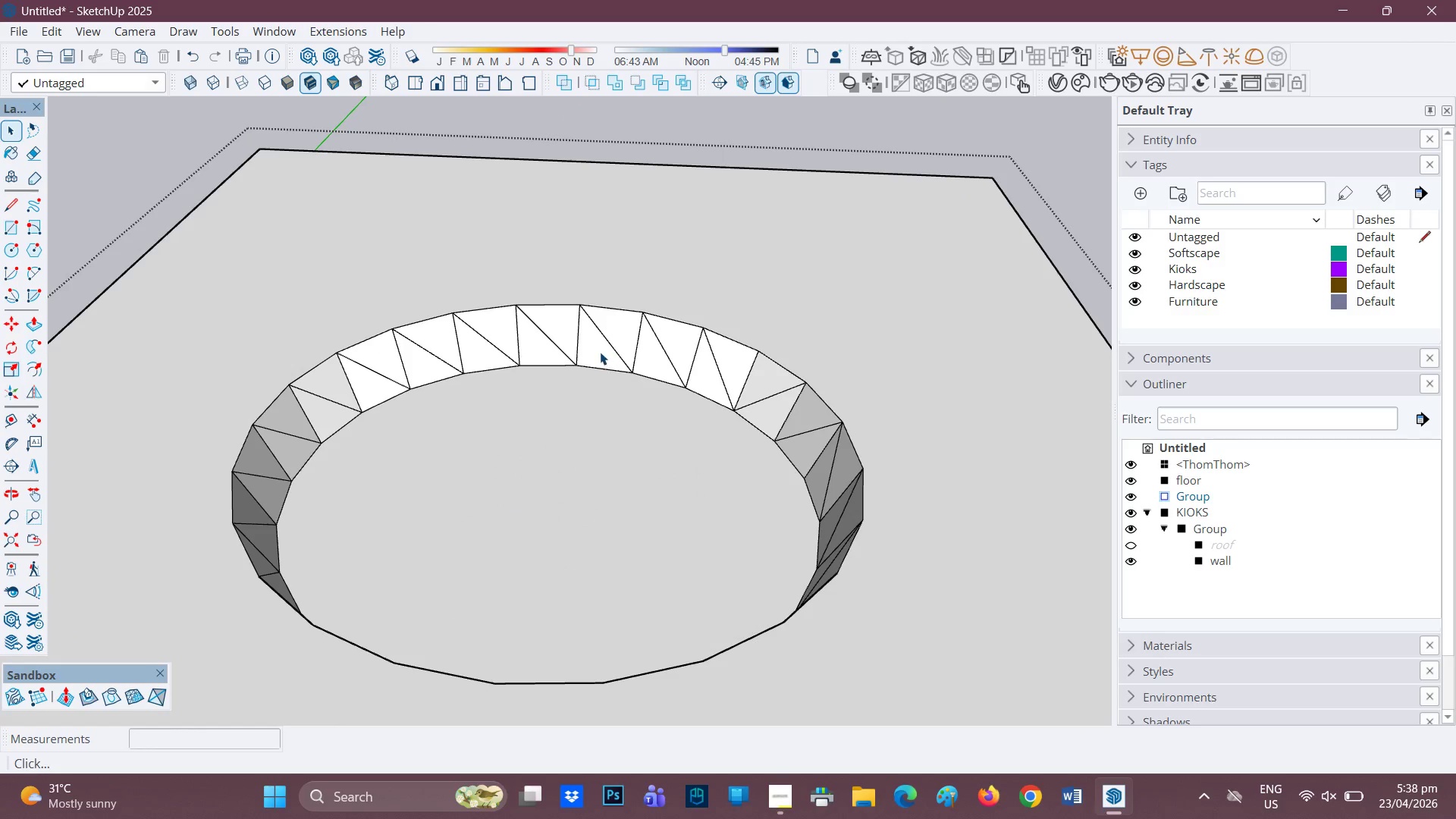 
left_click([19, 696])
 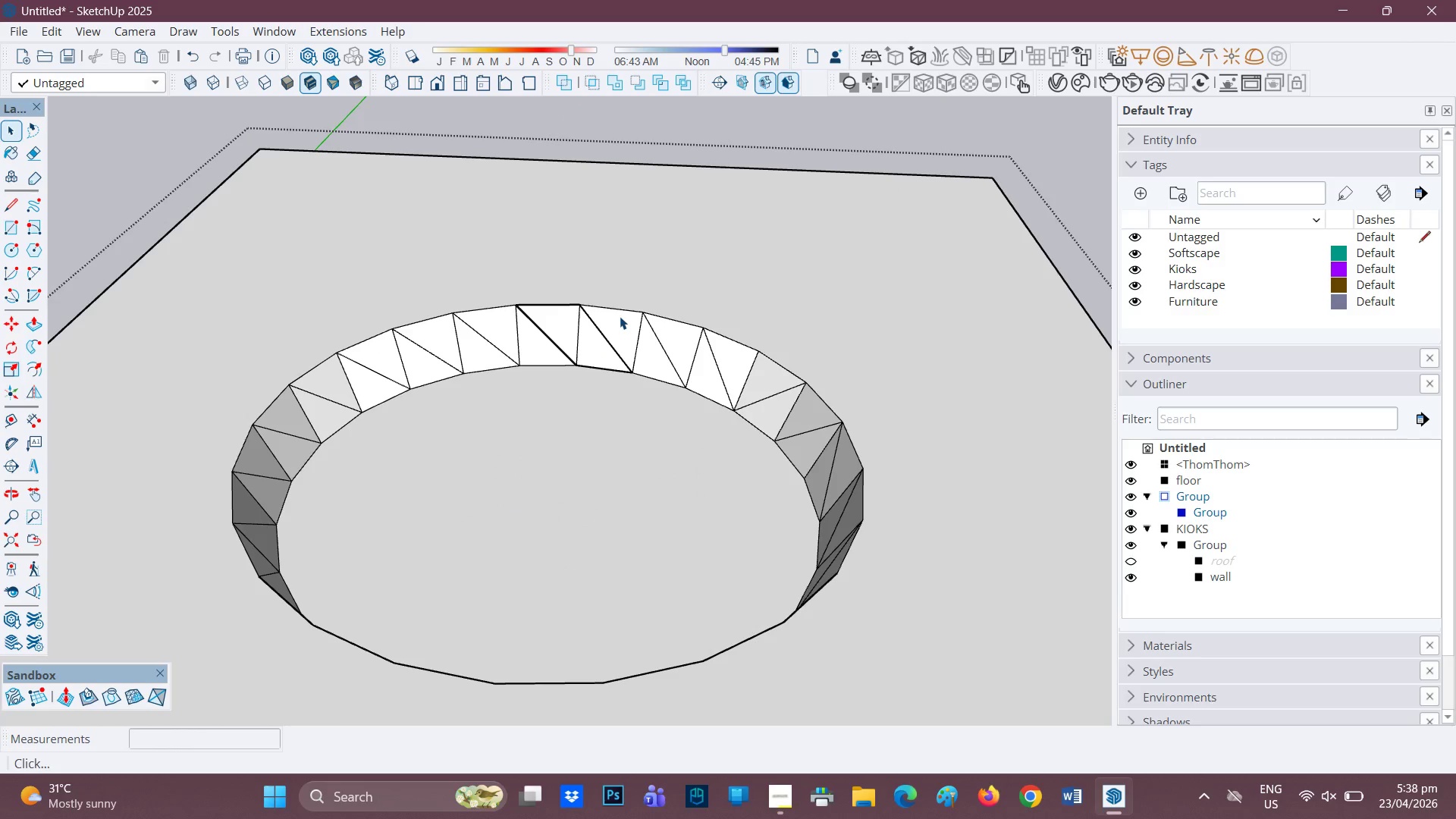 
scroll: coordinate [615, 318], scroll_direction: up, amount: 1.0
 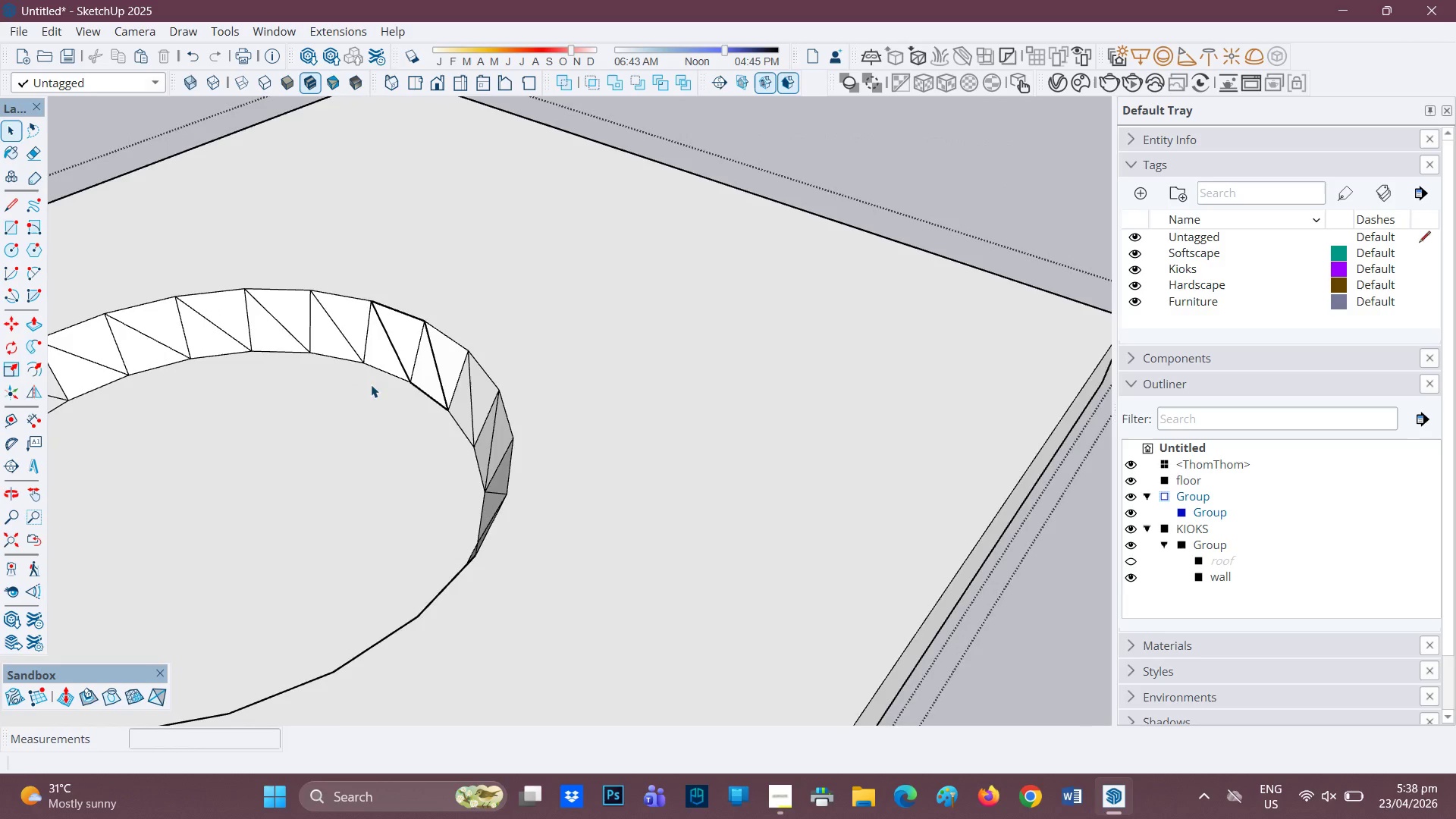 
key(Control+Z)
 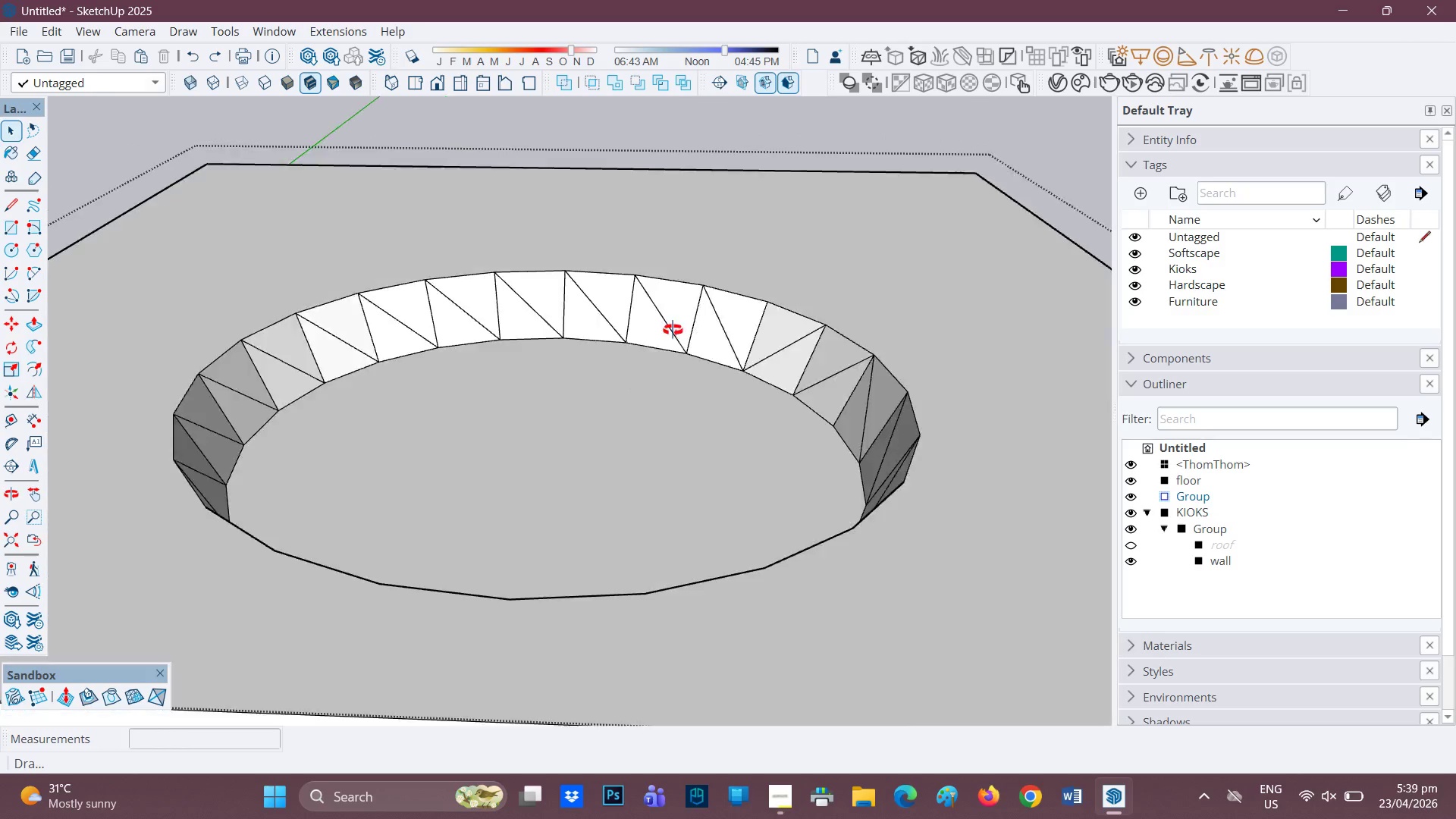 
scroll: coordinate [684, 307], scroll_direction: down, amount: 3.0
 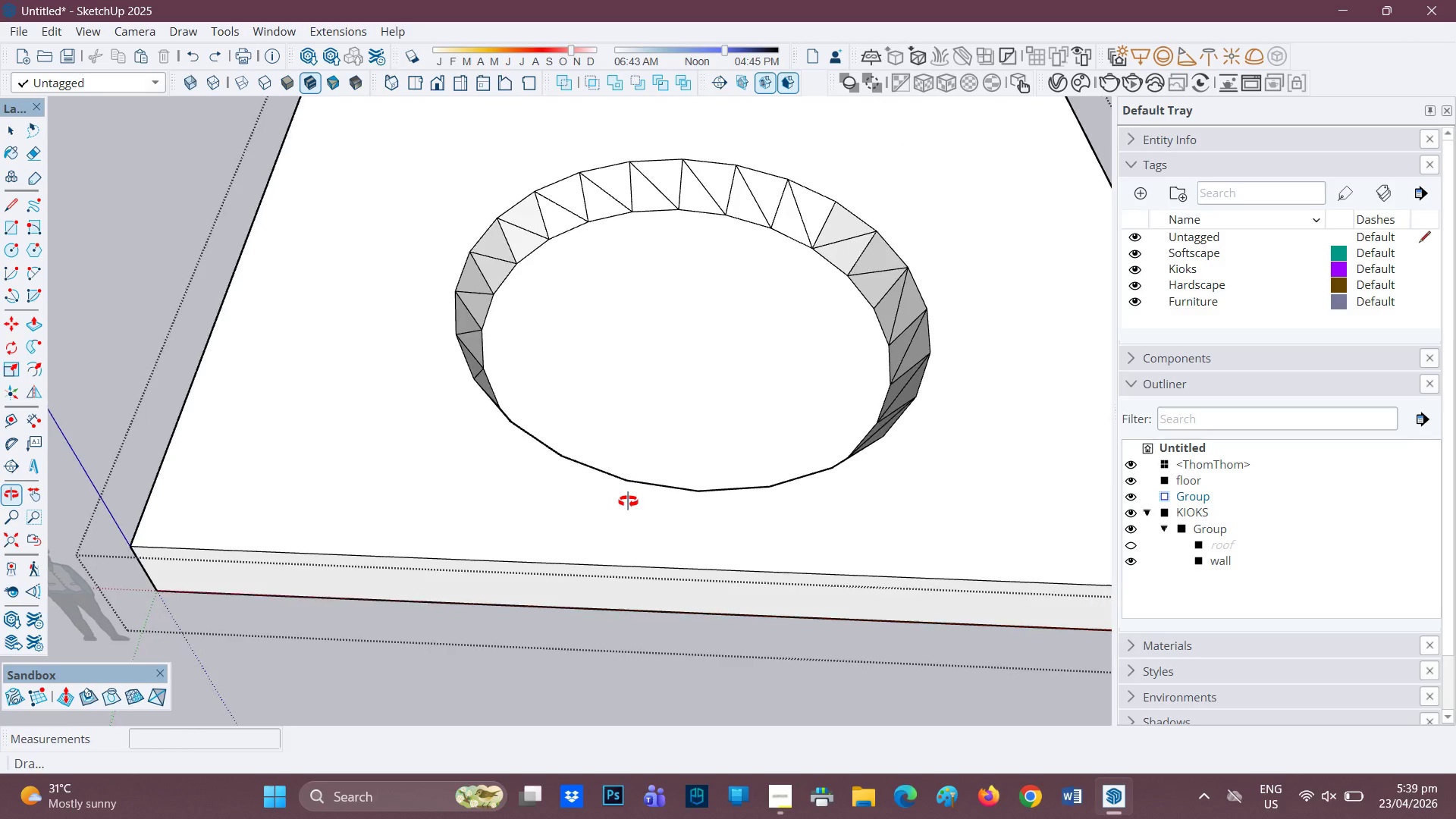 
key(H)
 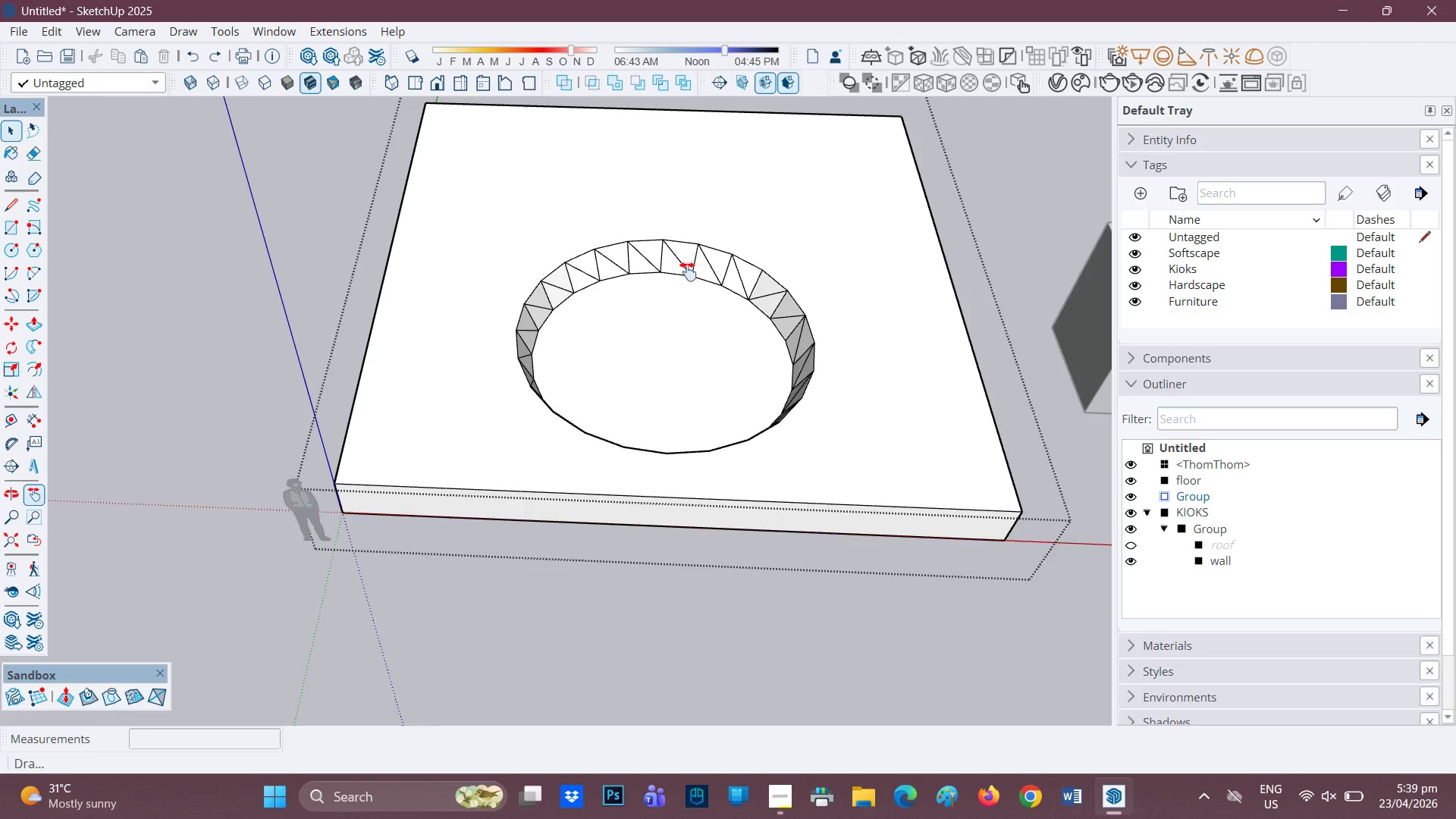 
left_click_drag(start_coordinate=[686, 274], to_coordinate=[541, 380])
 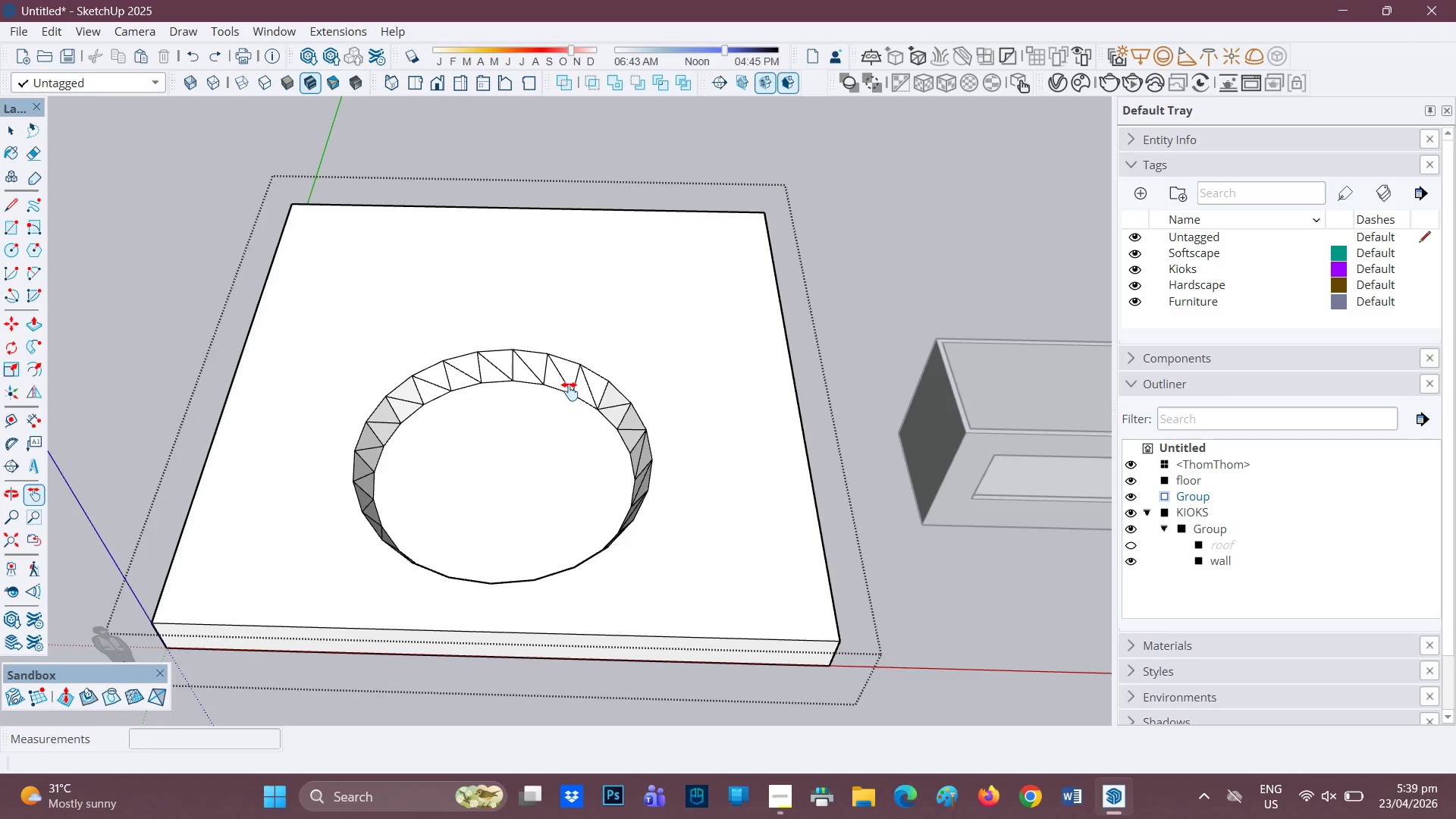 
scroll: coordinate [617, 347], scroll_direction: down, amount: 5.0
 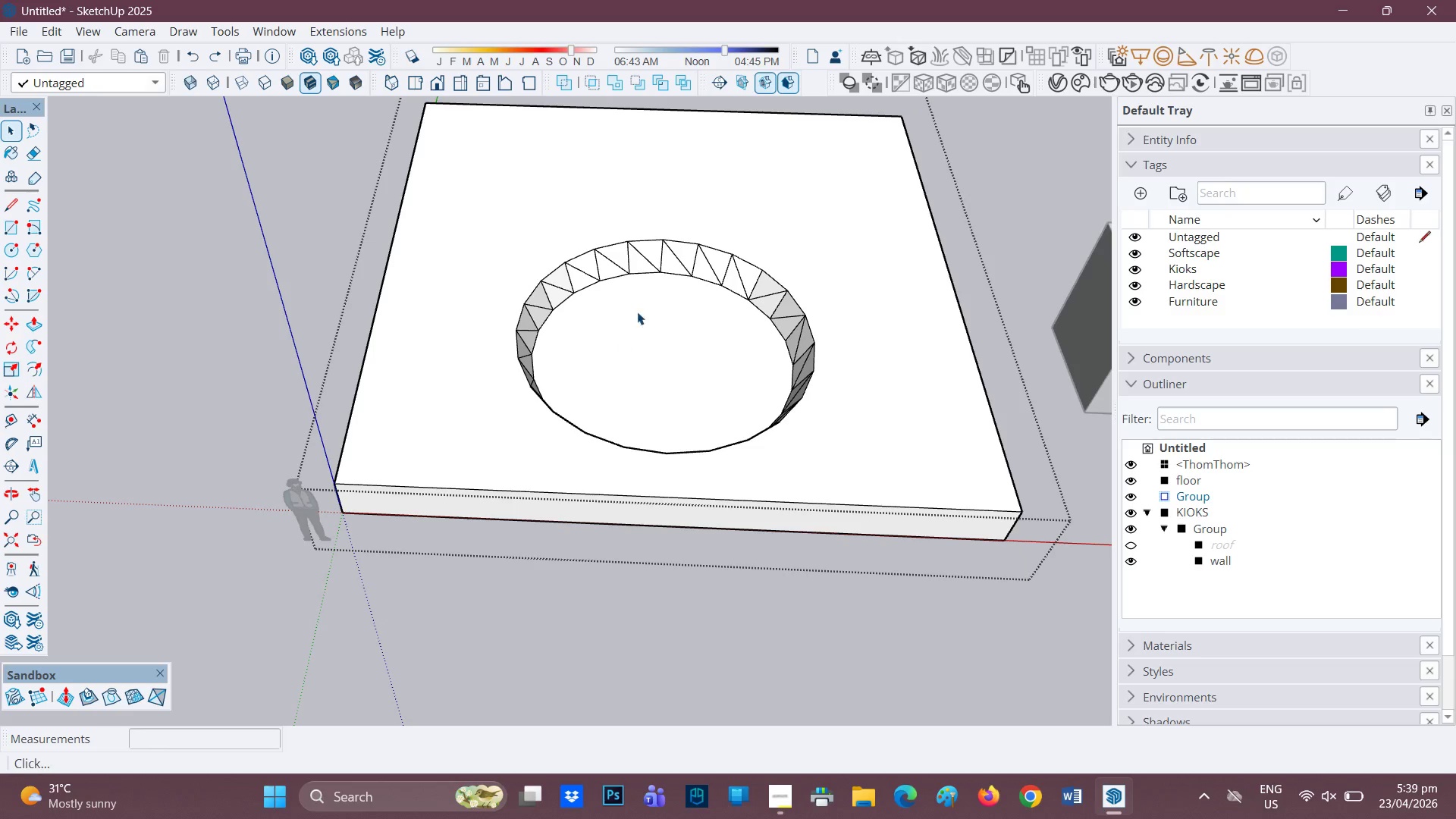 
wait(33.92)
 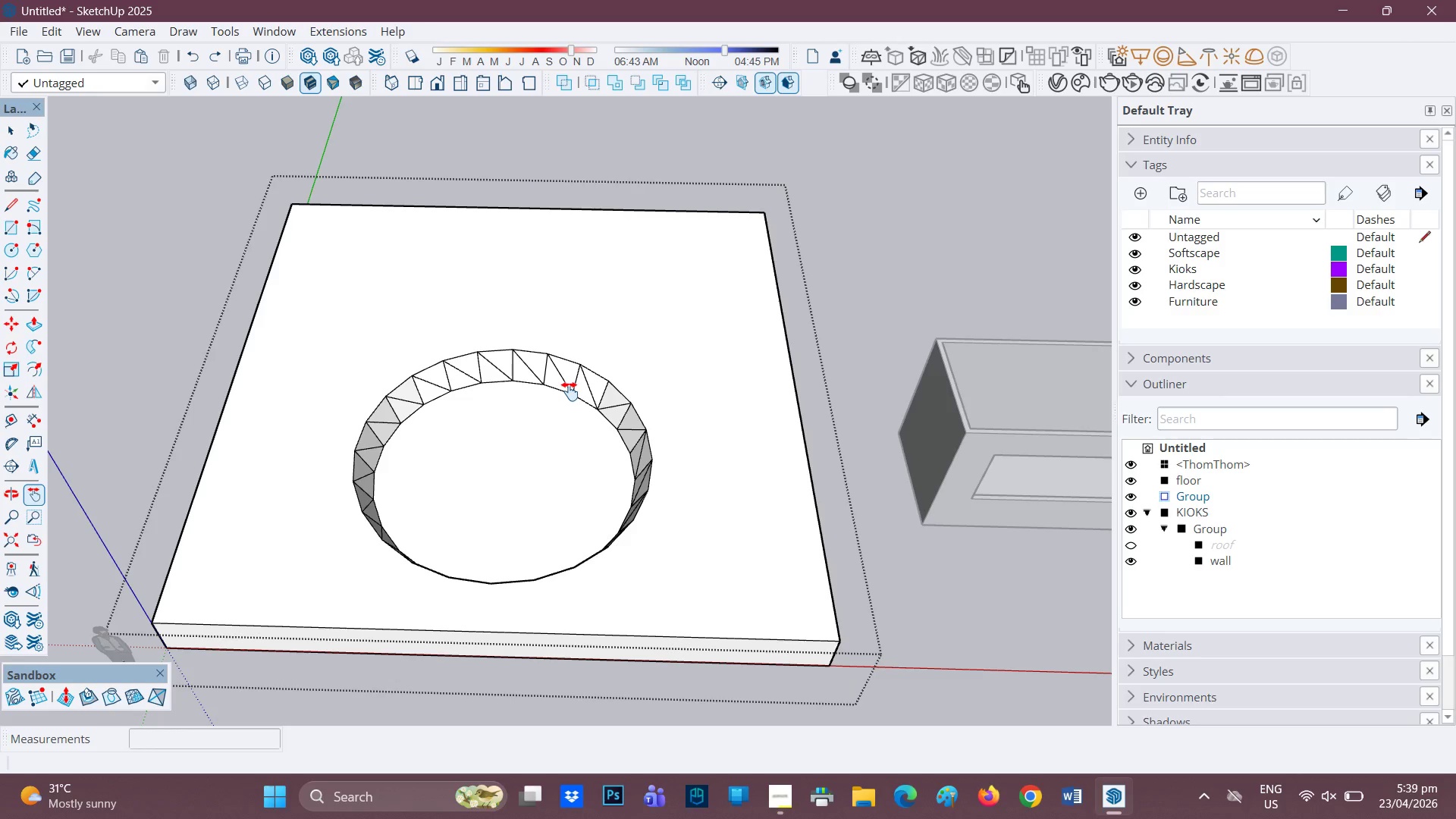 
left_click([36, 693])
 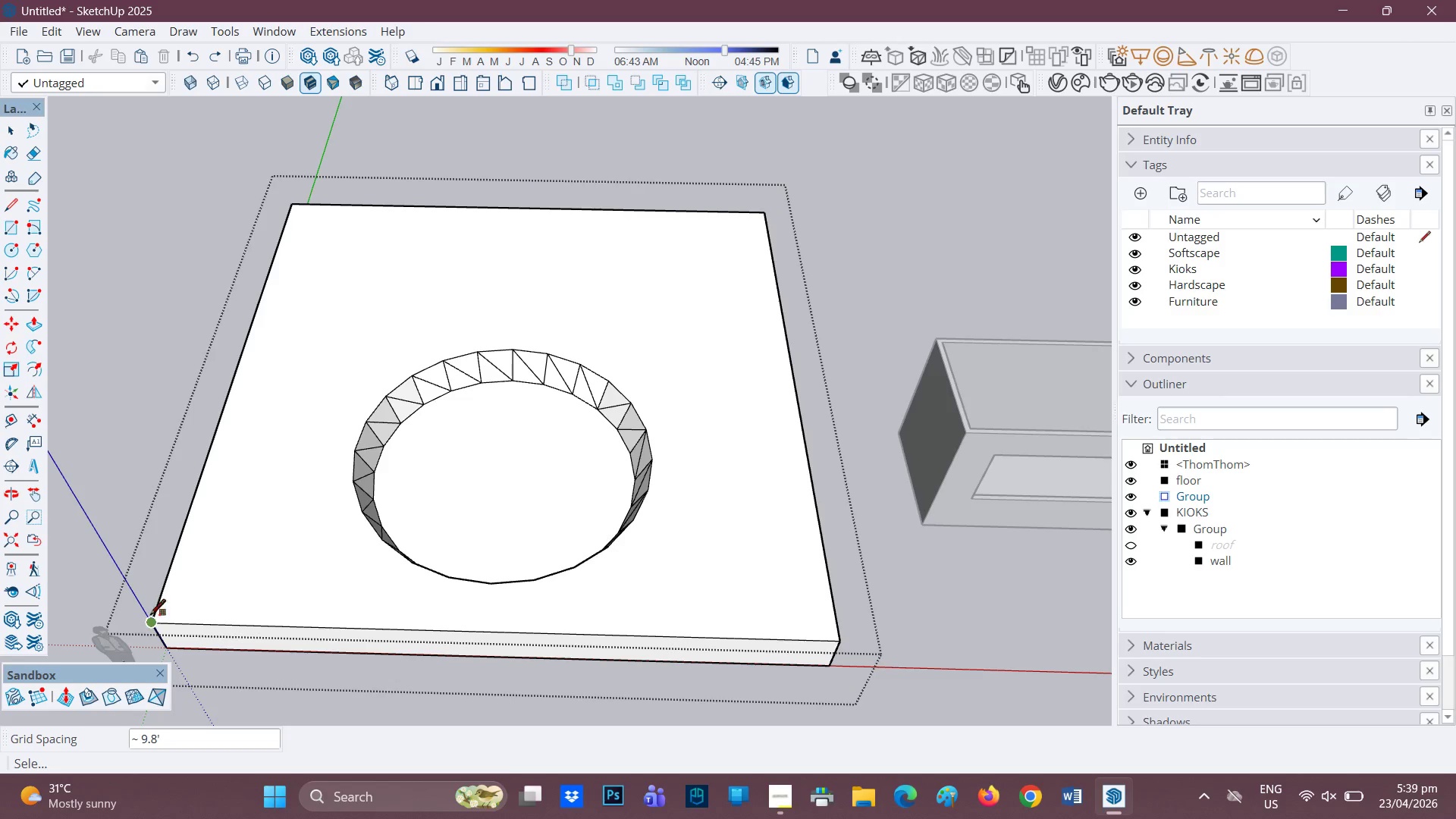 
left_click([149, 623])
 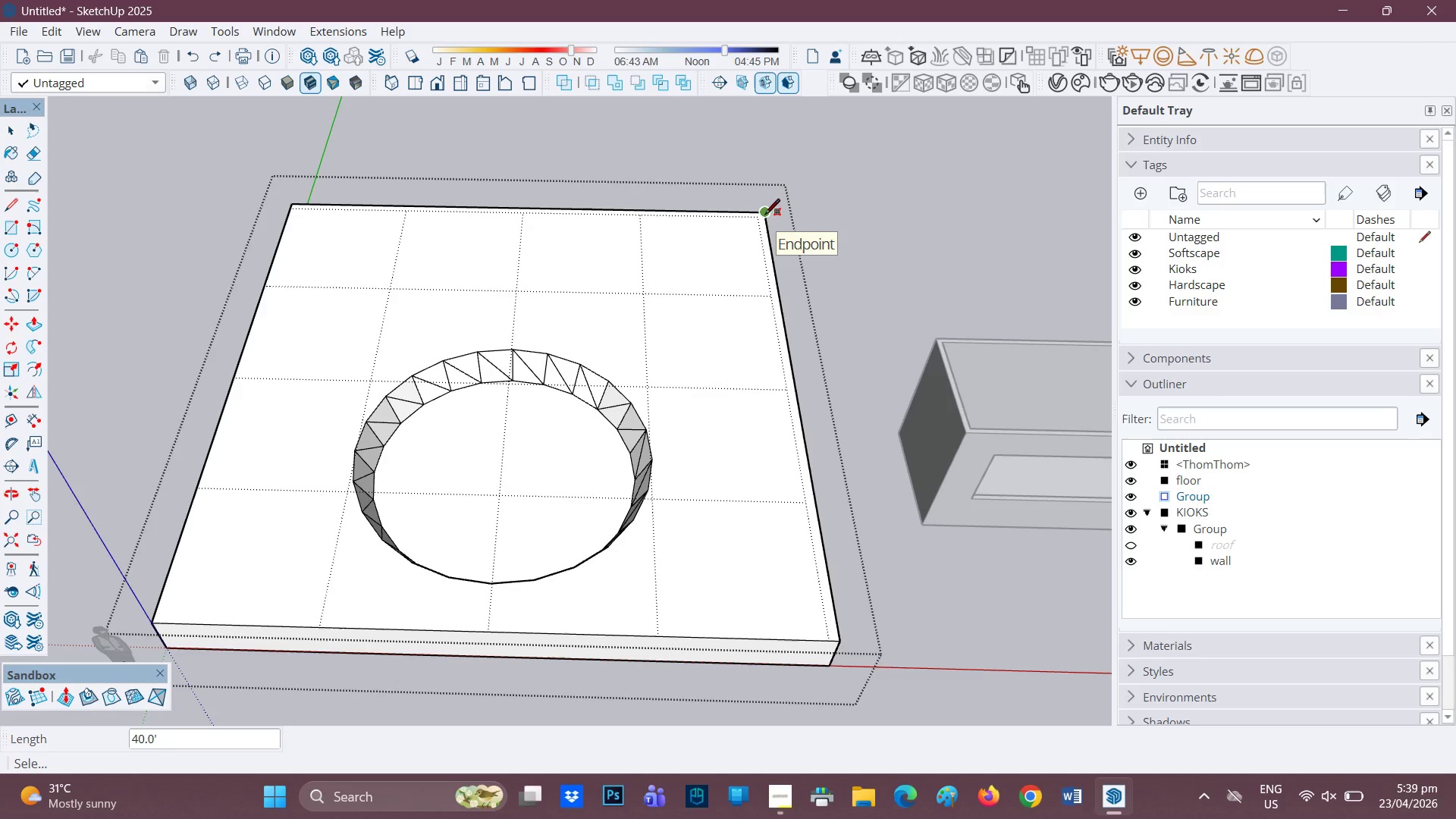 
left_click([768, 216])
 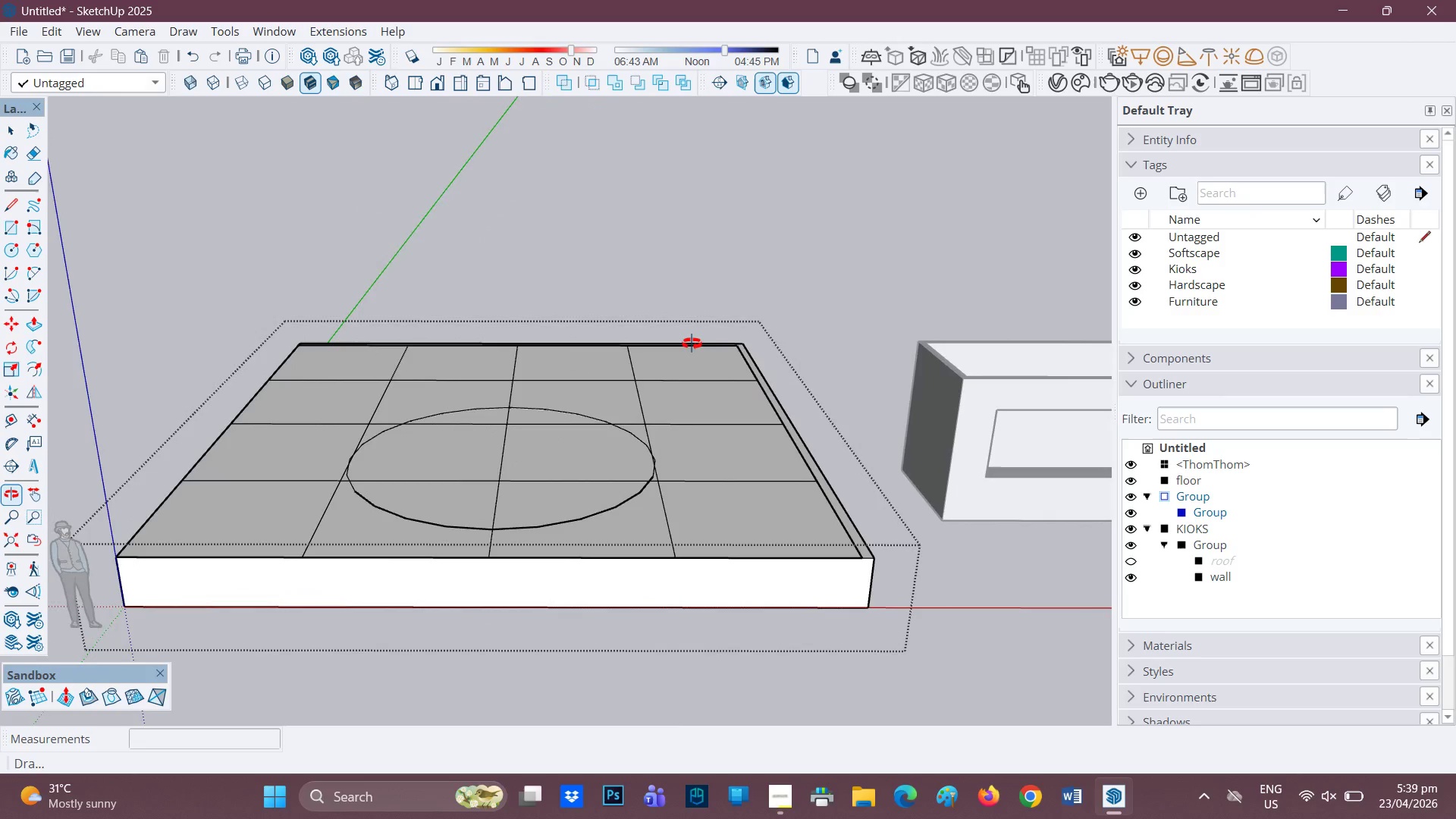 
scroll: coordinate [482, 398], scroll_direction: up, amount: 1.0
 